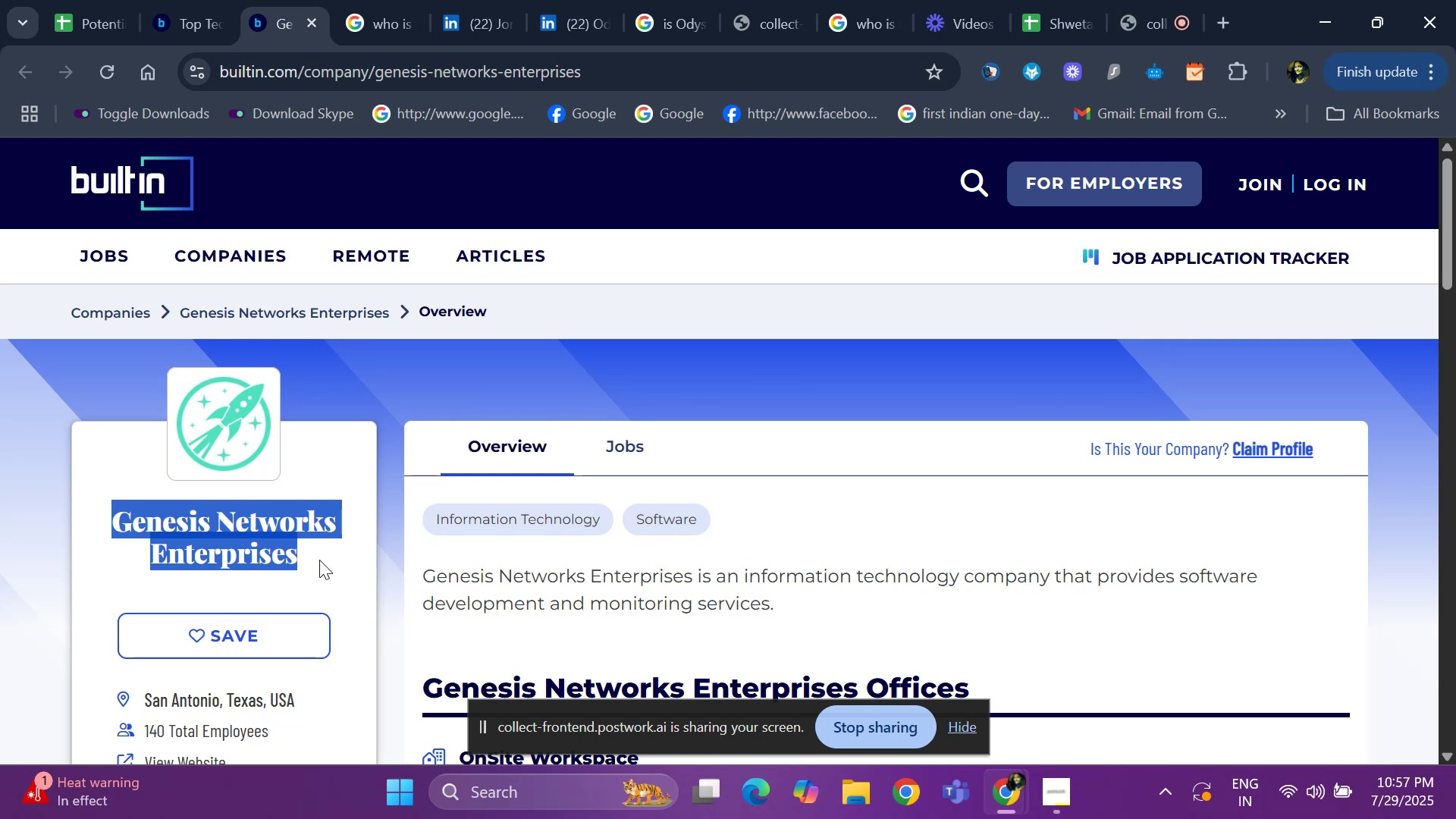 
key(Control+ControlLeft)
 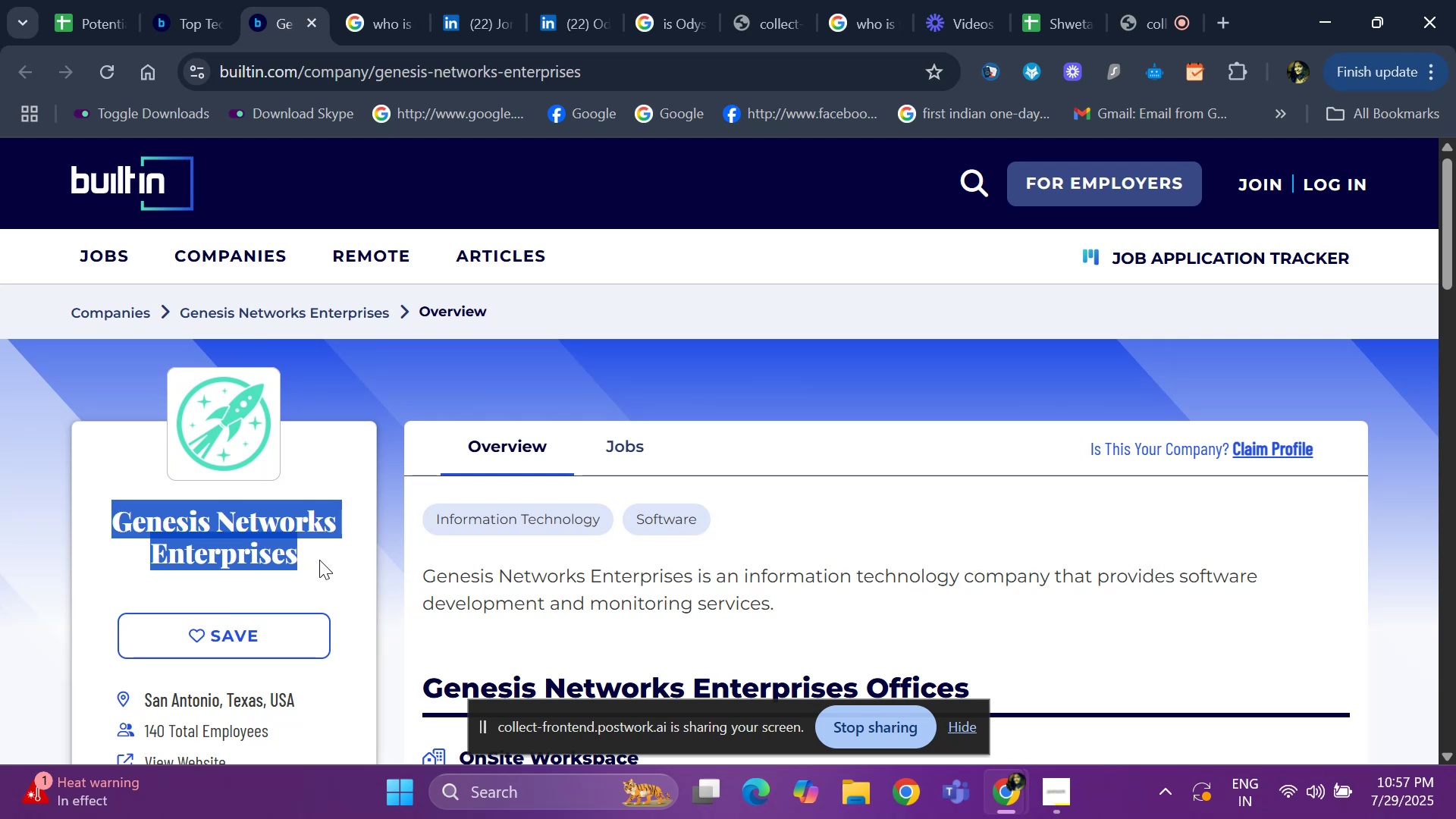 
key(Control+ControlLeft)
 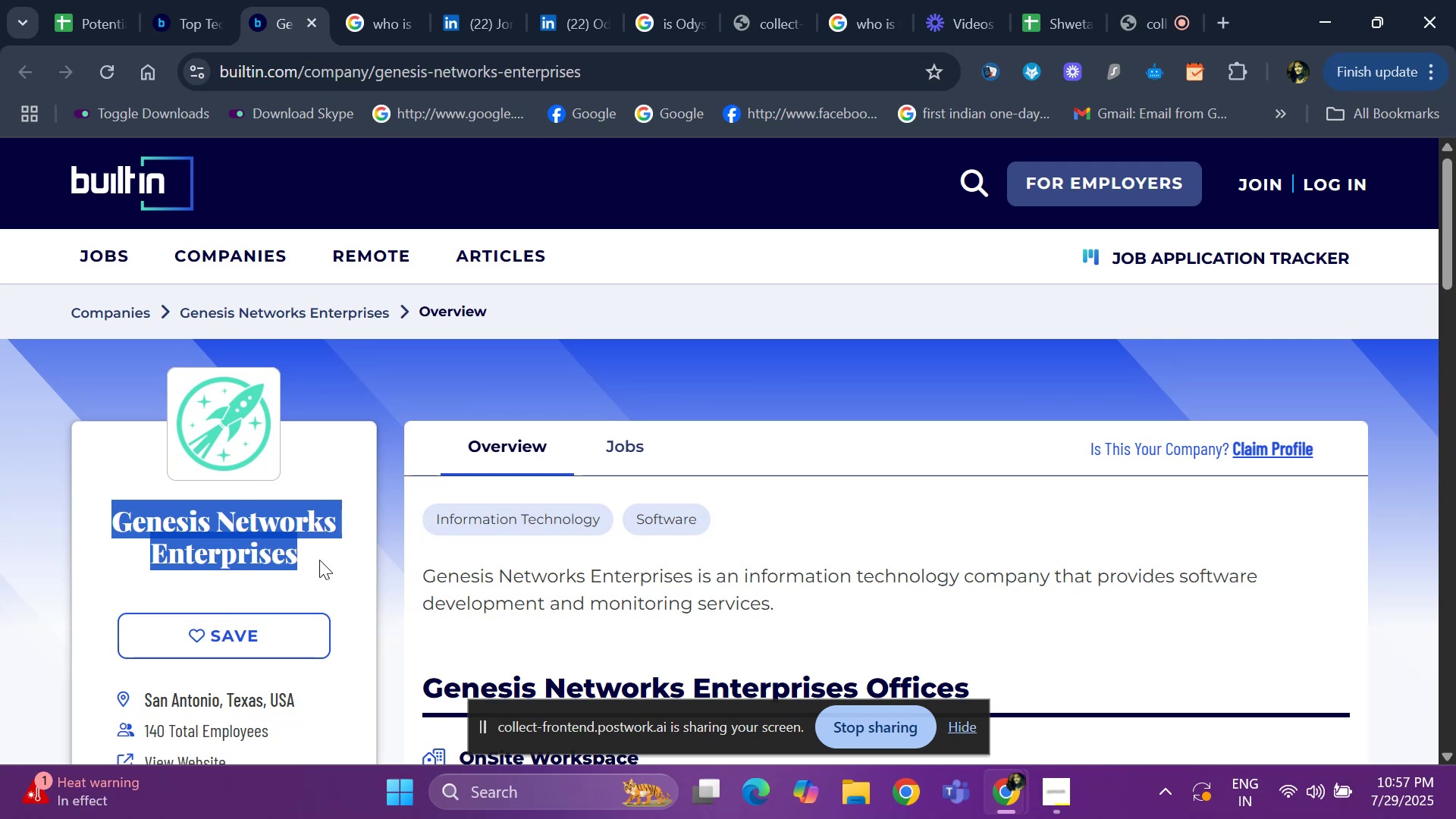 
key(Control+C)
 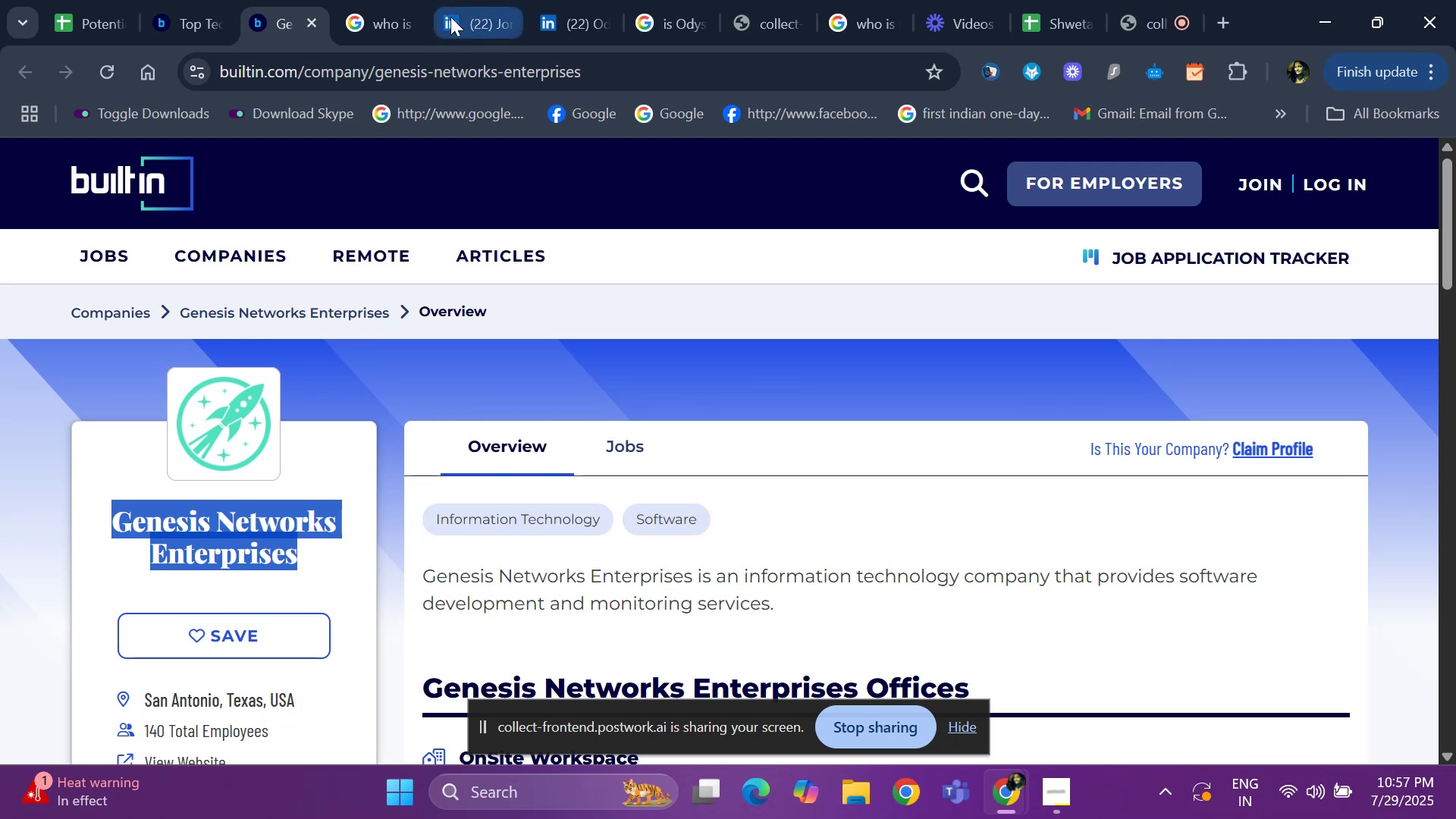 
left_click([391, 20])
 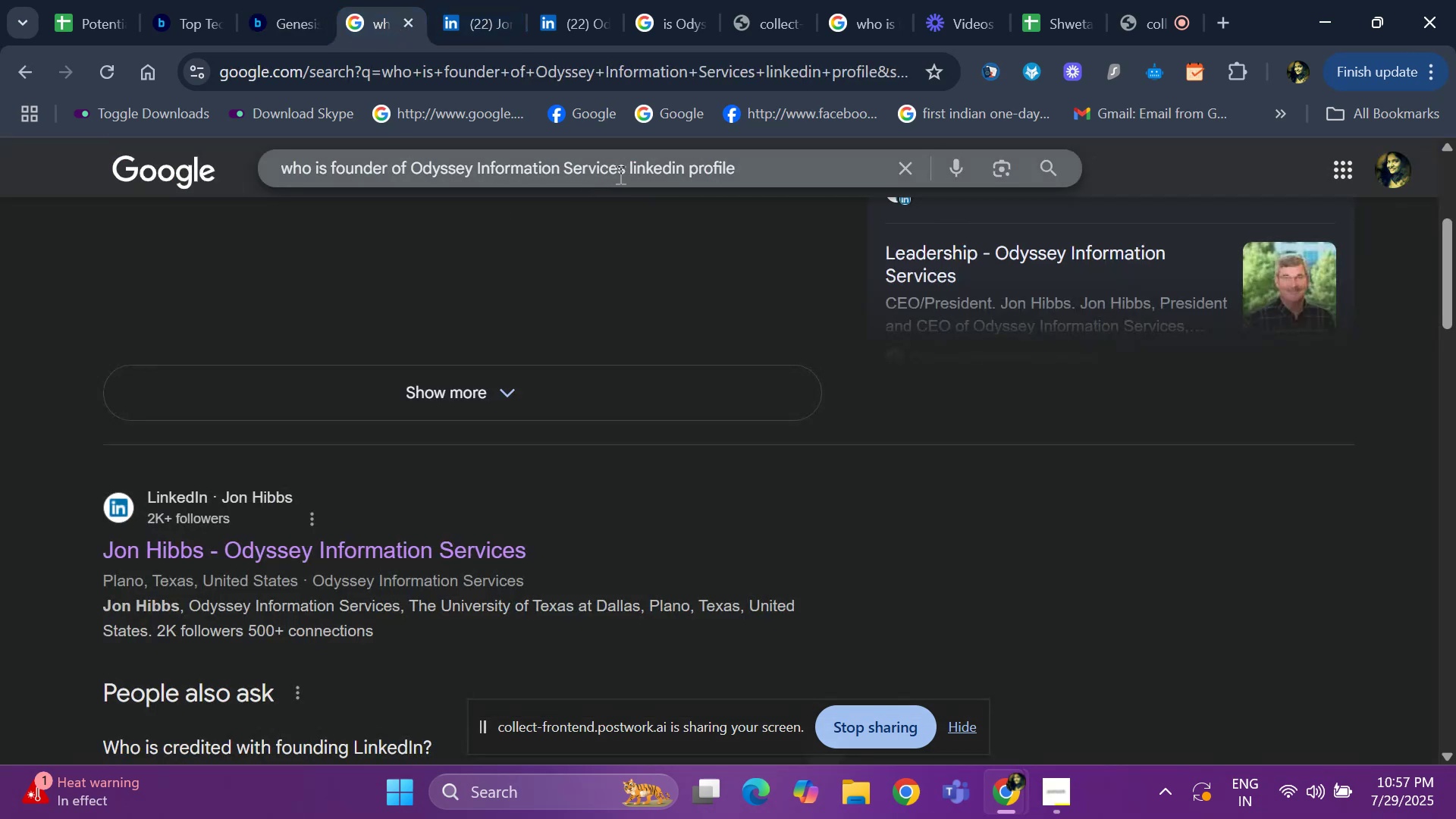 
left_click_drag(start_coordinate=[623, 168], to_coordinate=[410, 161])
 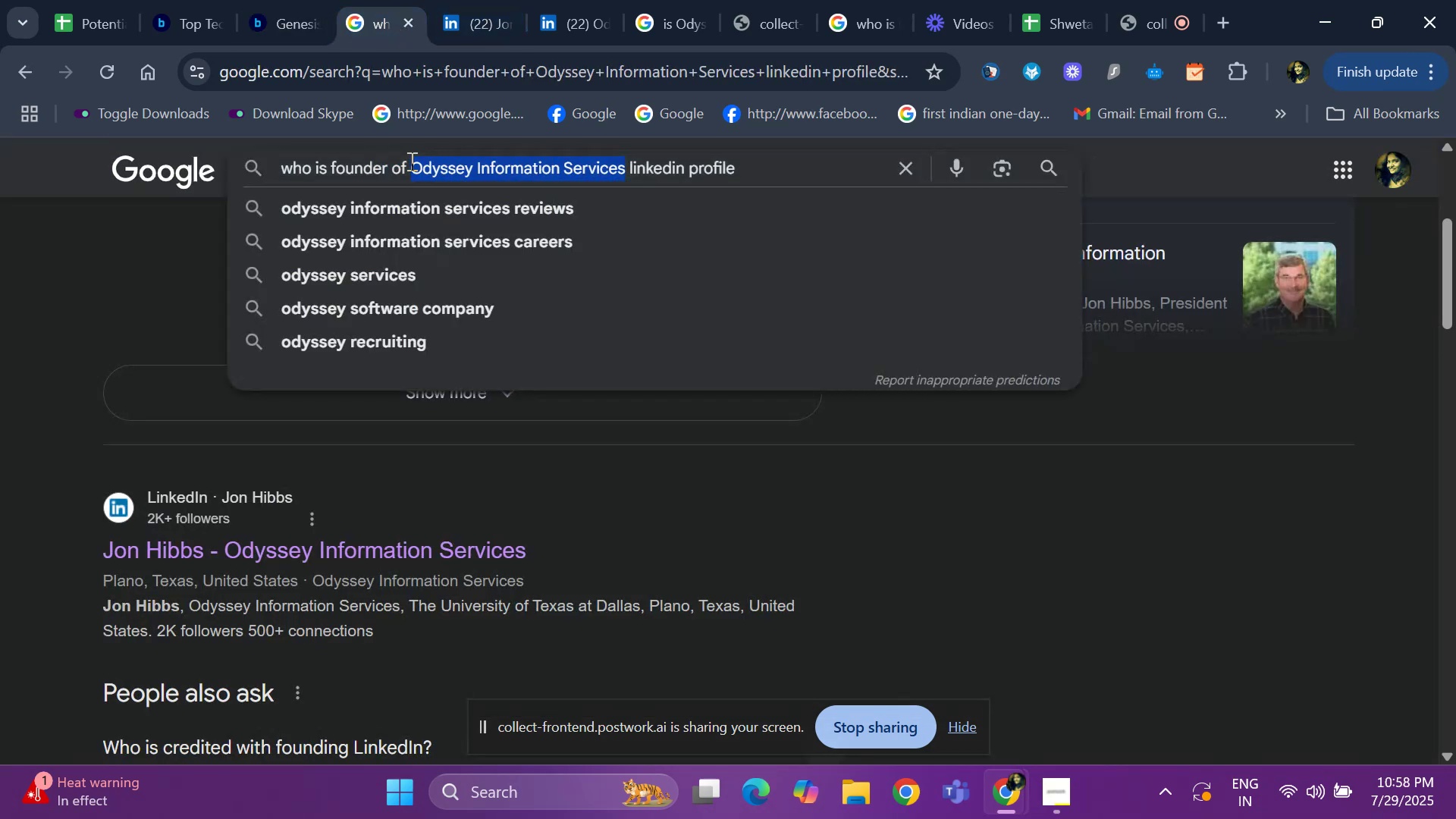 
key(Backspace)
 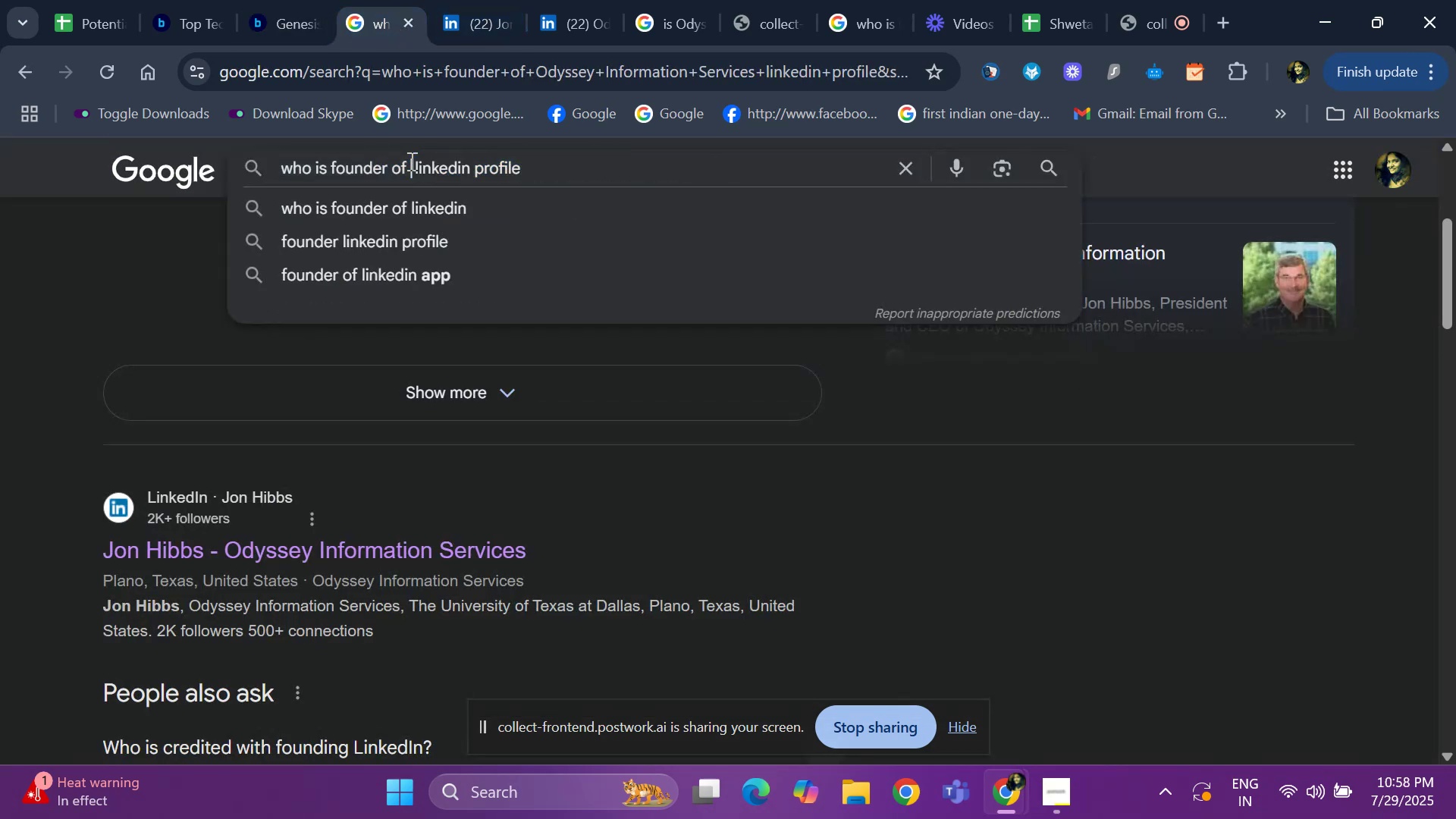 
key(Control+V)
 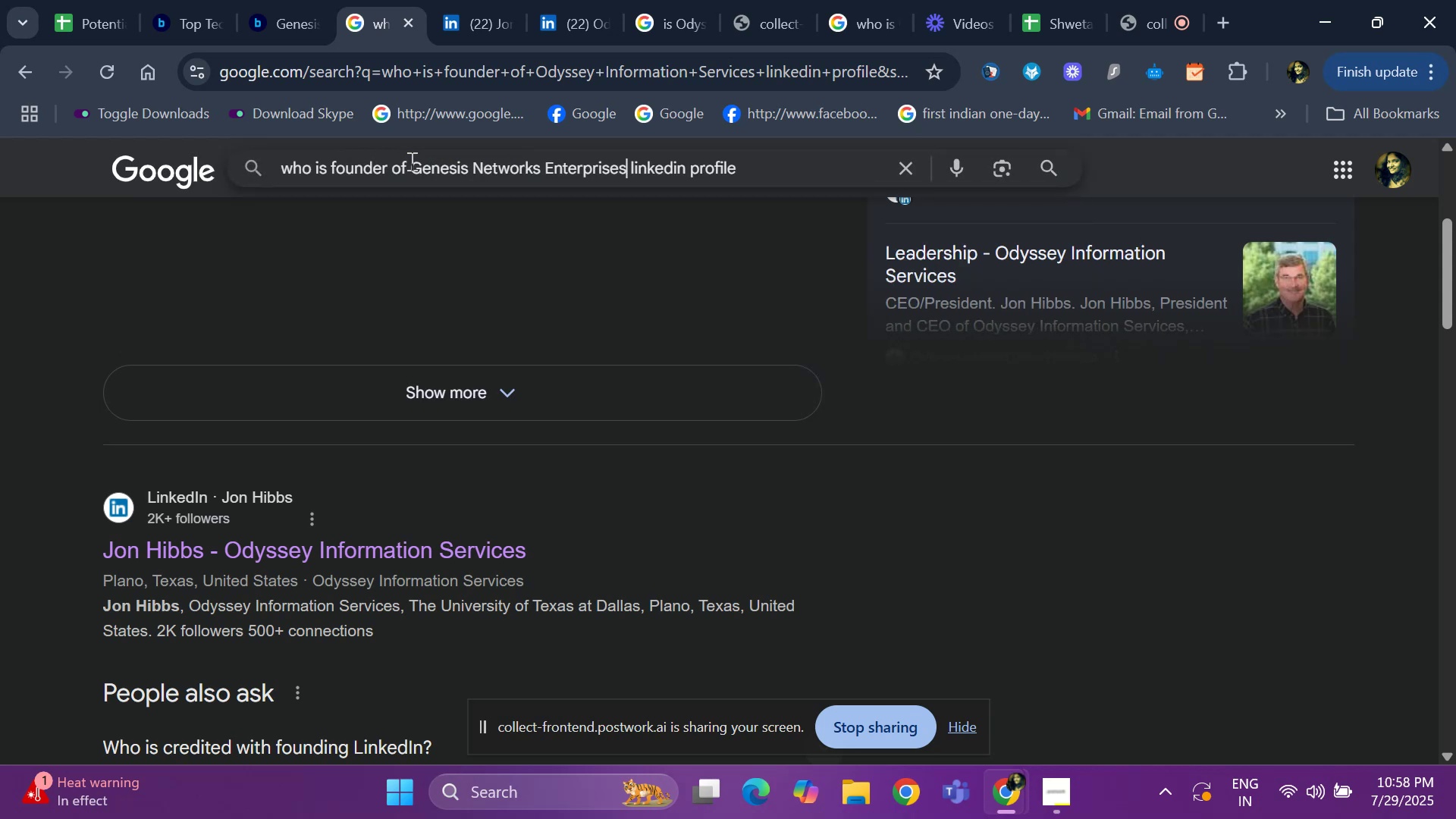 
key(Space)
 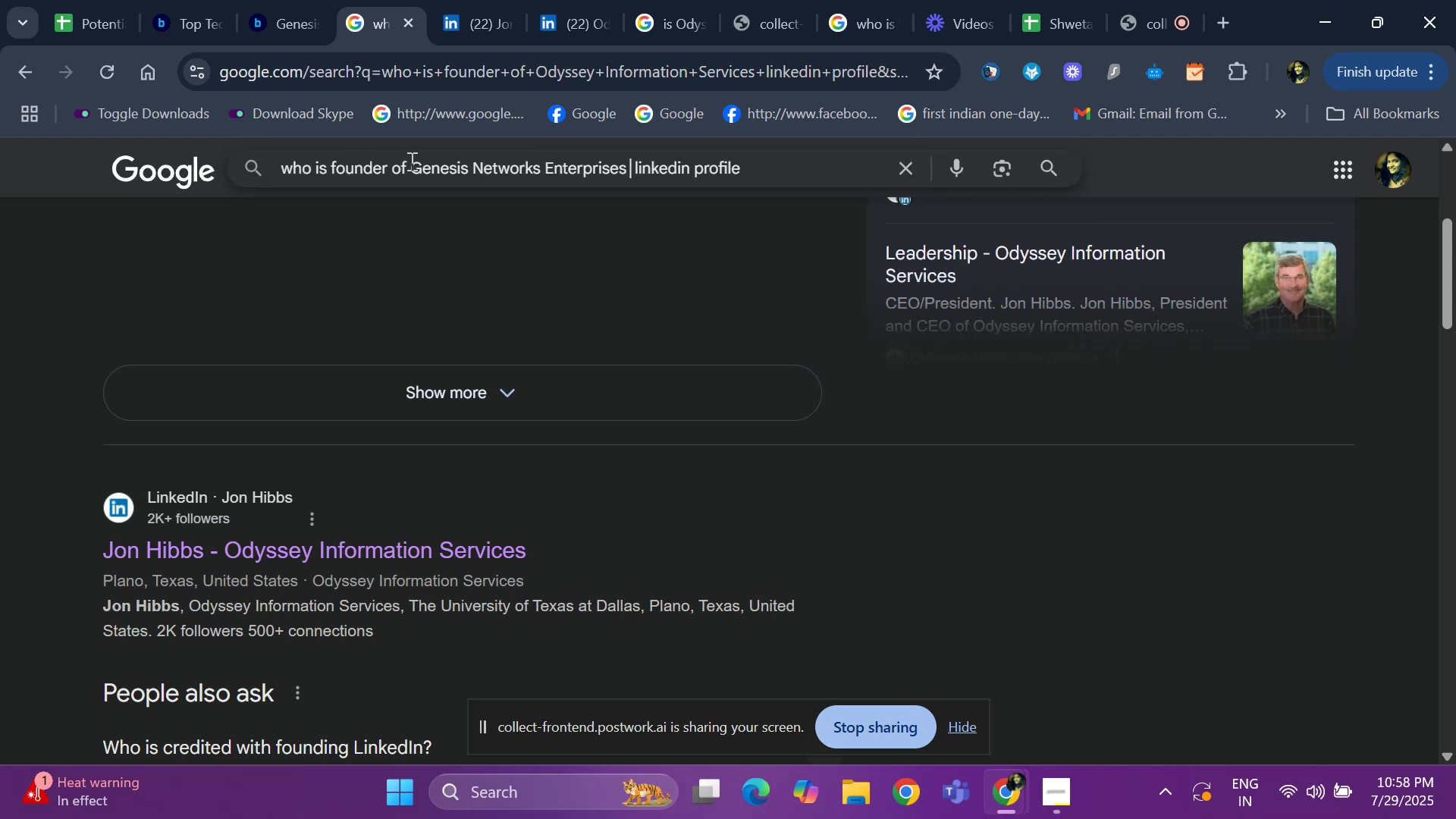 
key(Enter)
 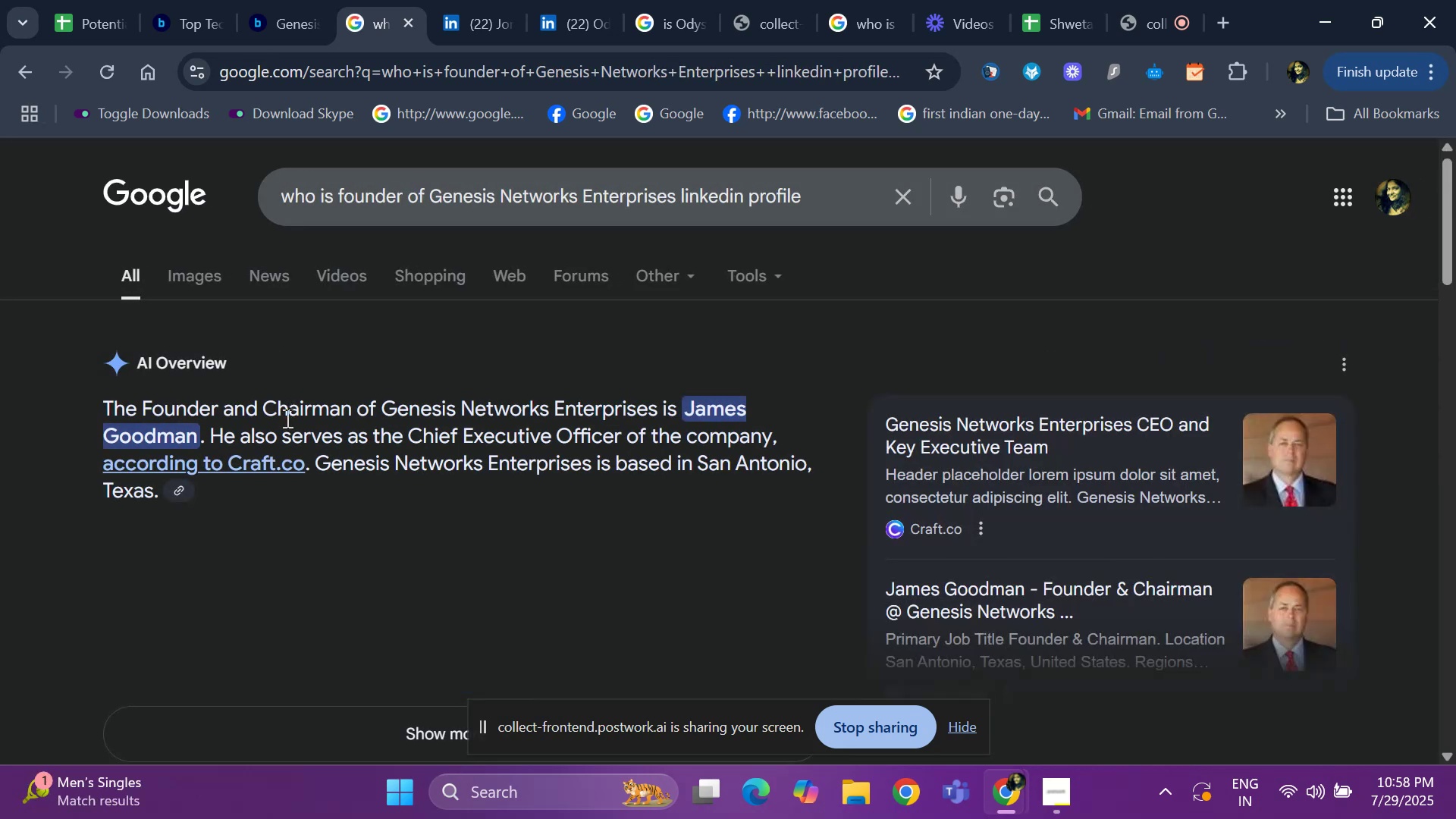 
wait(5.12)
 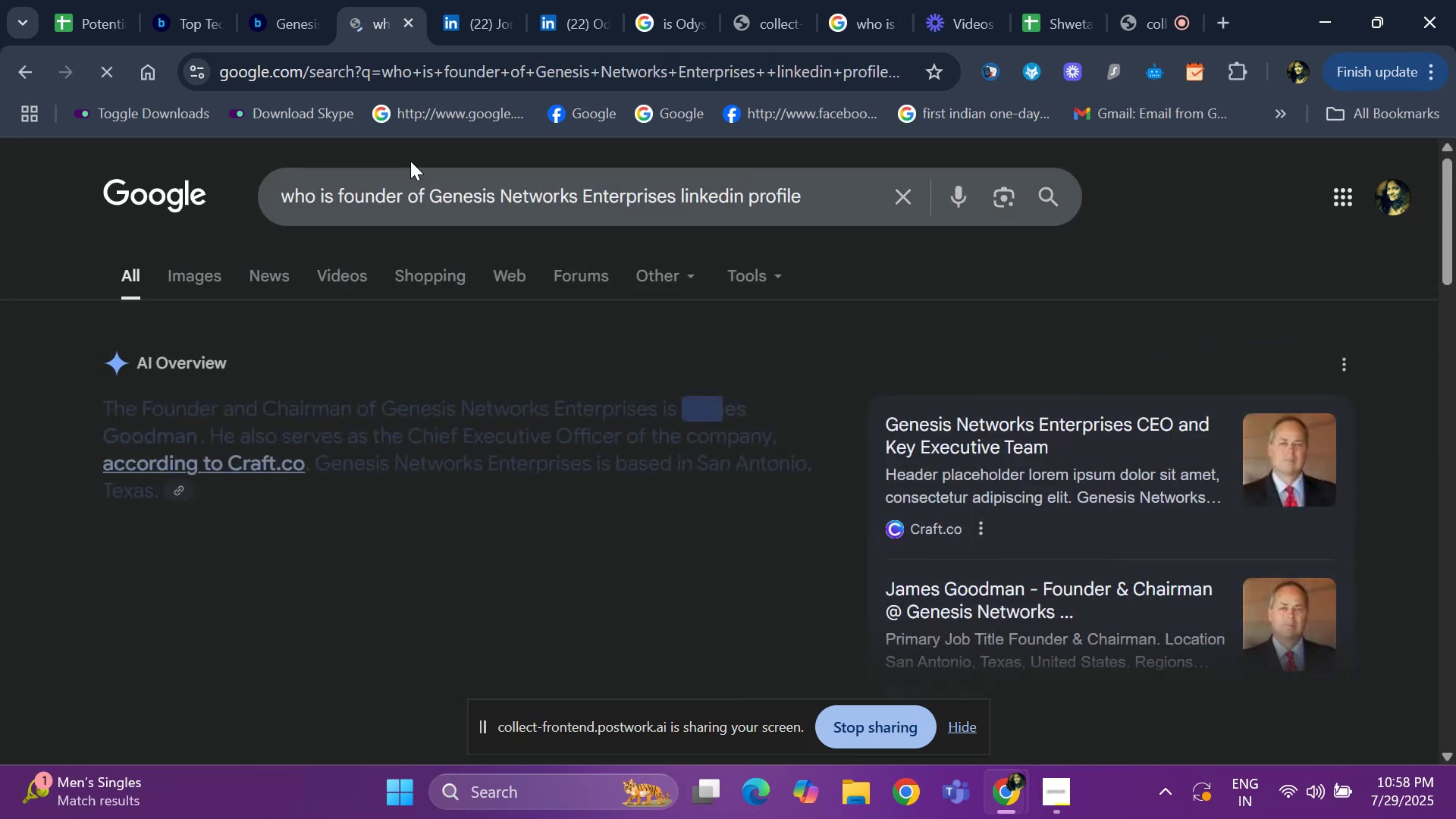 
scroll: coordinate [323, 457], scroll_direction: down, amount: 10.0
 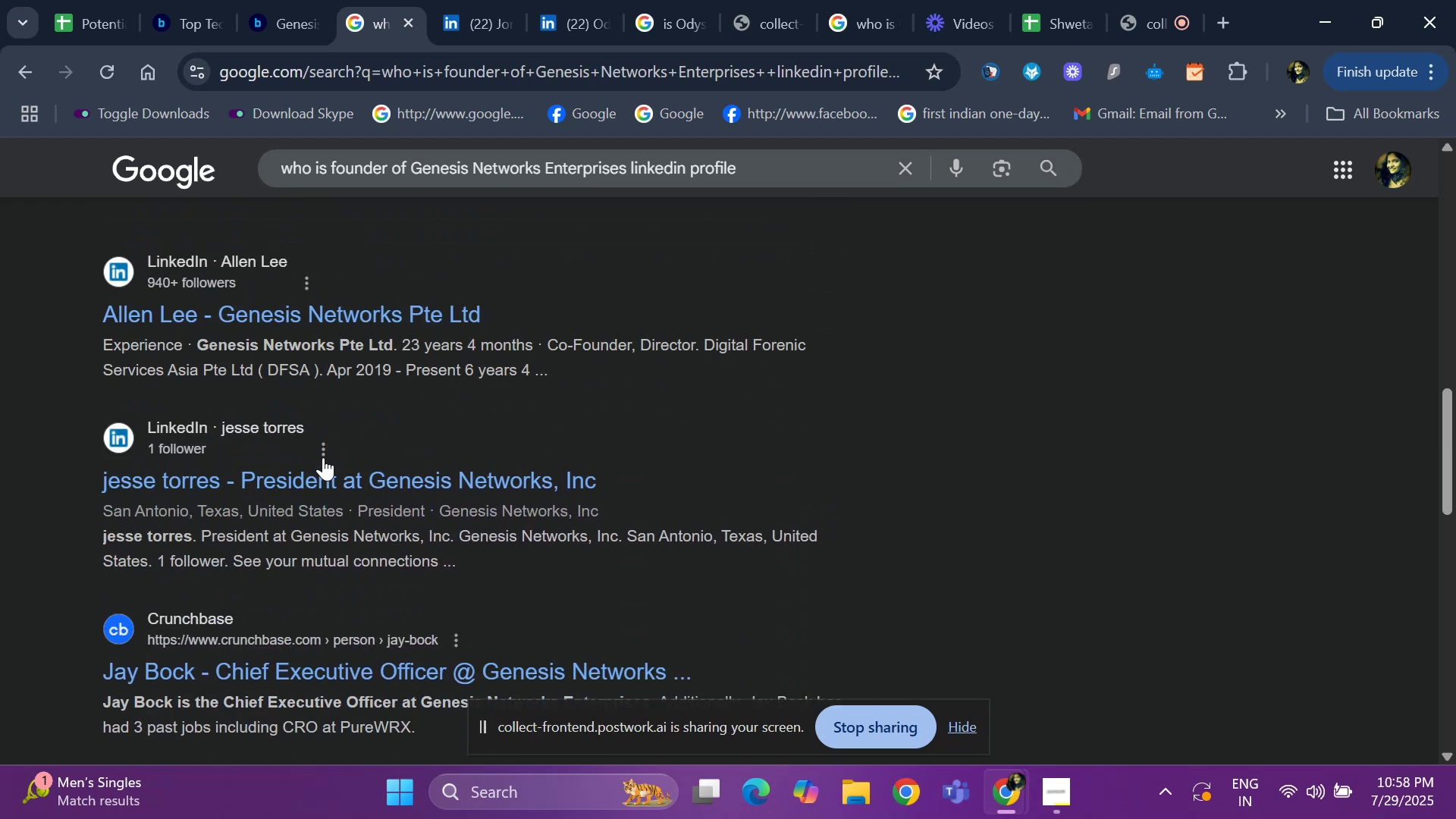 
scroll: coordinate [323, 457], scroll_direction: up, amount: 12.0
 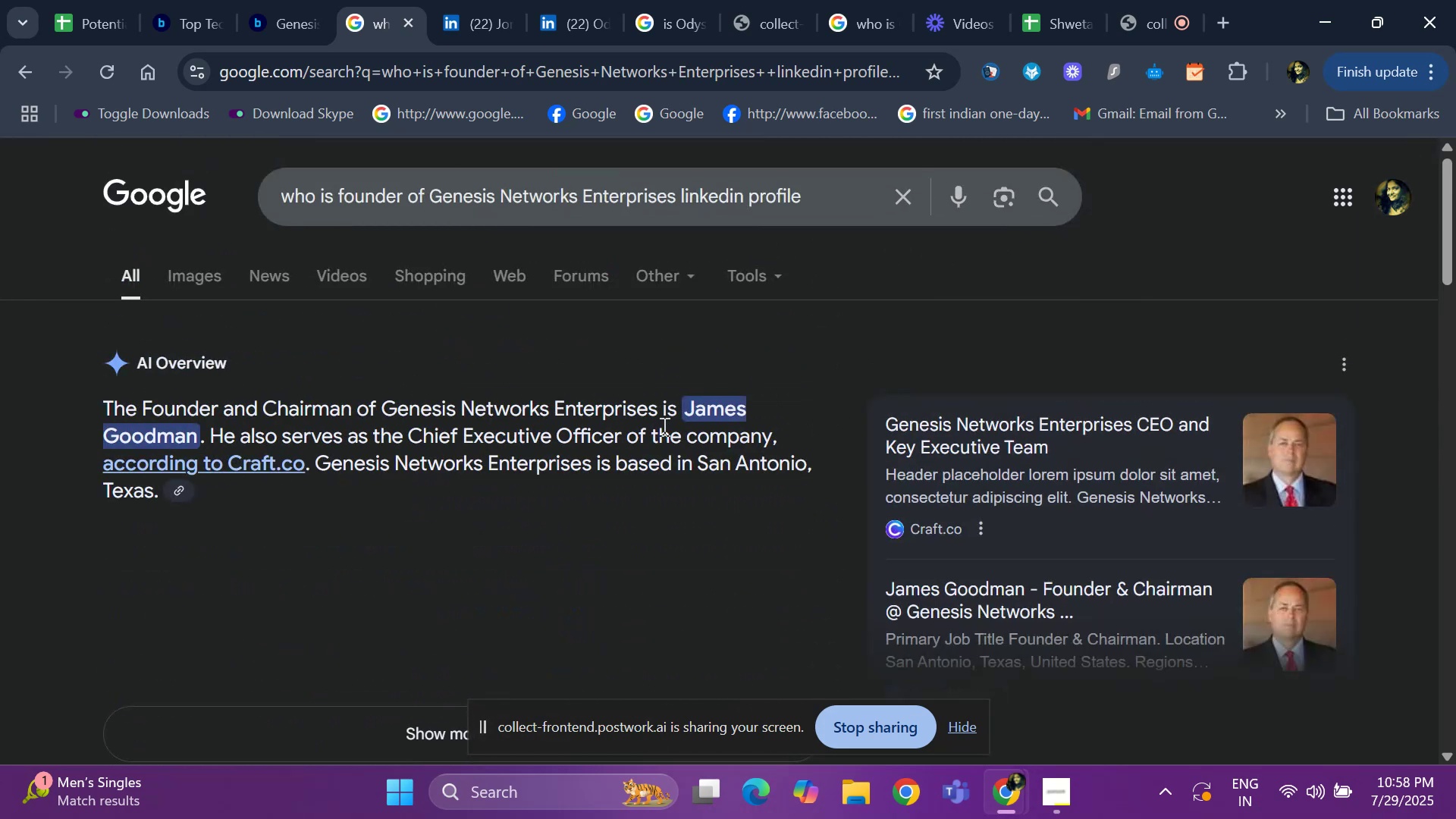 
left_click_drag(start_coordinate=[684, 413], to_coordinate=[198, 439])
 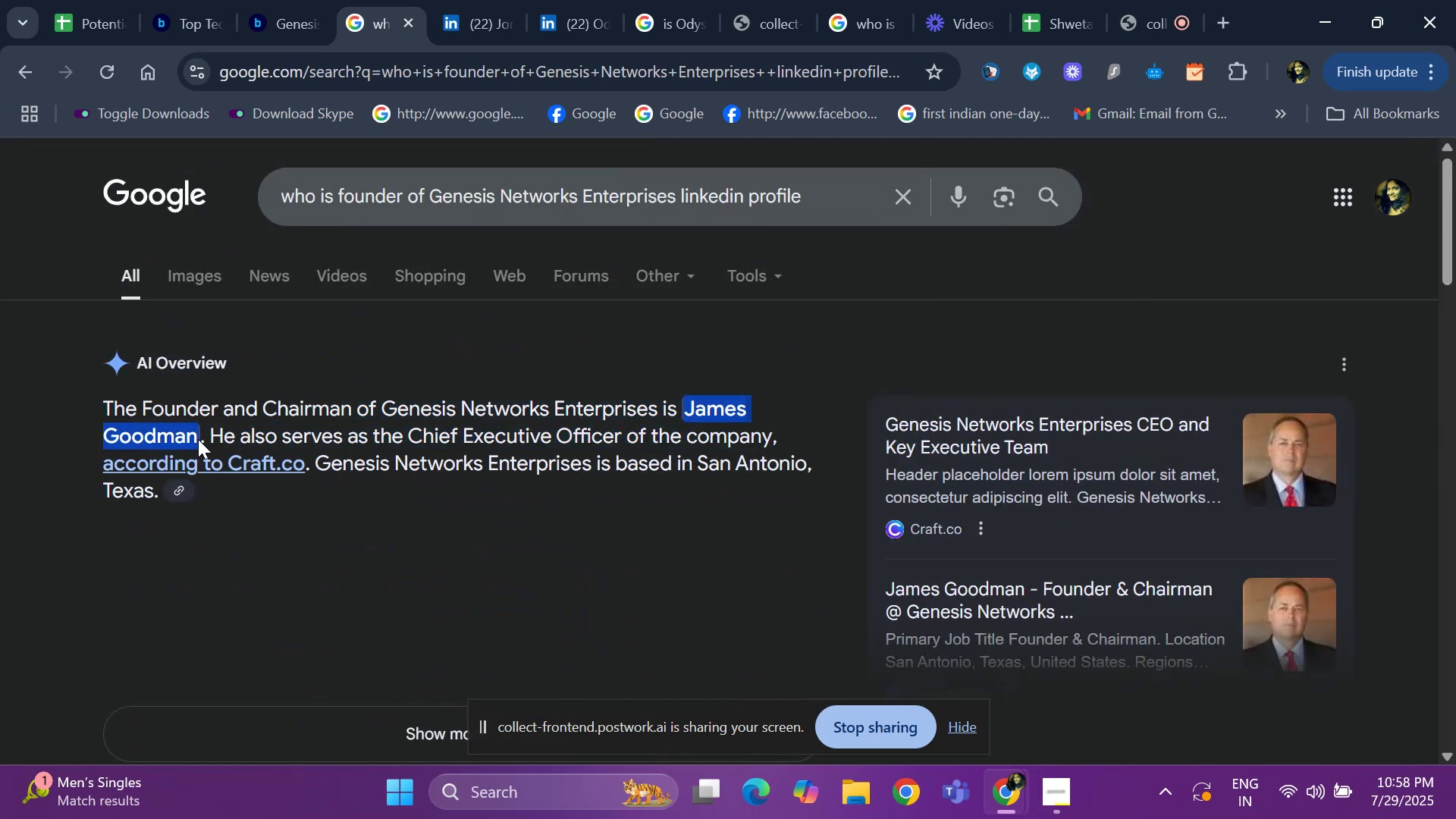 
key(Control+C)
 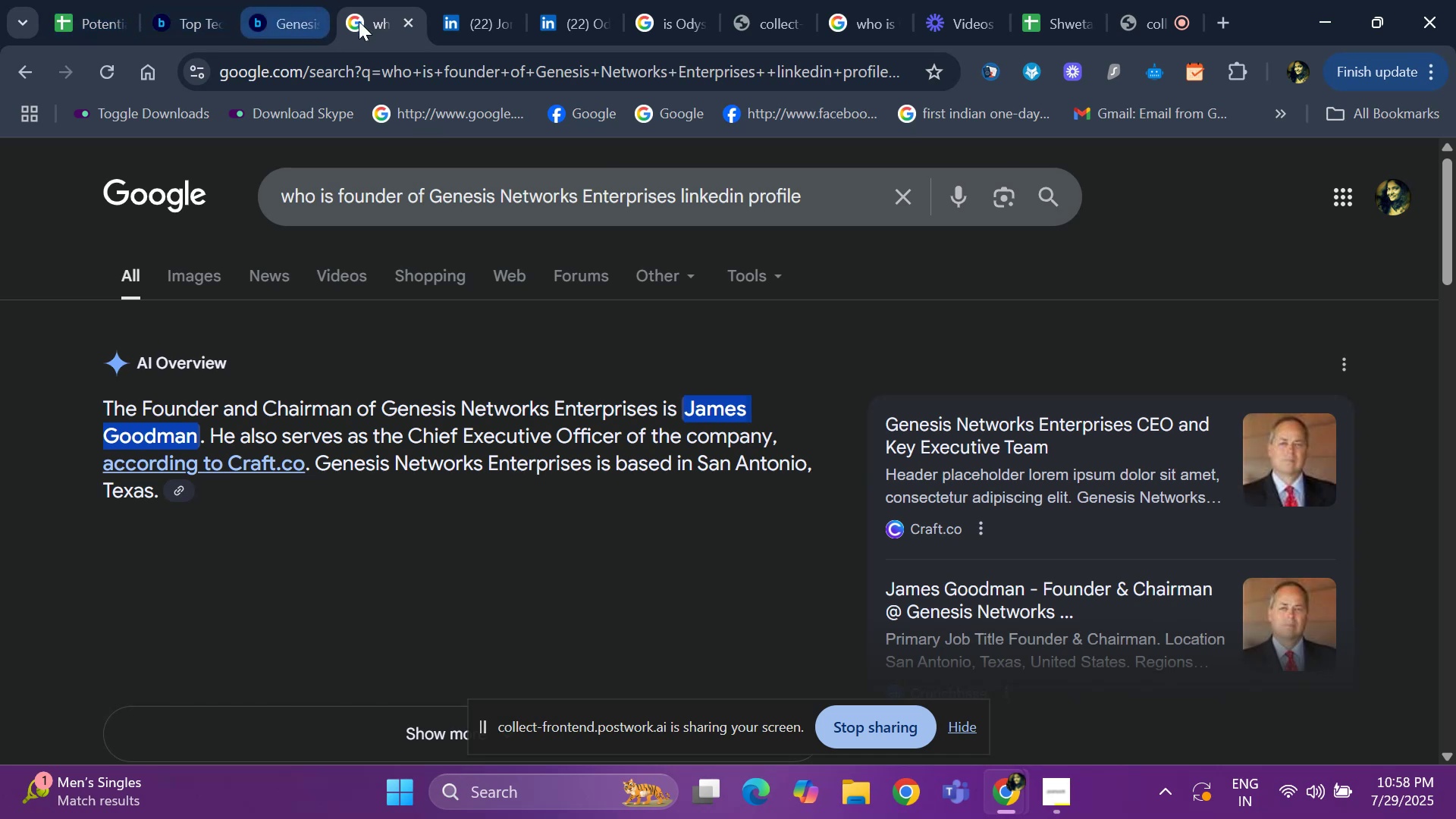 
left_click([458, 28])
 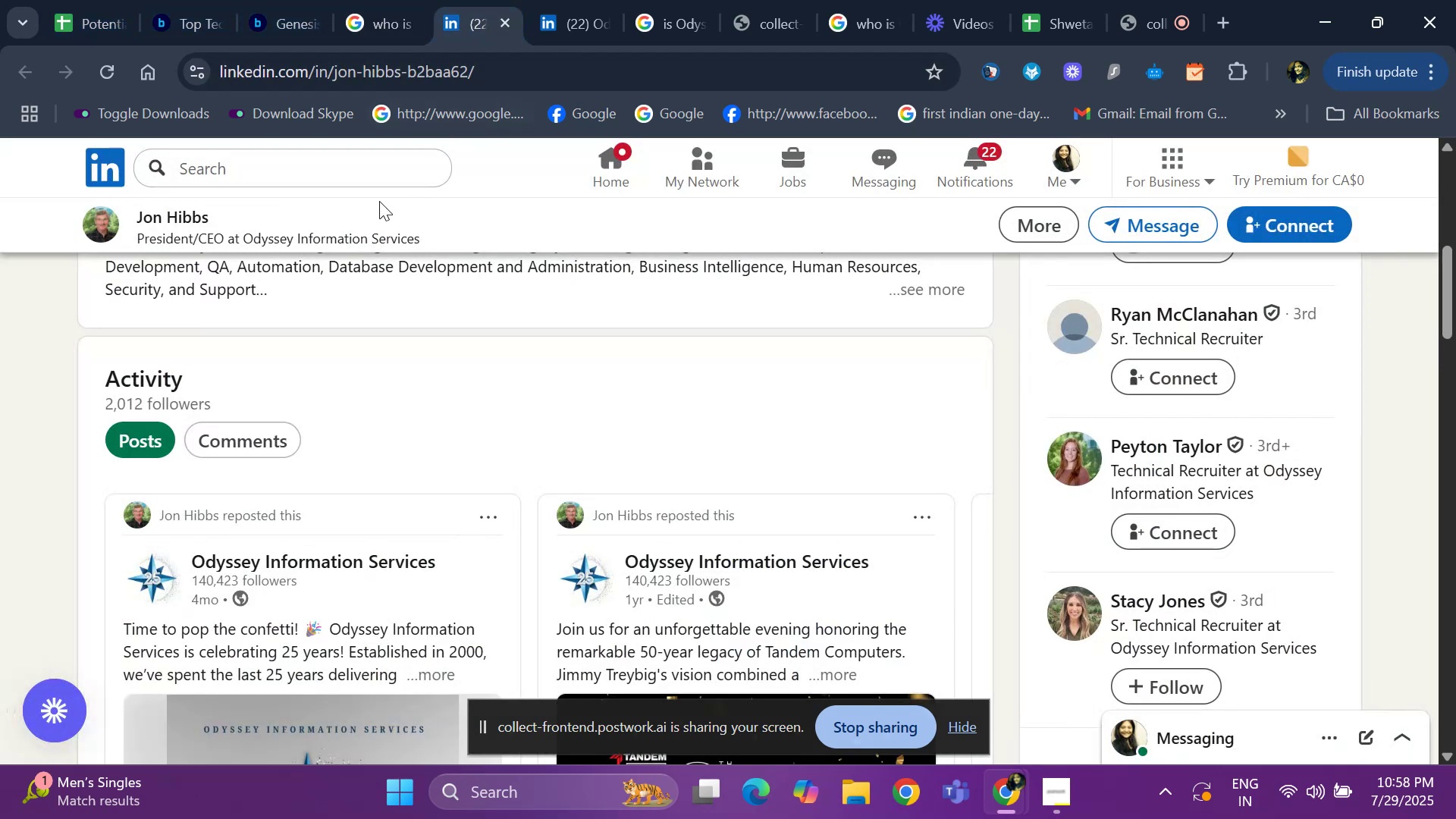 
left_click([369, 181])
 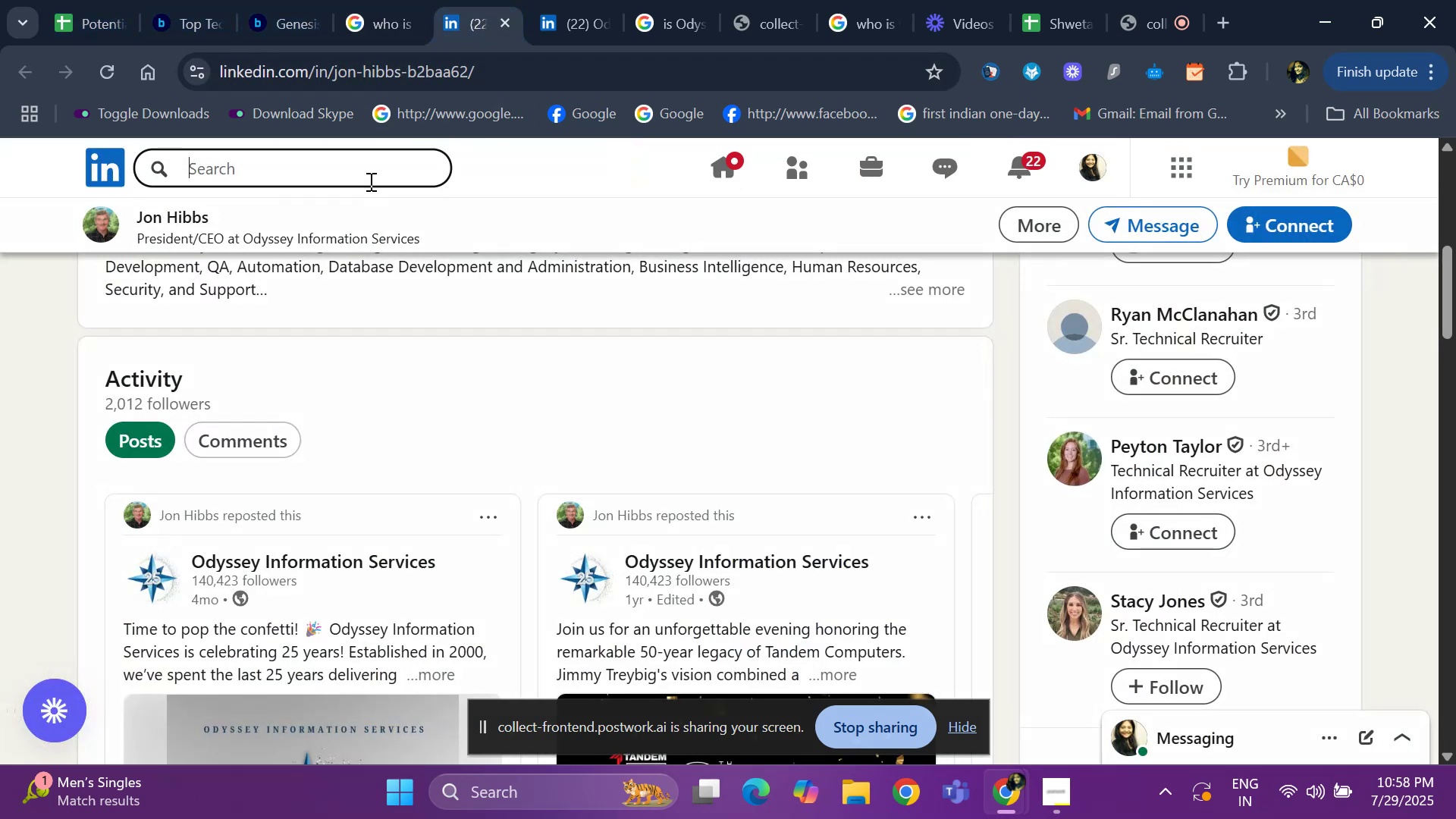 
key(Control+V)
 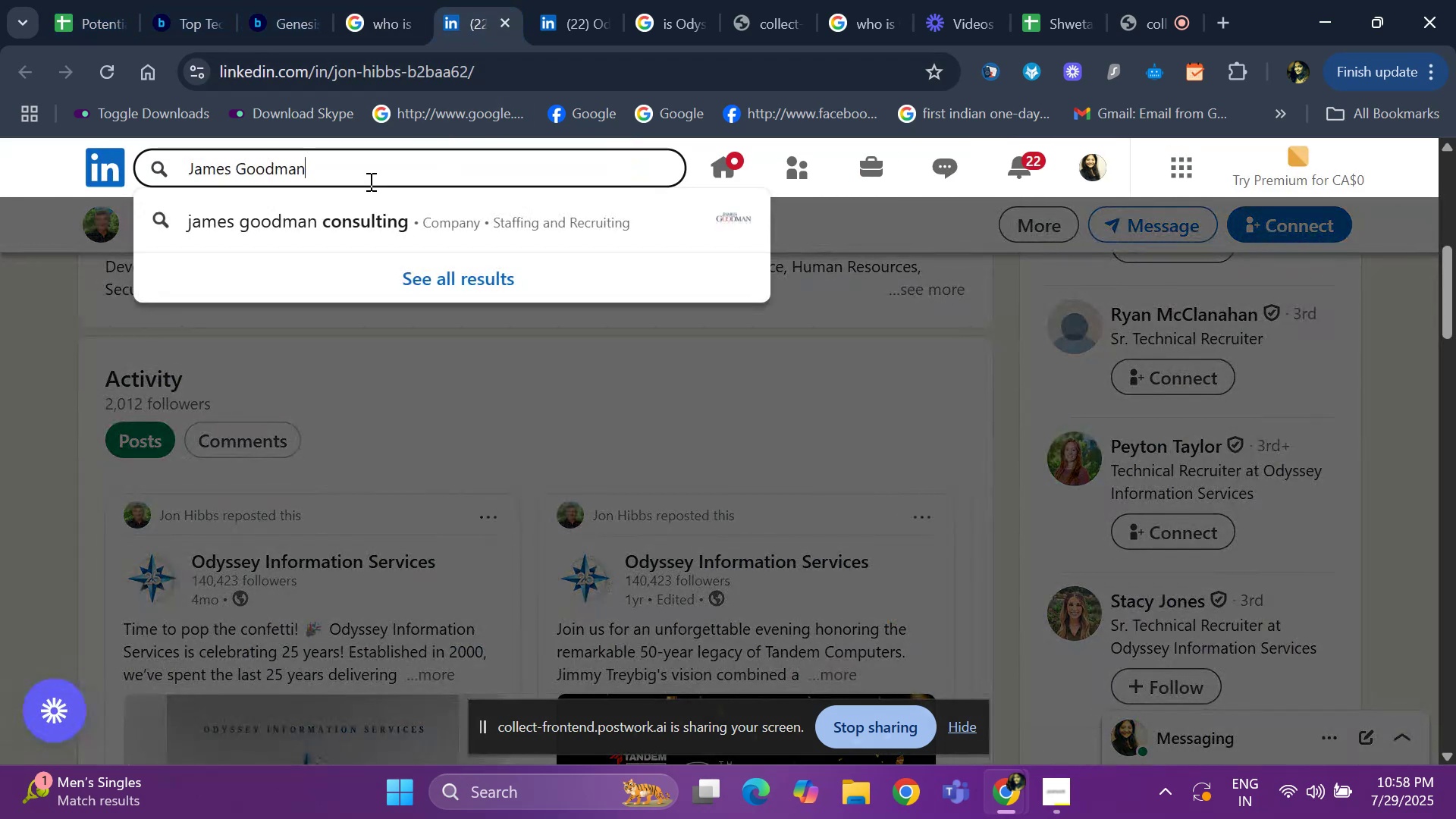 
key(Enter)
 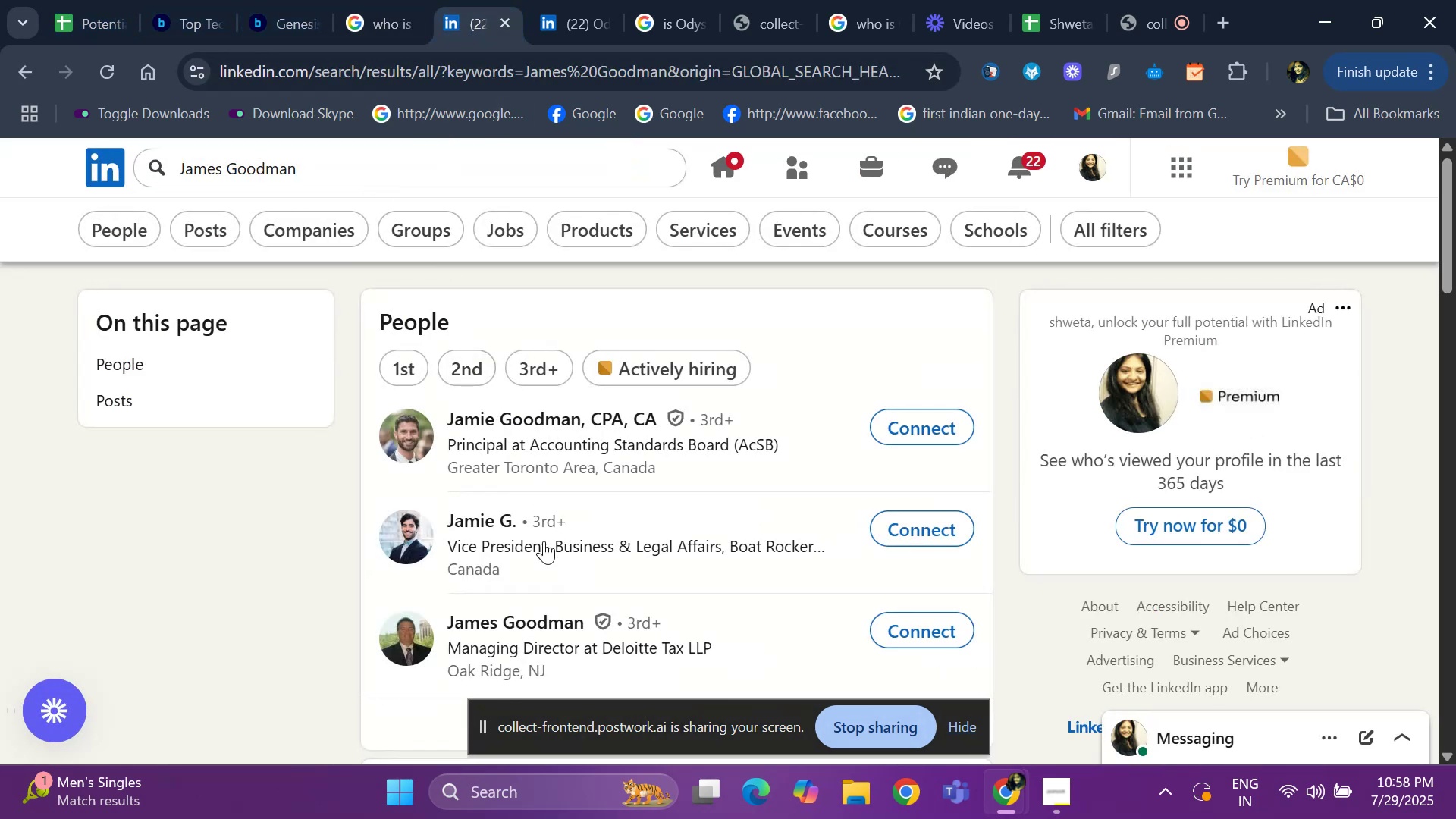 
wait(6.5)
 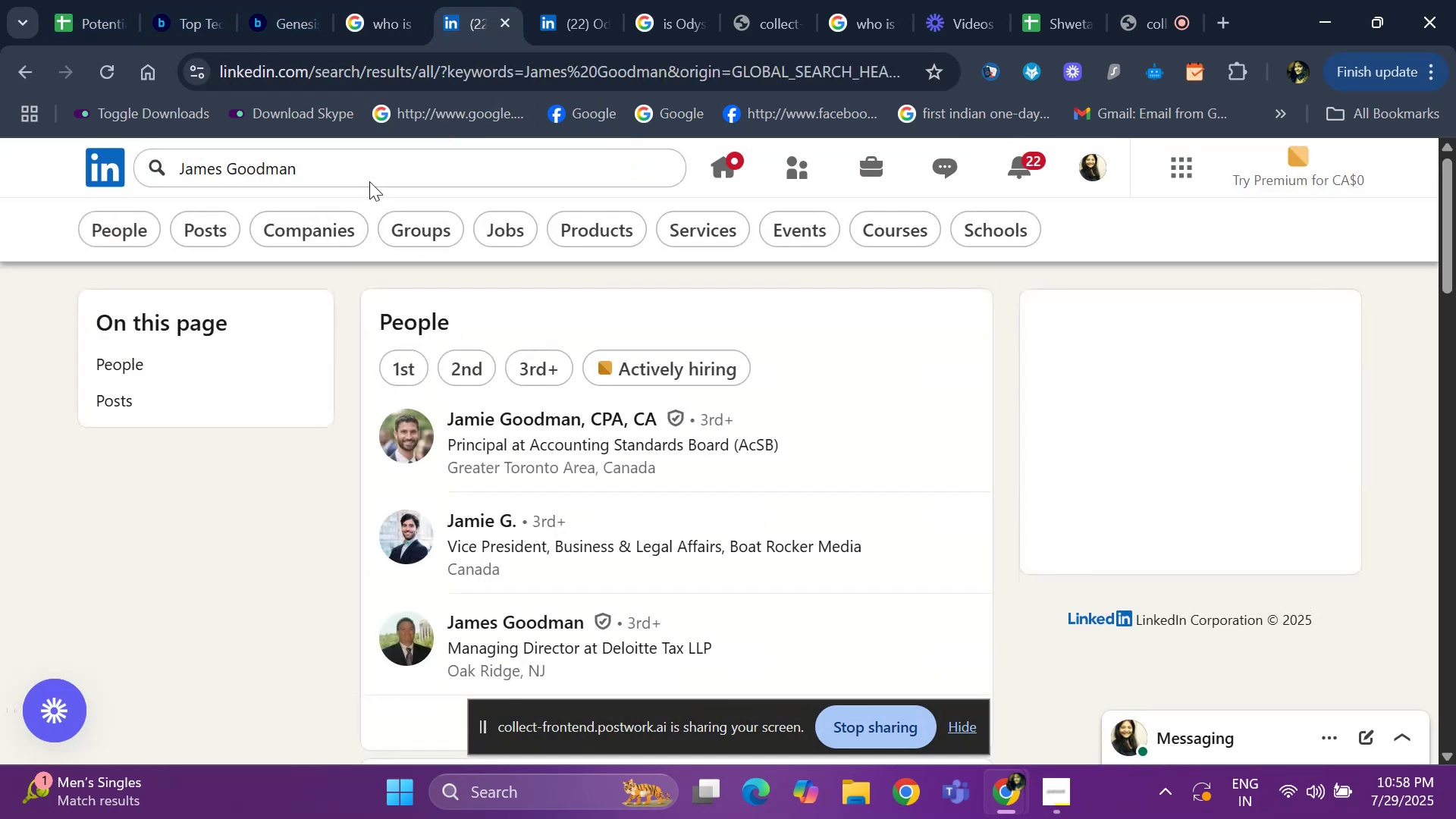 
left_click([193, 20])
 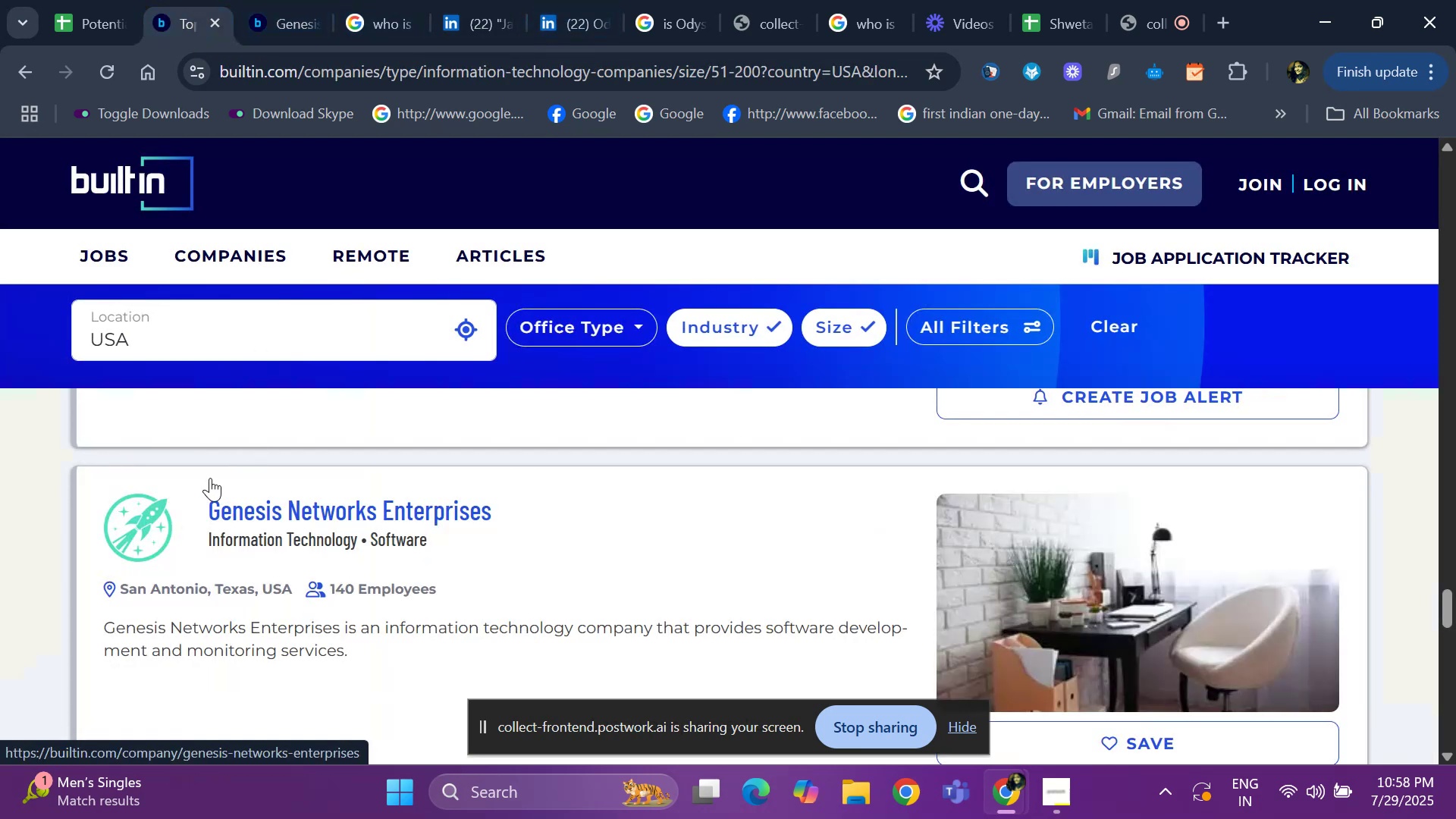 
left_click_drag(start_coordinate=[194, 496], to_coordinate=[290, 508])
 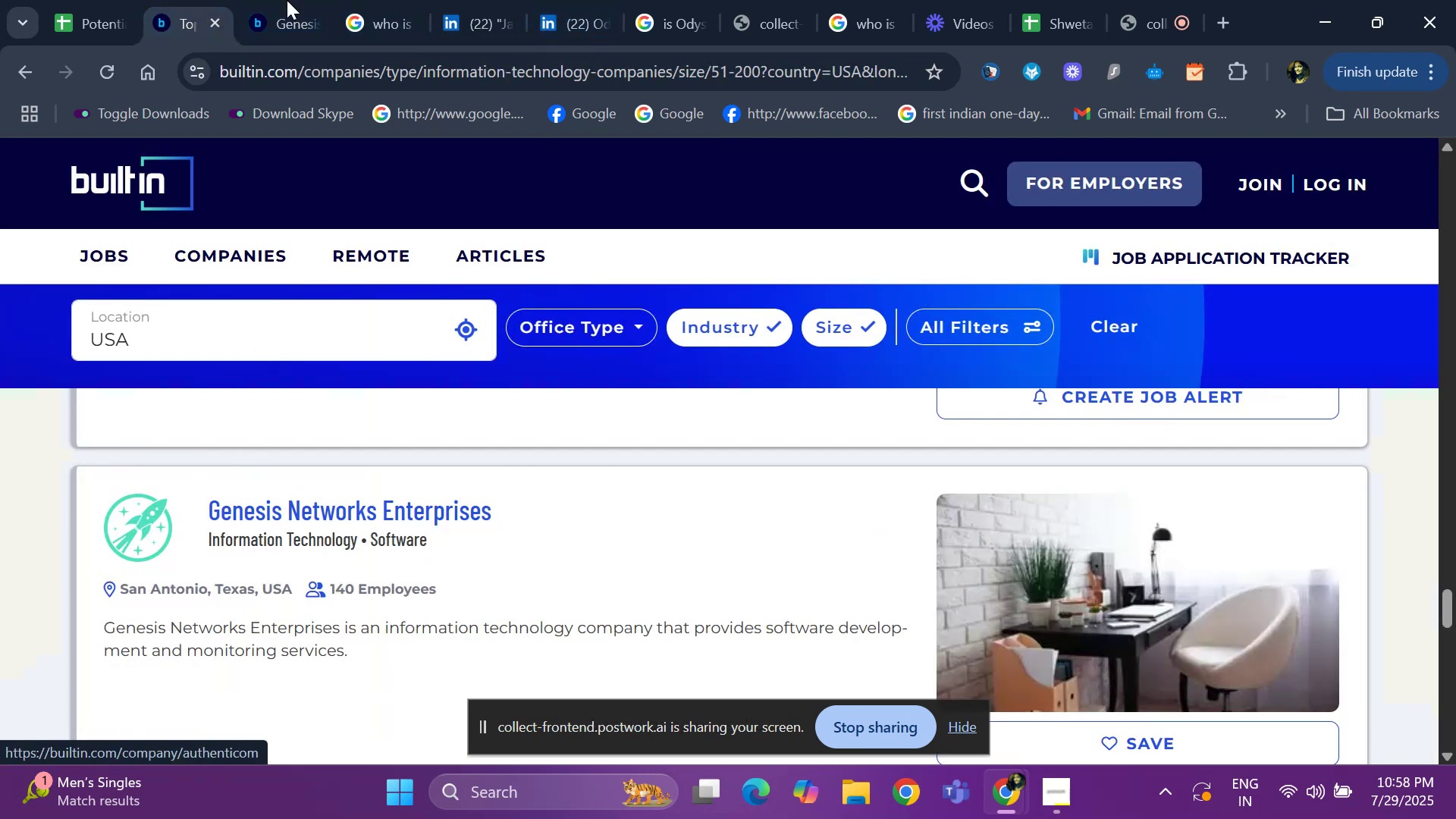 
left_click([280, 11])
 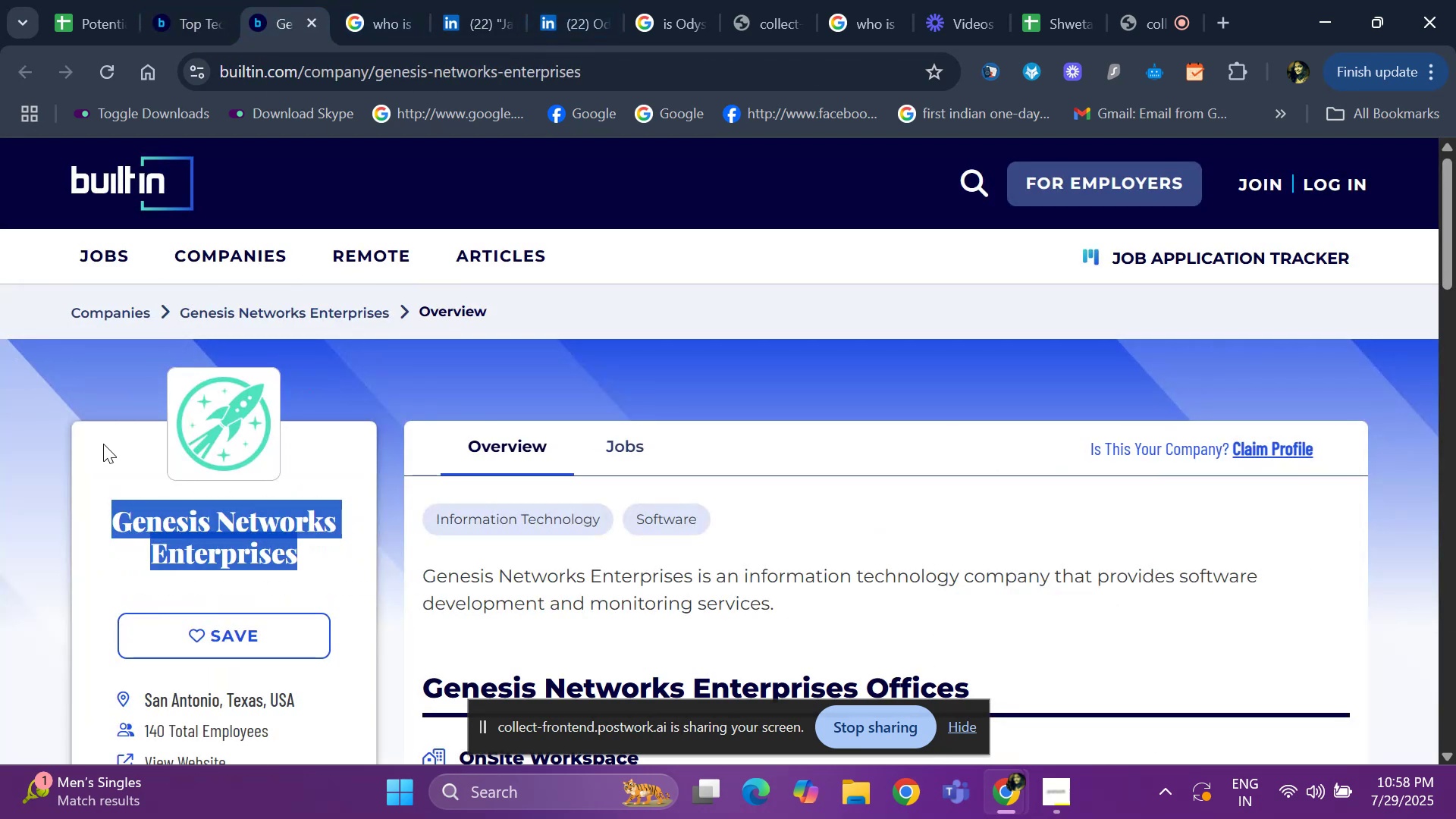 
key(Control+ControlLeft)
 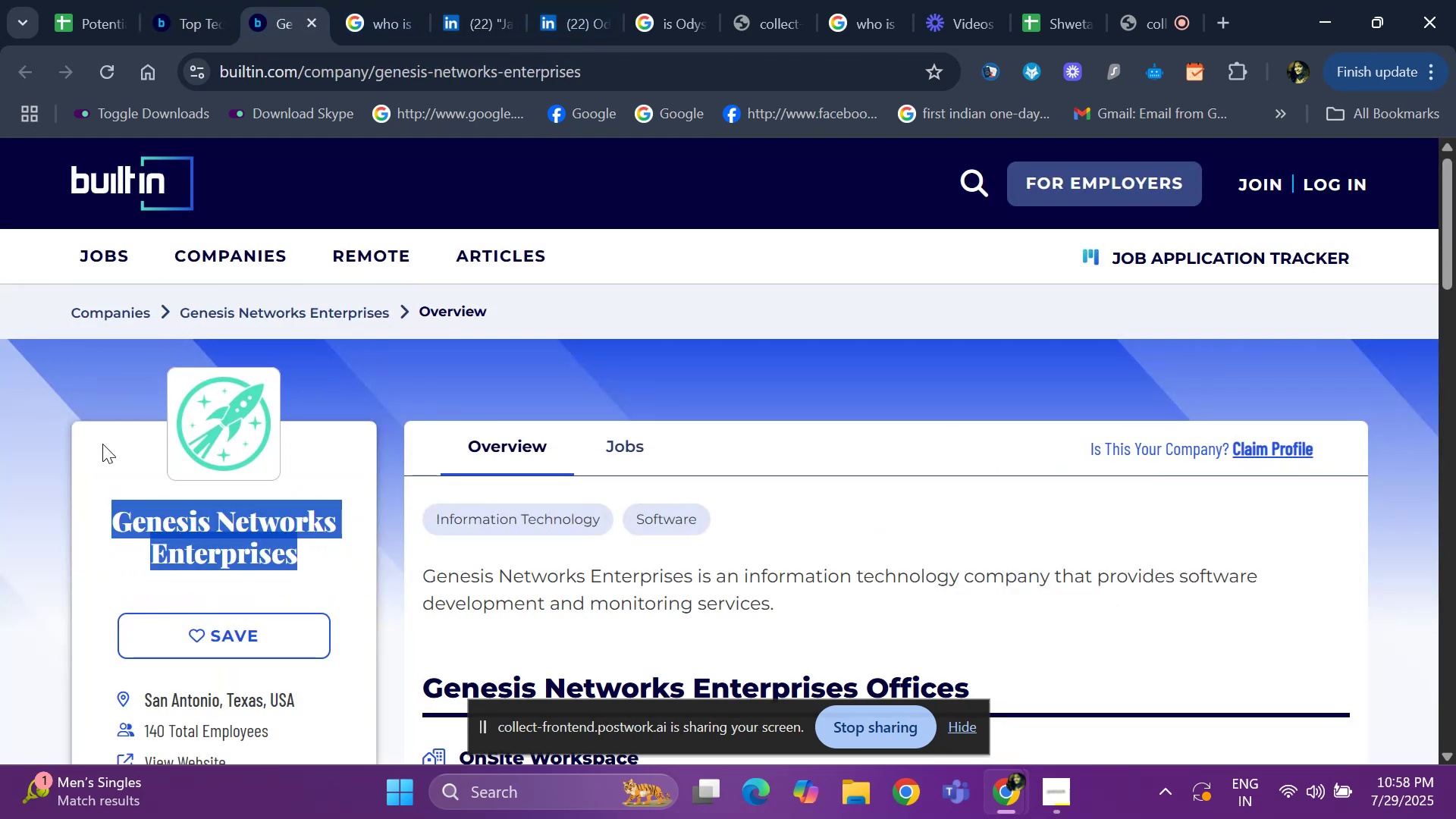 
key(Control+C)
 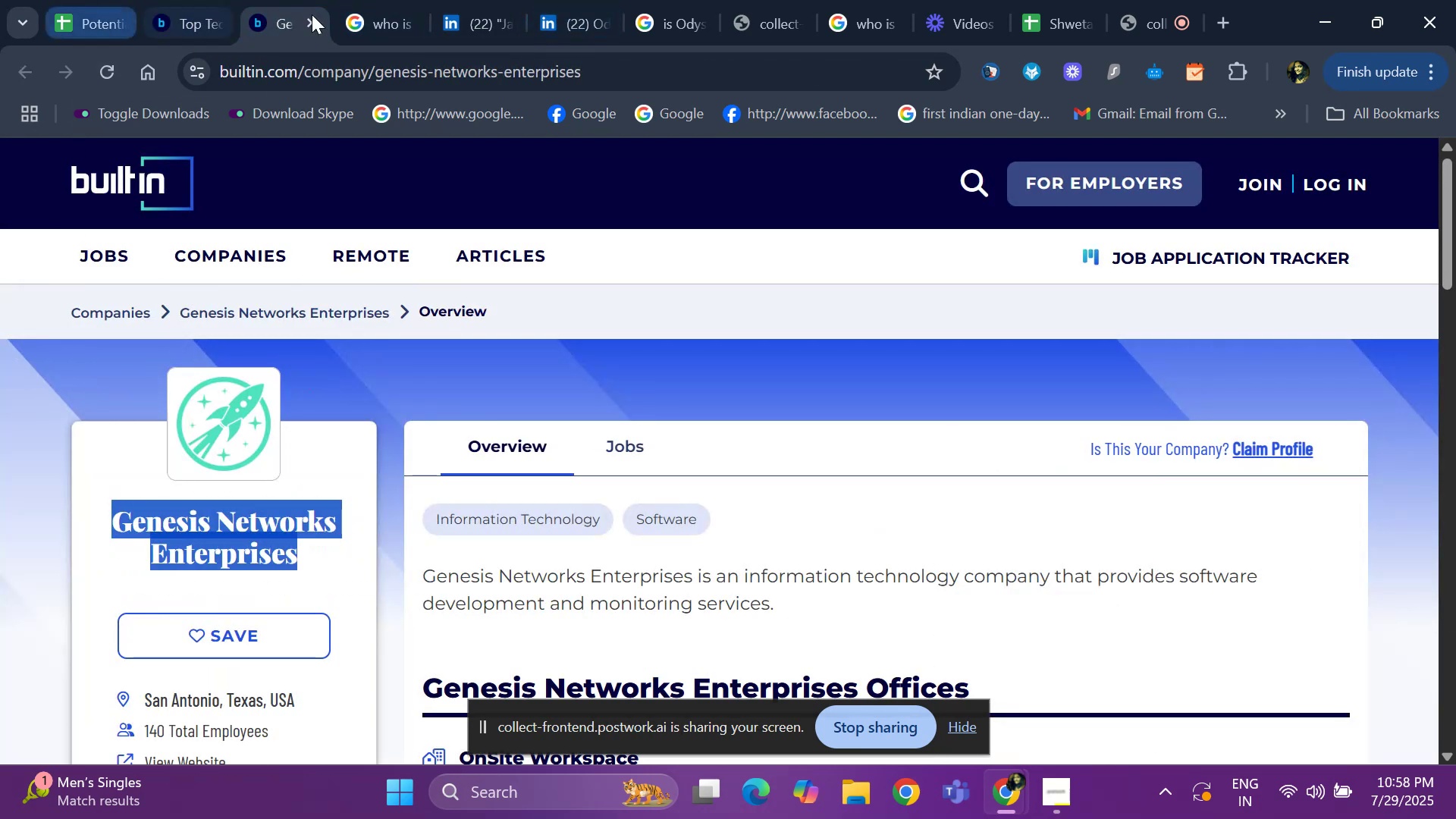 
left_click([462, 27])
 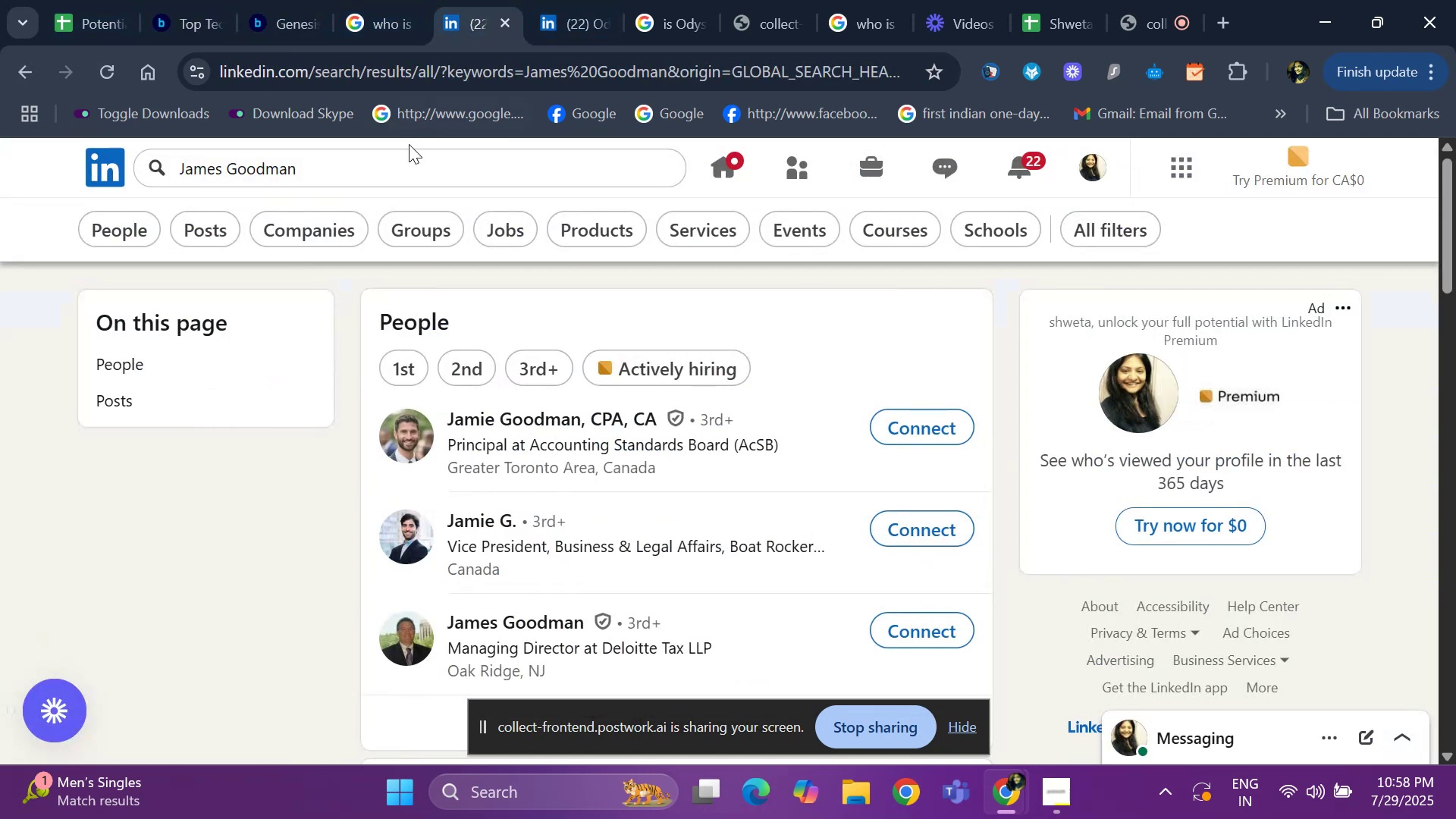 
left_click([401, 166])
 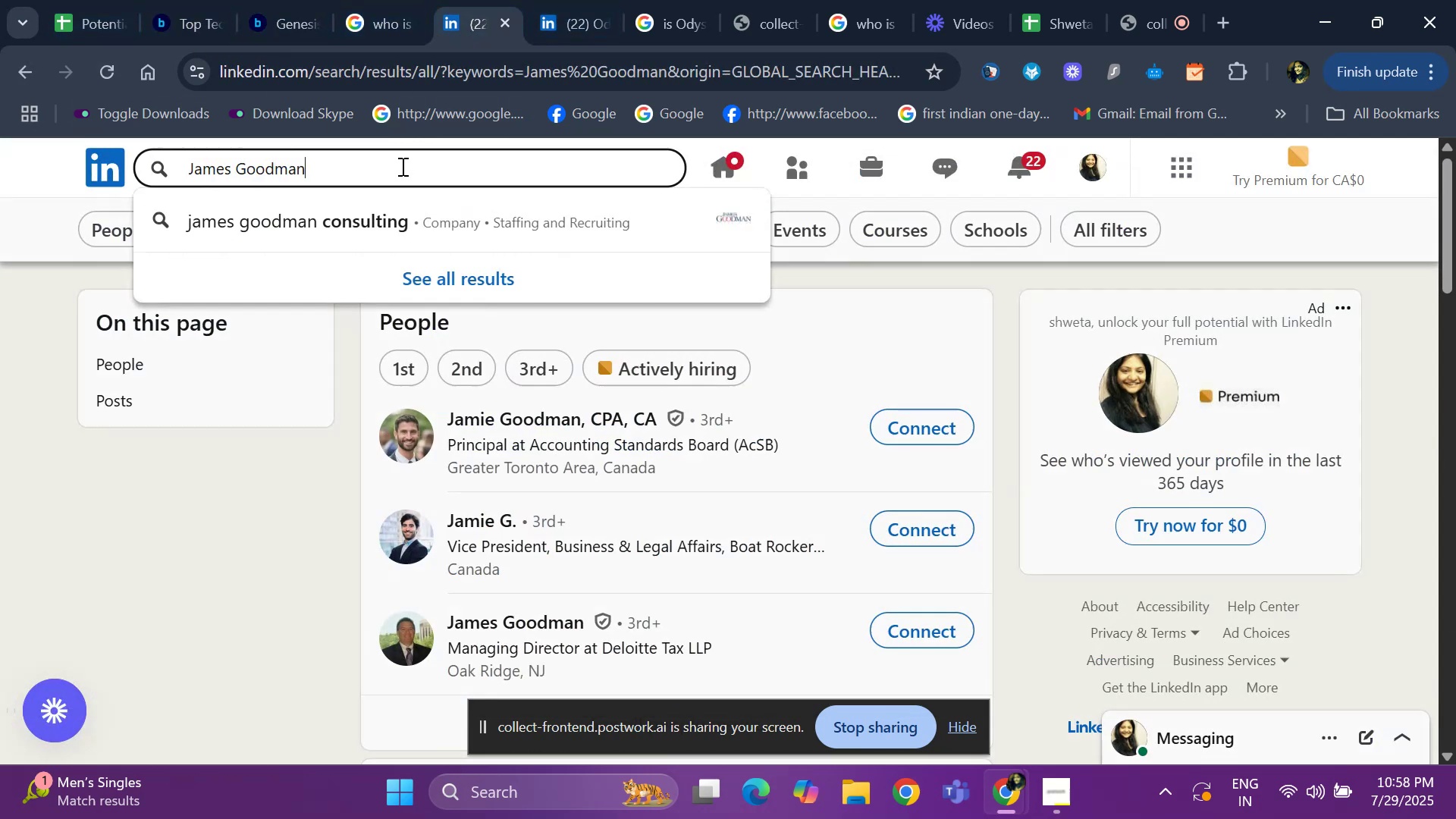 
key(Space)
 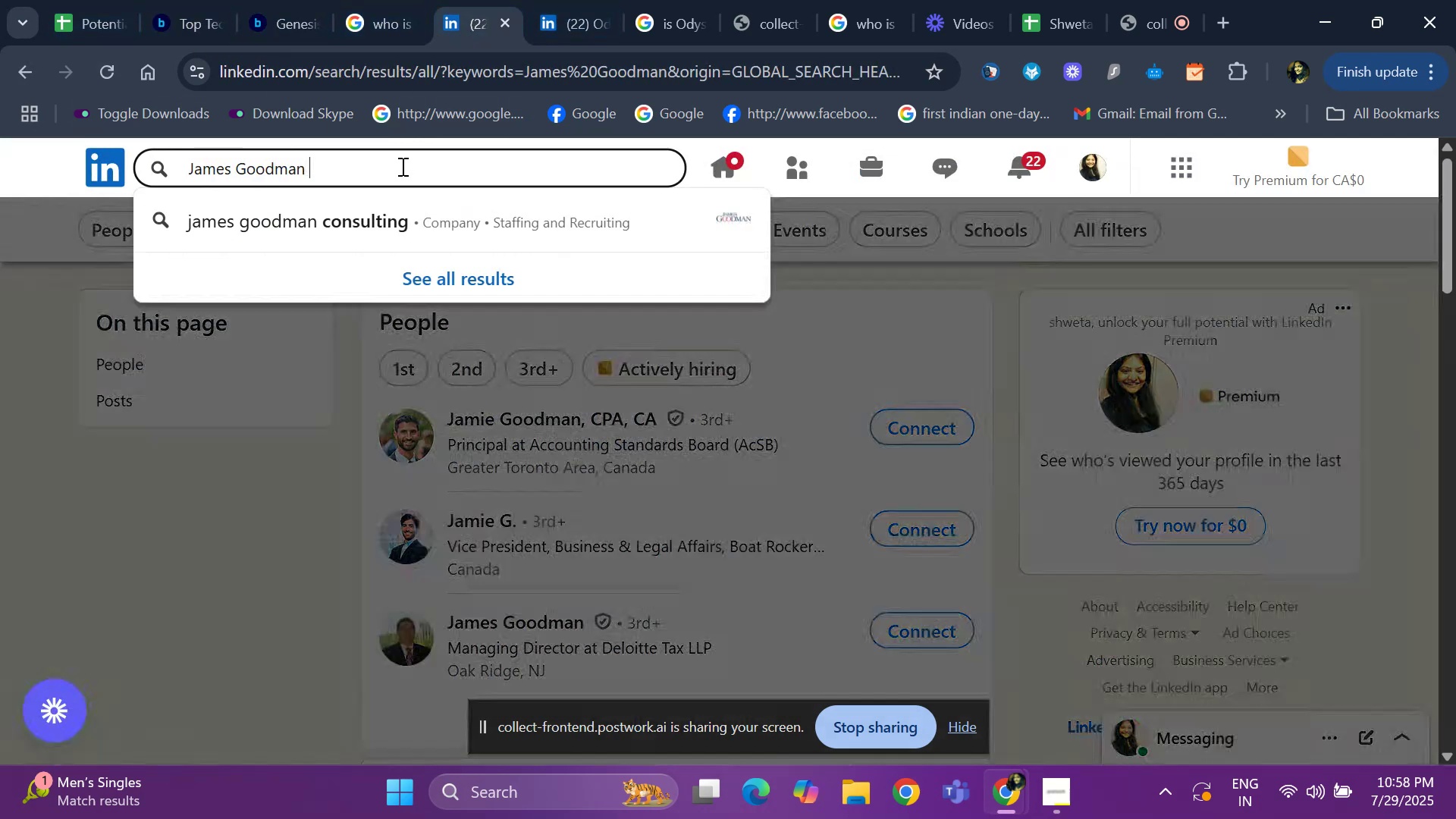 
key(Control+ControlLeft)
 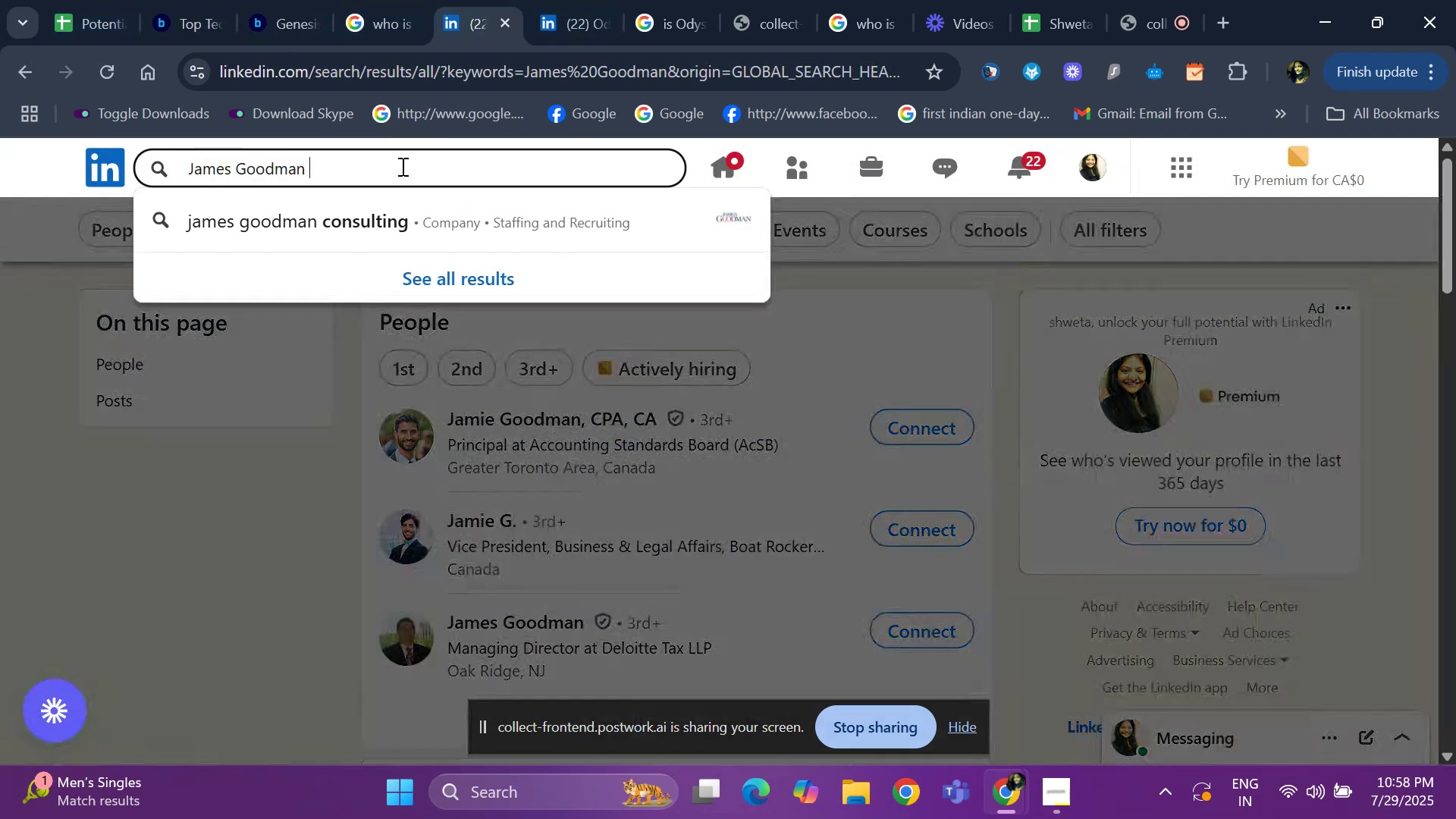 
key(Control+V)
 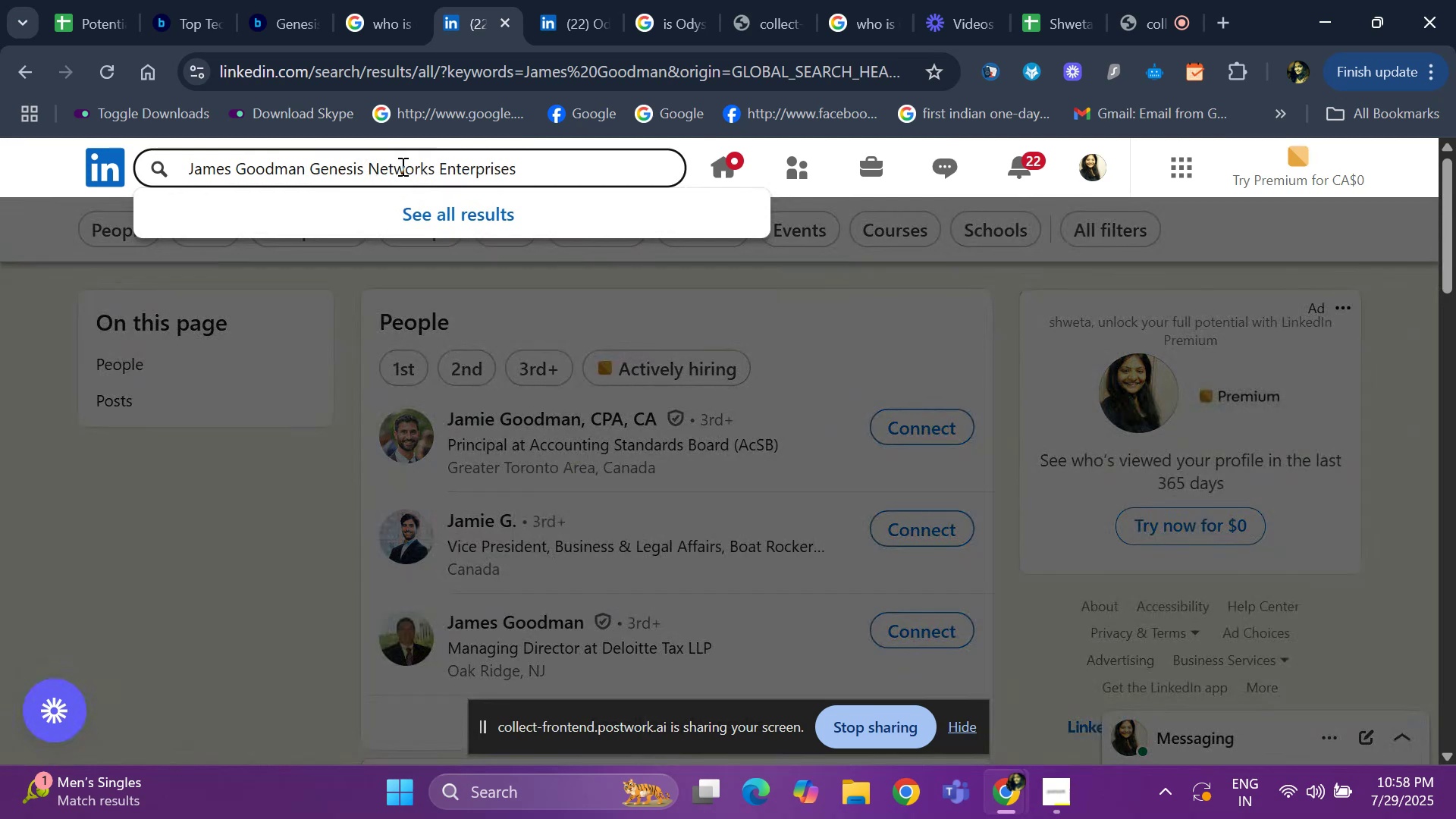 
key(Enter)
 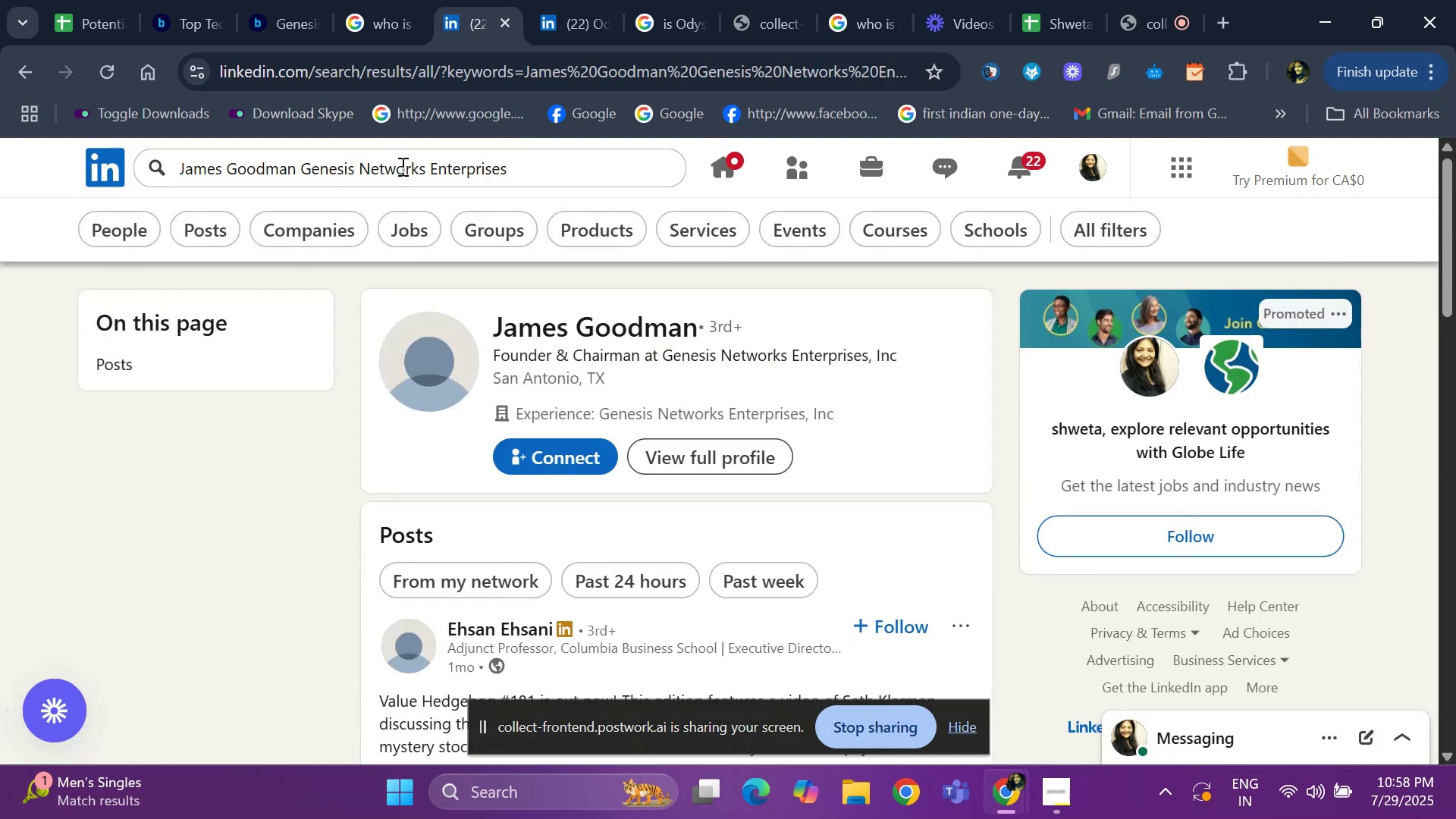 
left_click([527, 321])
 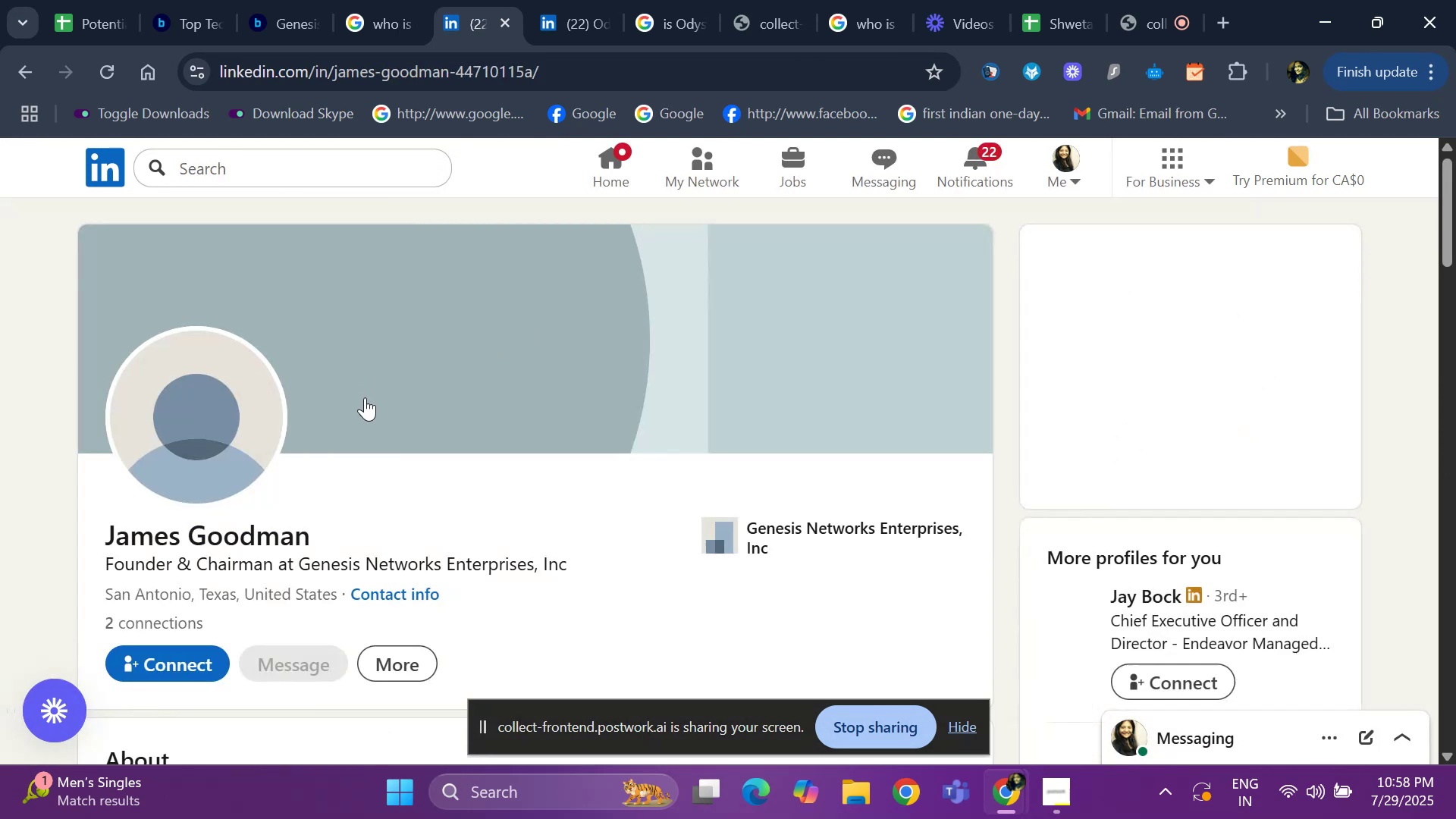 
scroll: coordinate [288, 384], scroll_direction: down, amount: 8.0
 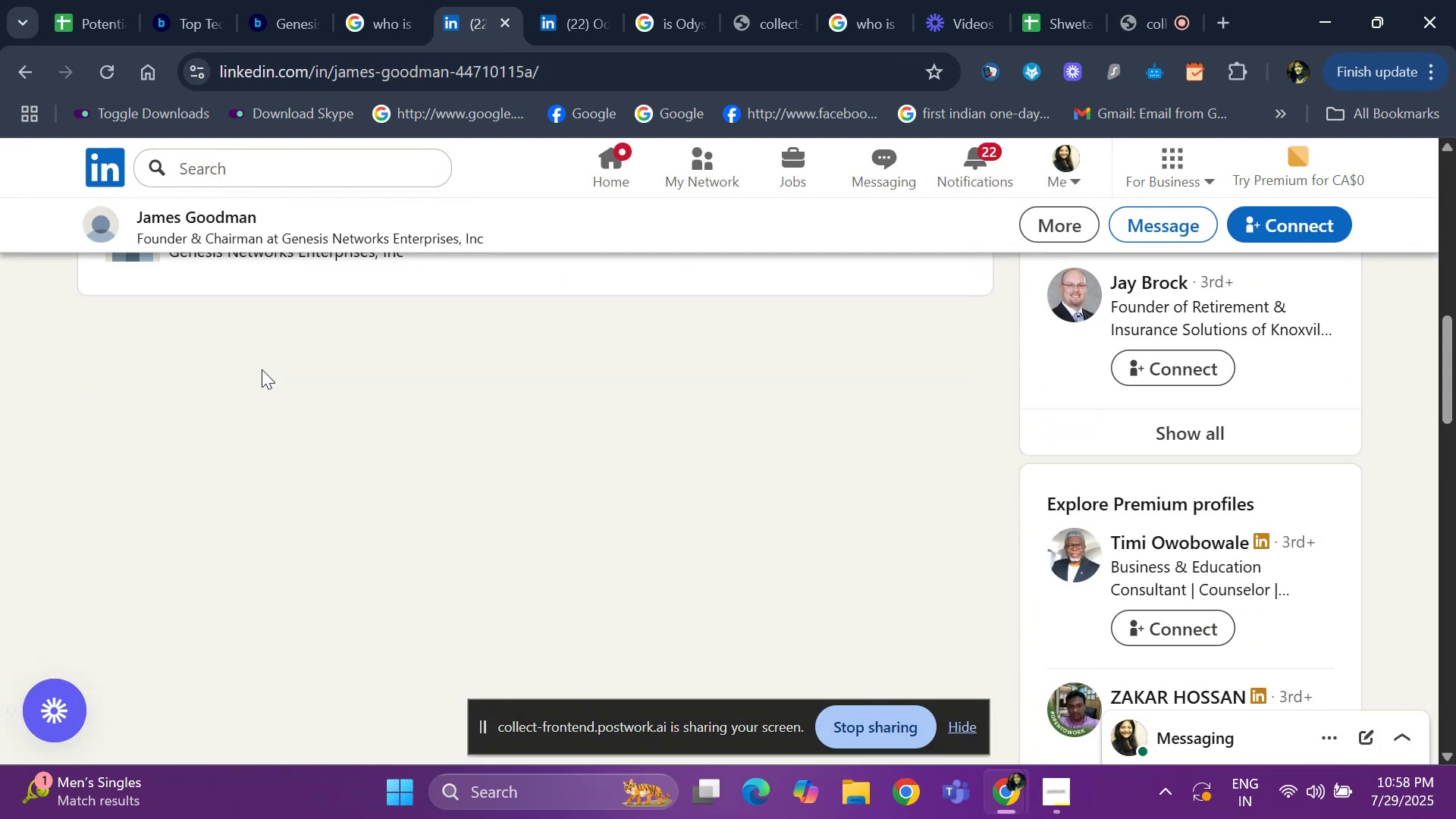 
scroll: coordinate [271, 348], scroll_direction: up, amount: 1.0
 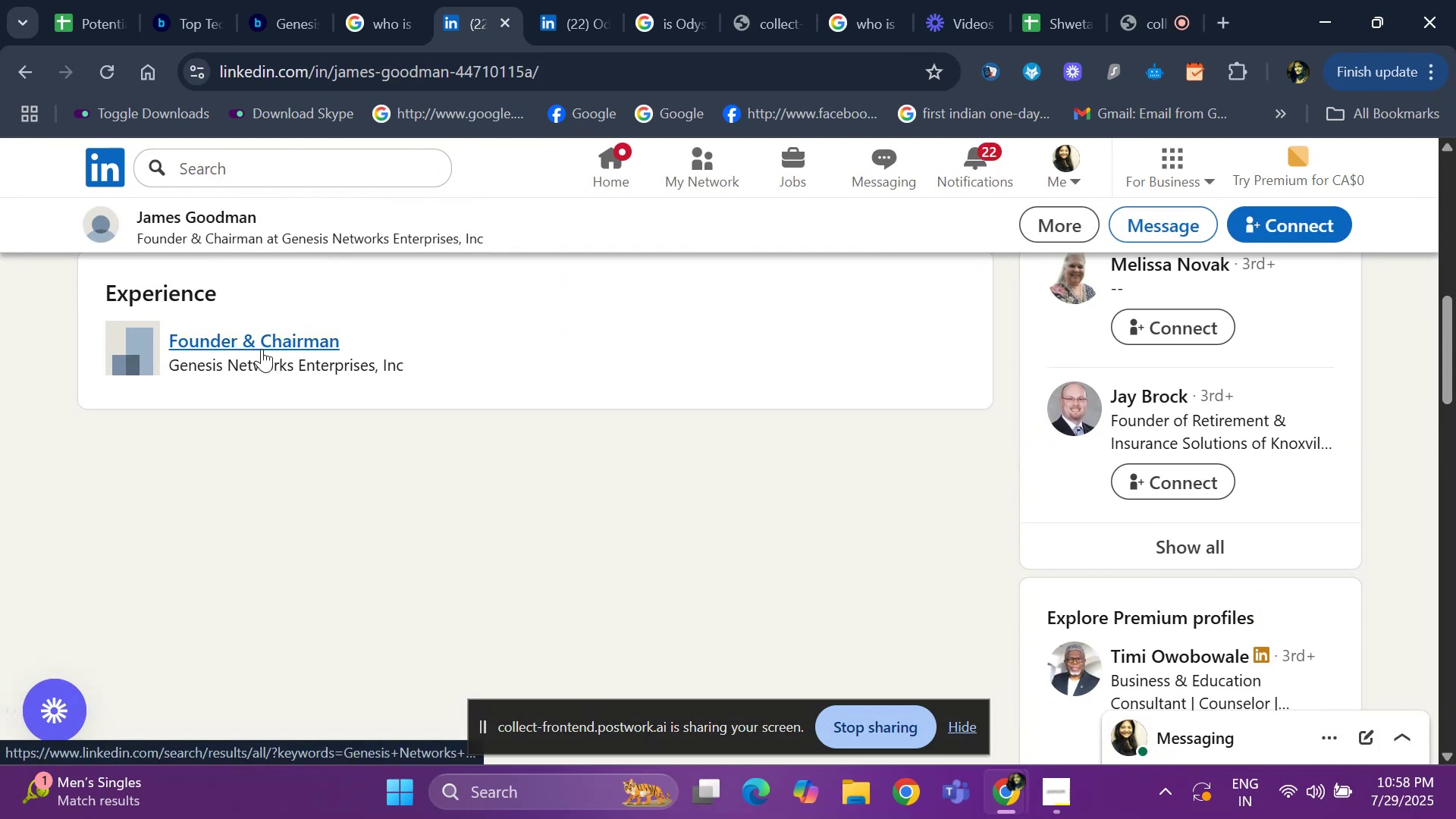 
left_click([262, 349])
 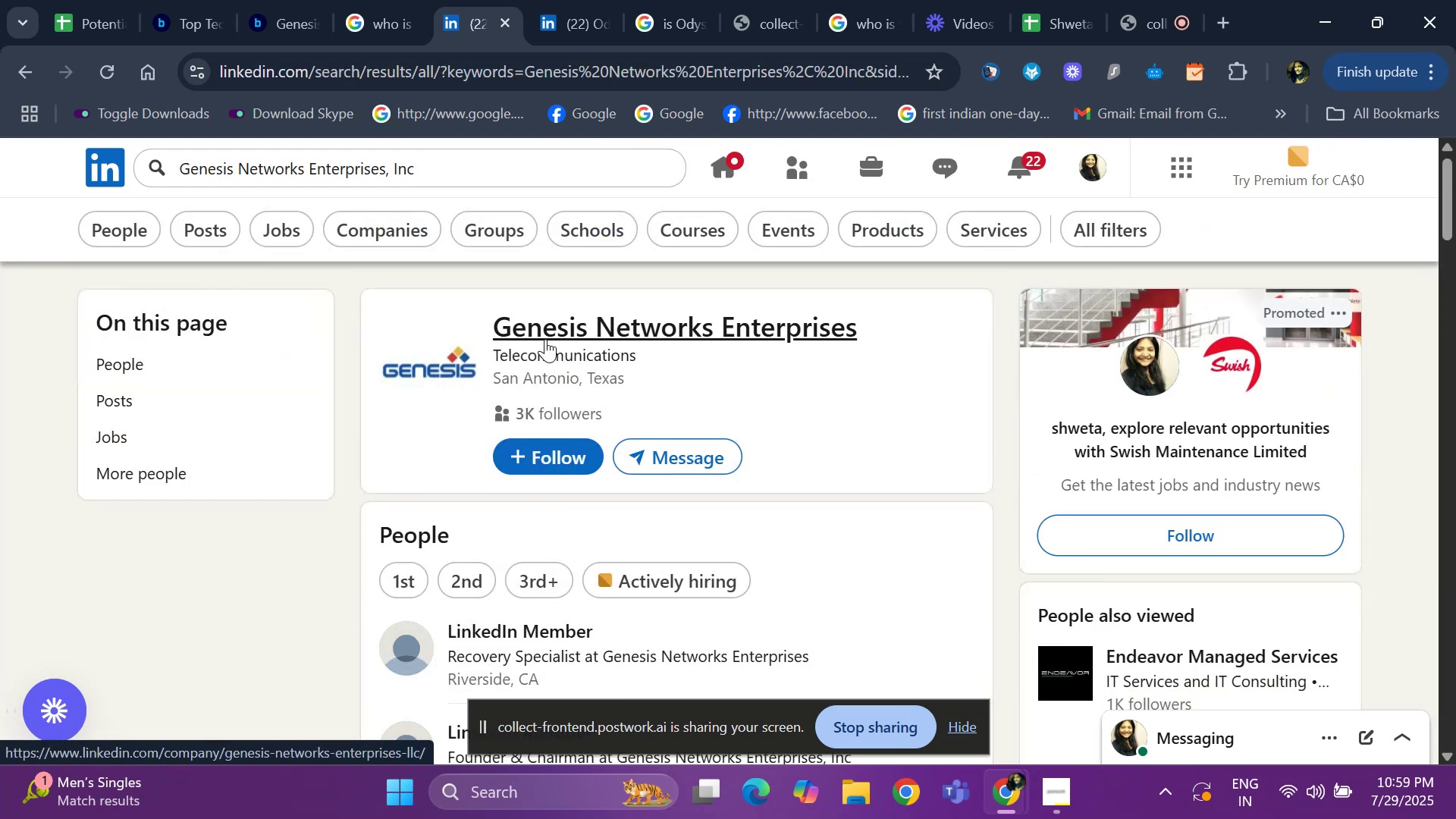 
wait(6.31)
 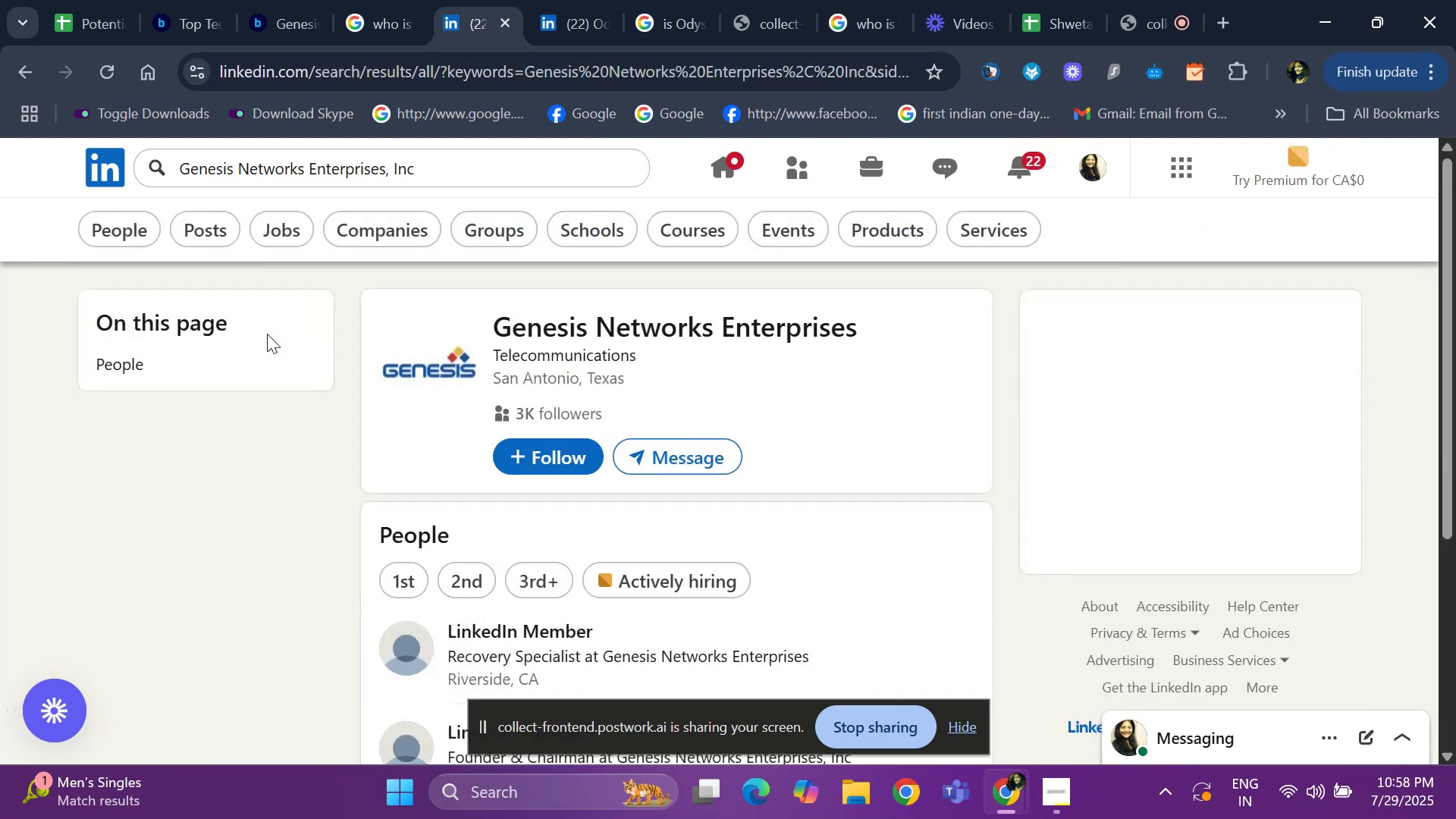 
left_click([545, 339])
 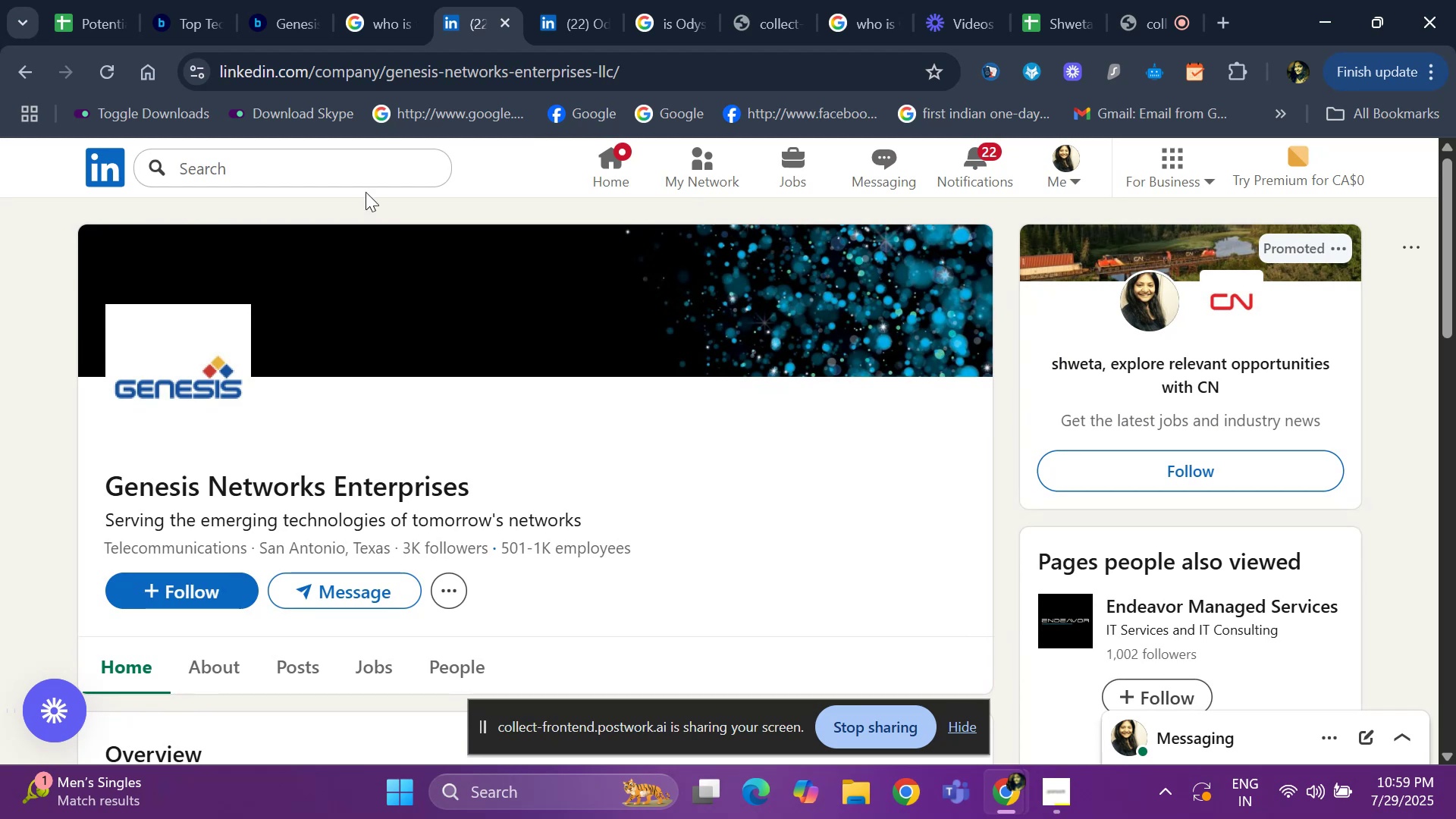 
wait(5.93)
 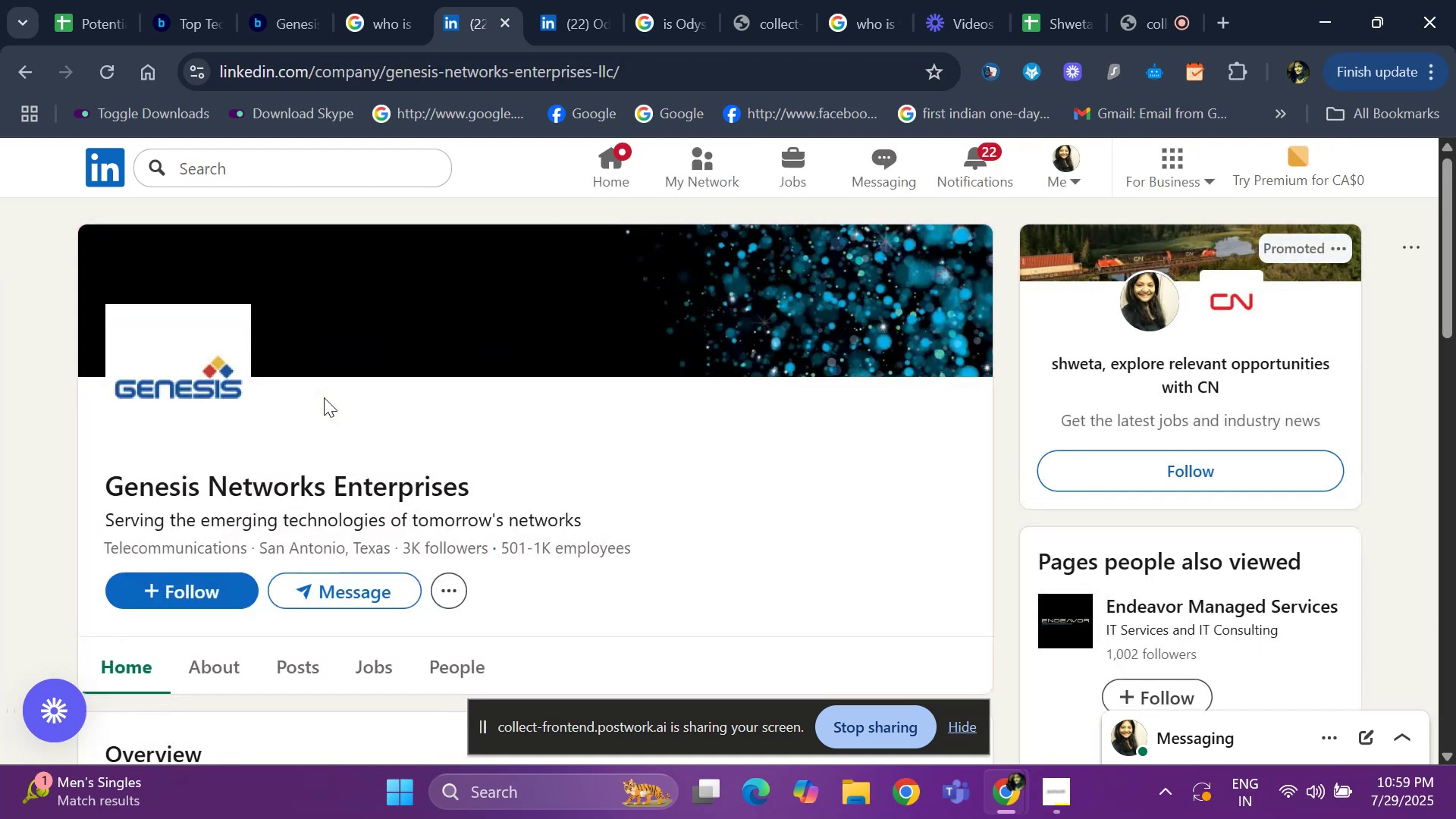 
scroll: coordinate [624, 483], scroll_direction: down, amount: 3.0
 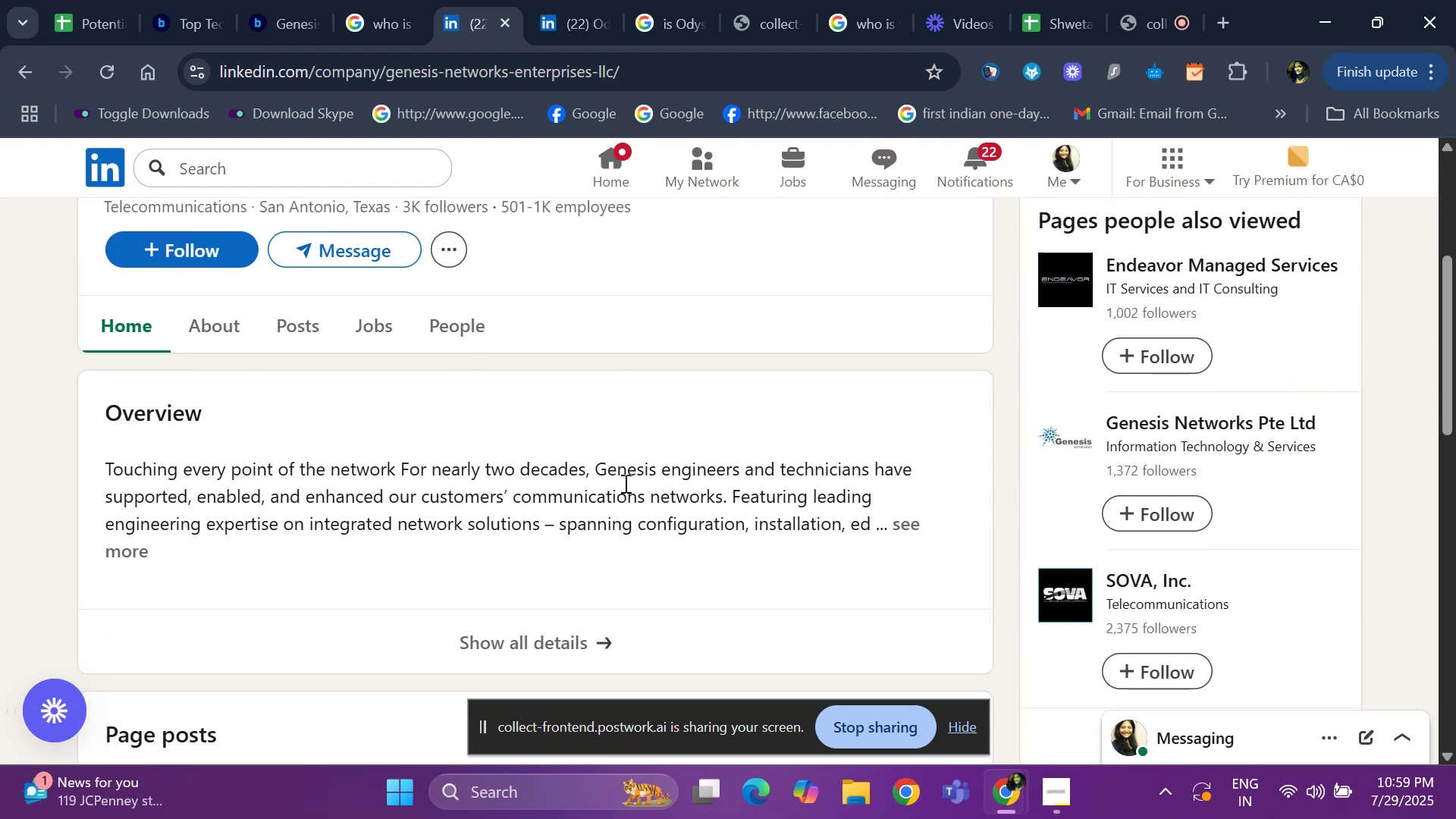 
wait(8.4)
 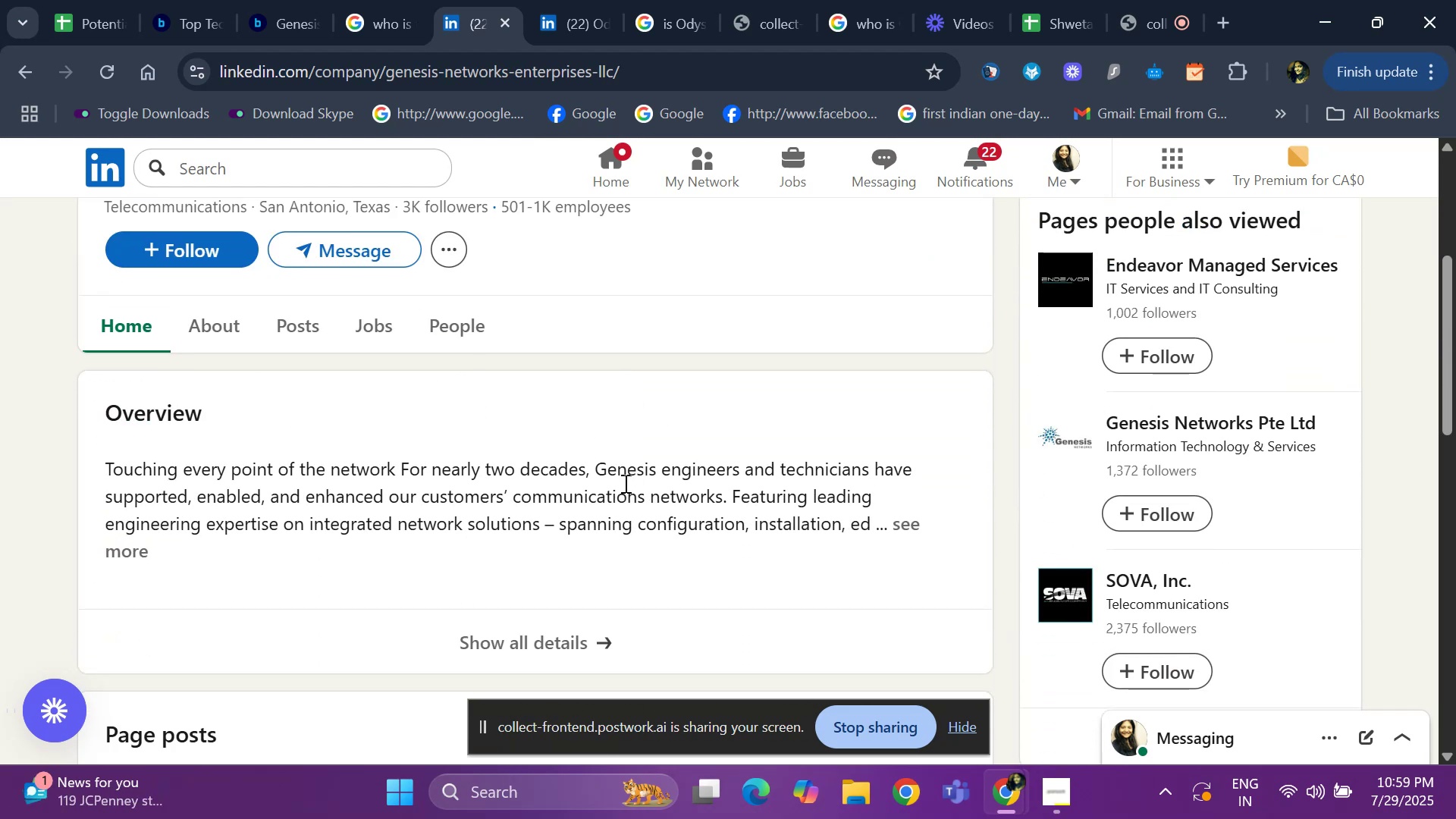 
left_click([896, 534])
 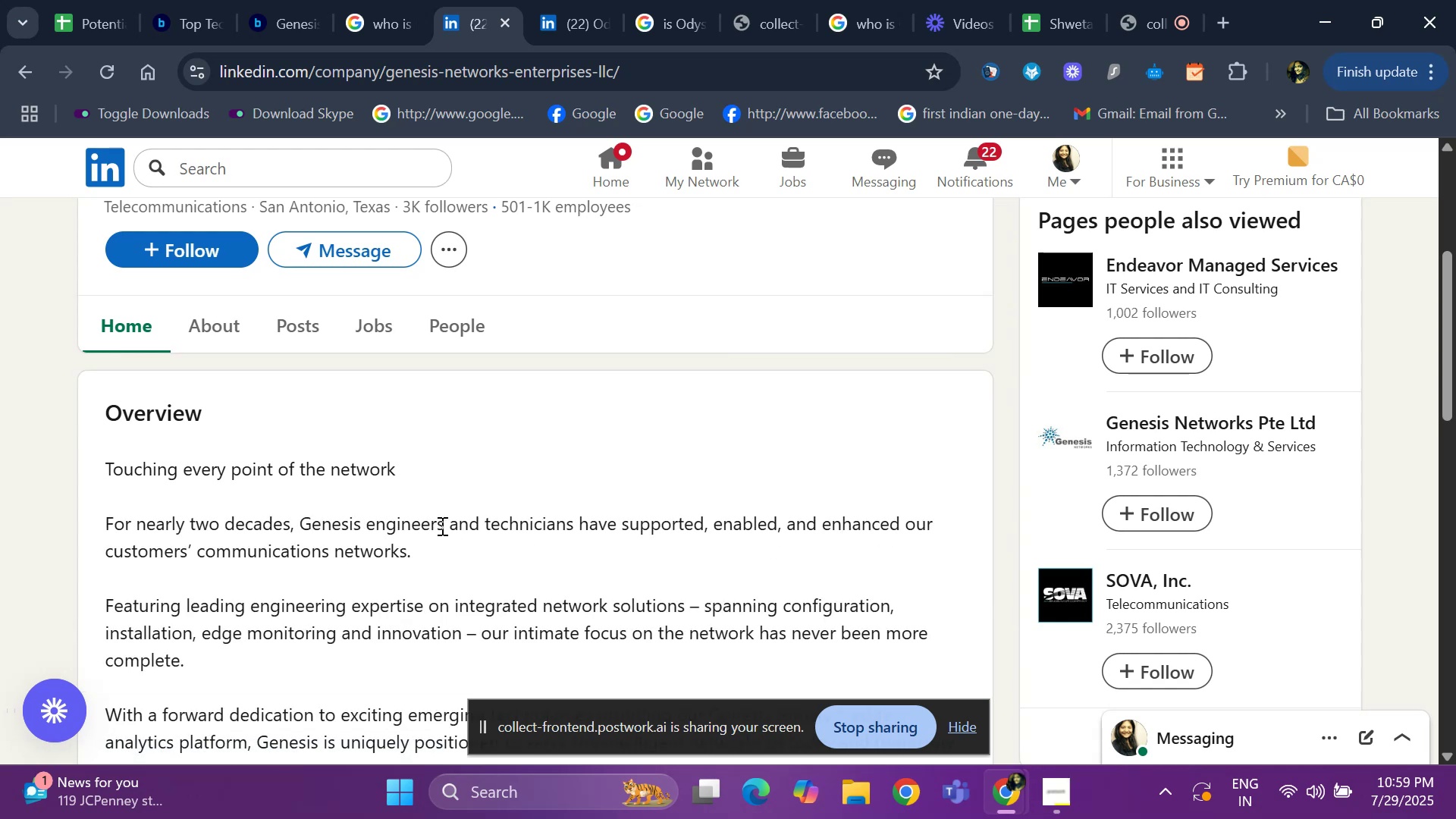 
scroll: coordinate [441, 526], scroll_direction: down, amount: 2.0
 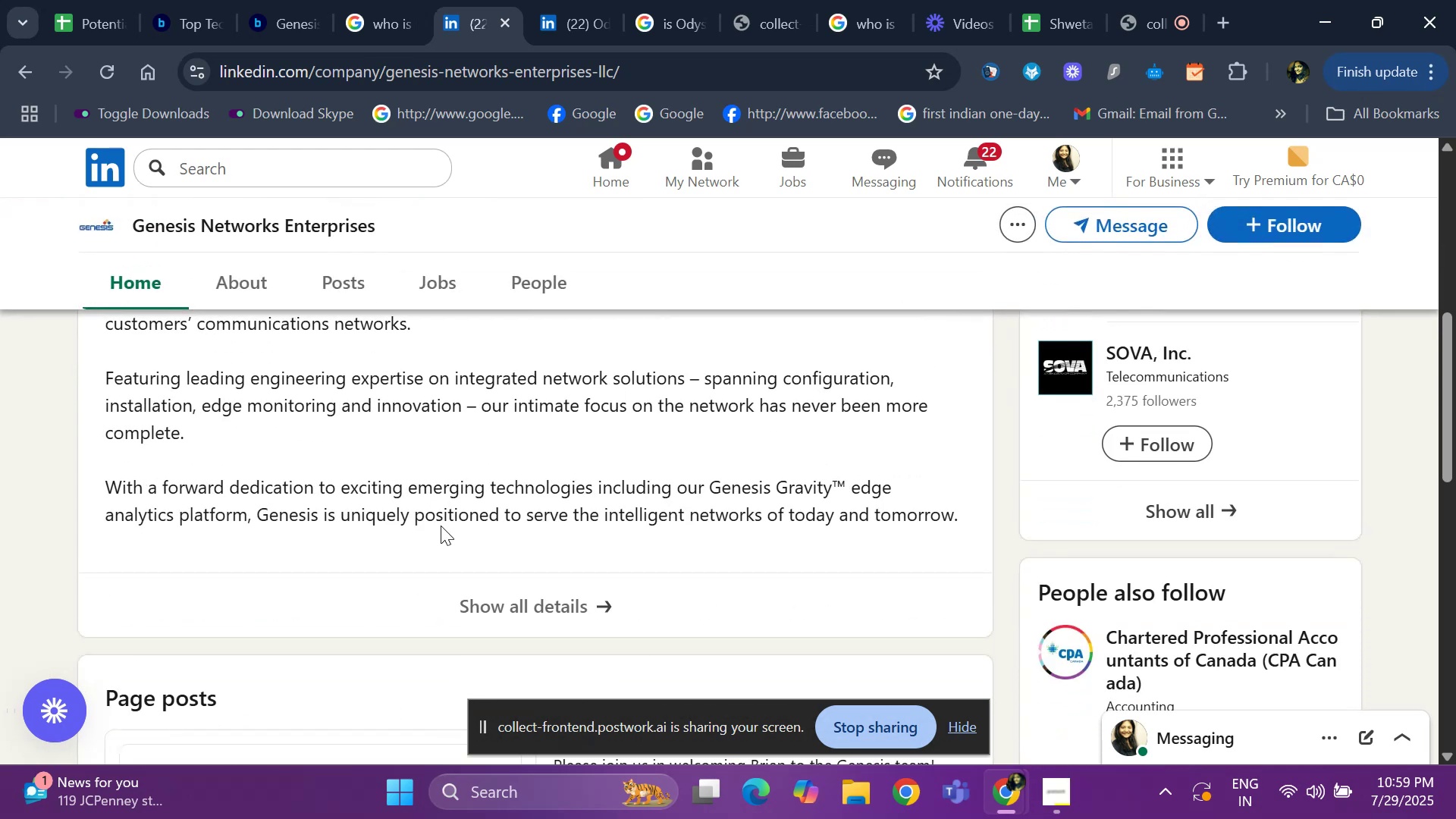 
scroll: coordinate [441, 526], scroll_direction: up, amount: 10.0
 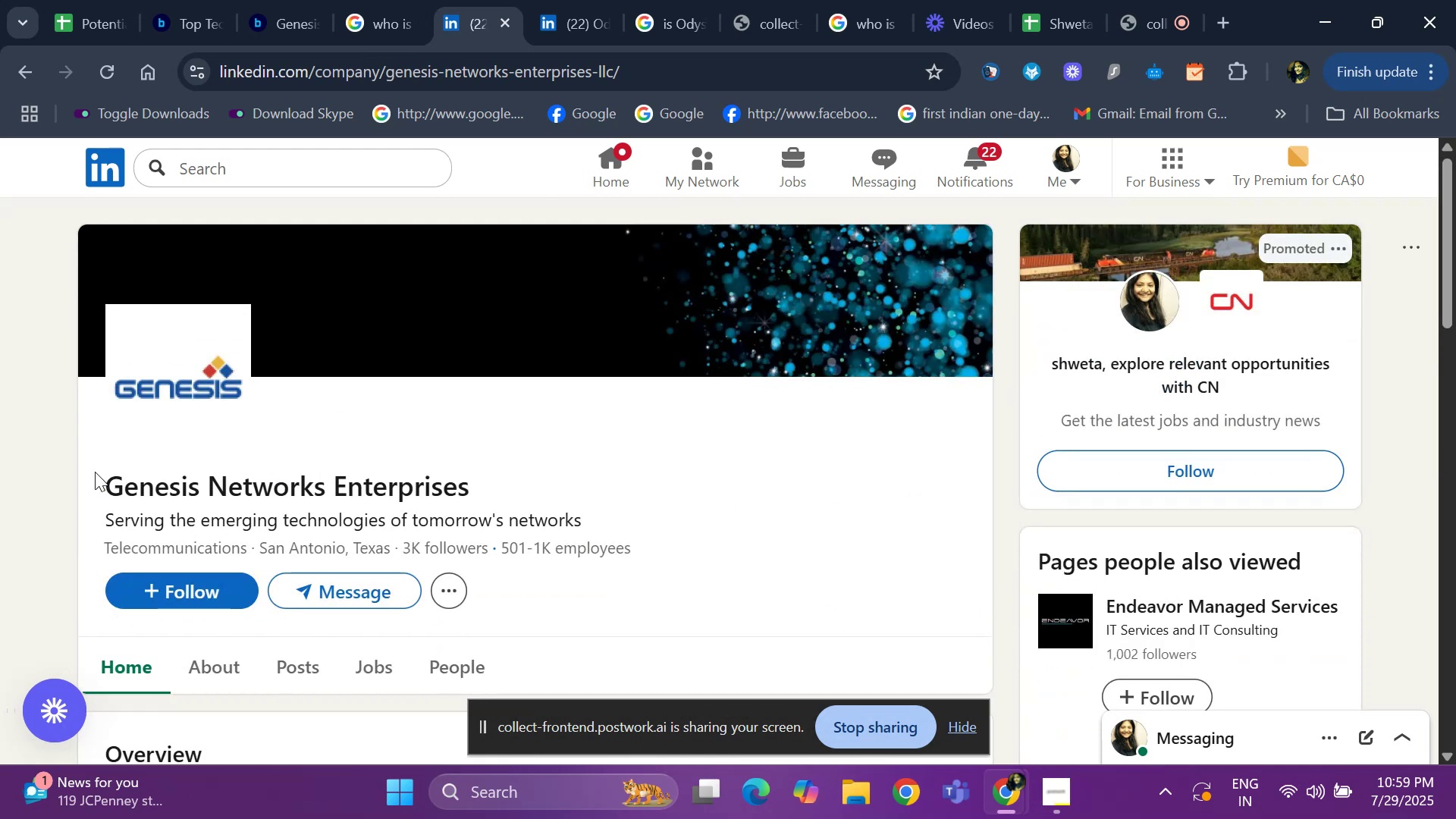 
left_click([95, 472])
 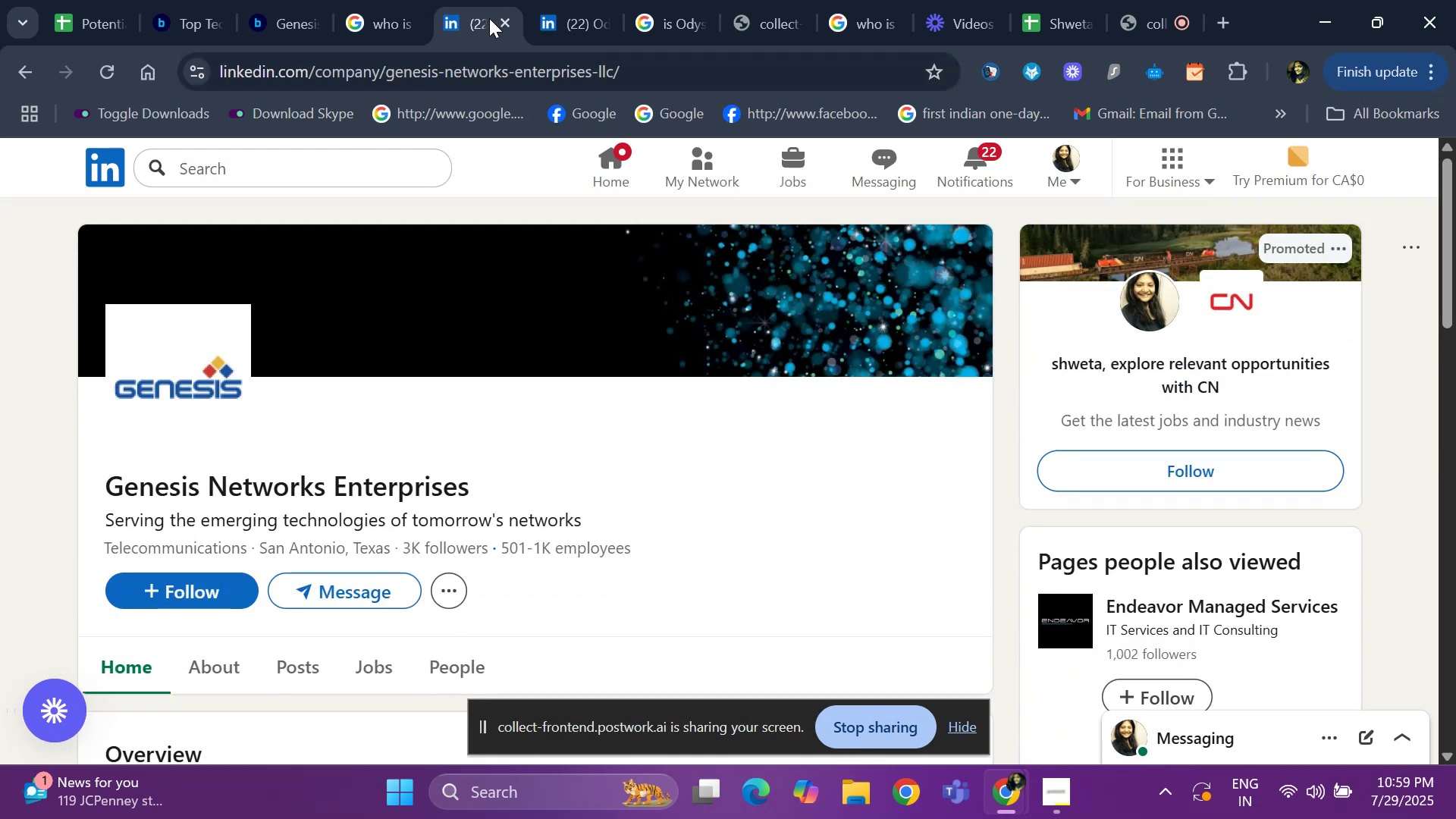 
left_click([501, 19])
 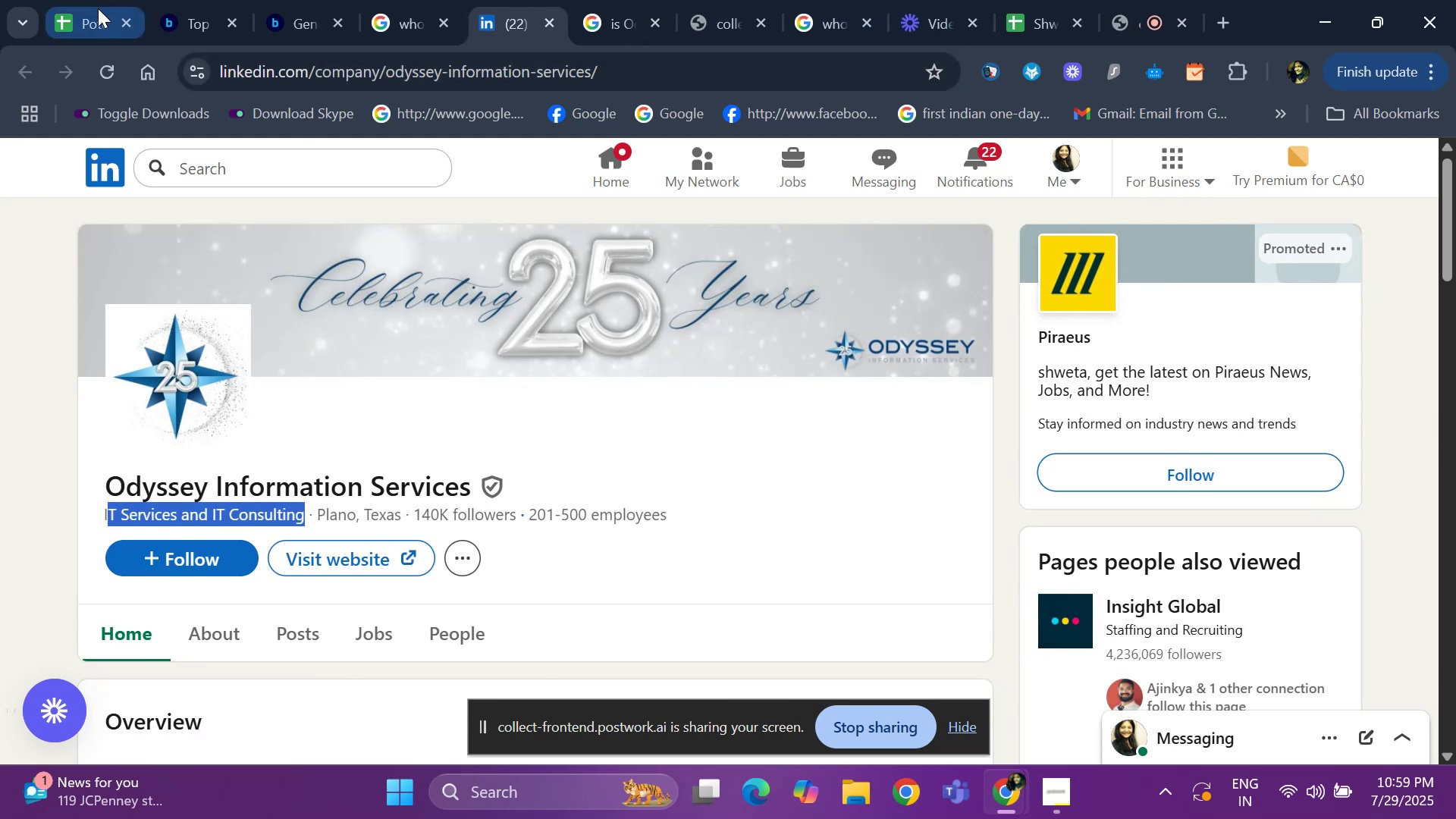 
left_click([168, 11])
 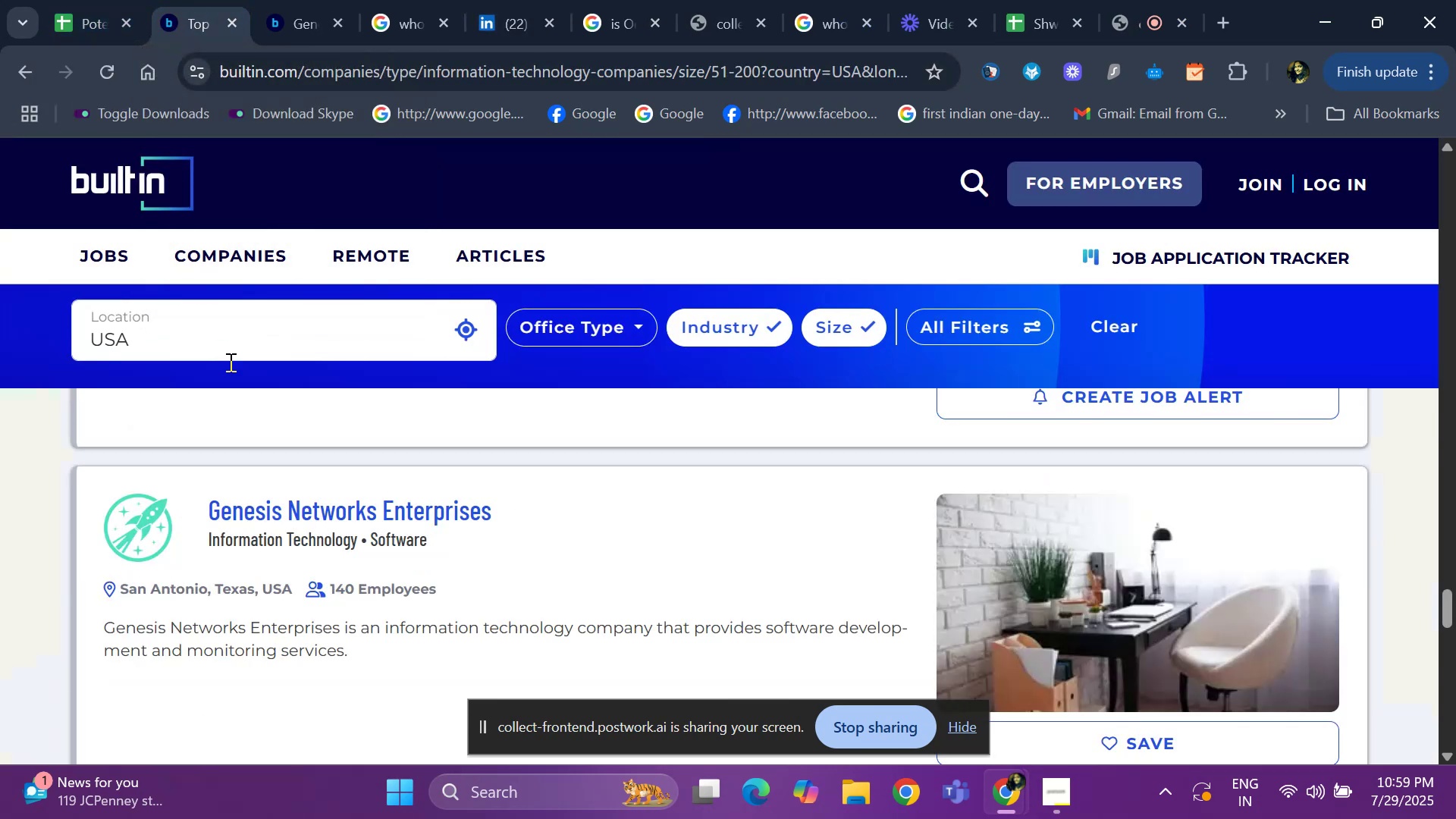 
scroll: coordinate [265, 507], scroll_direction: down, amount: 4.0
 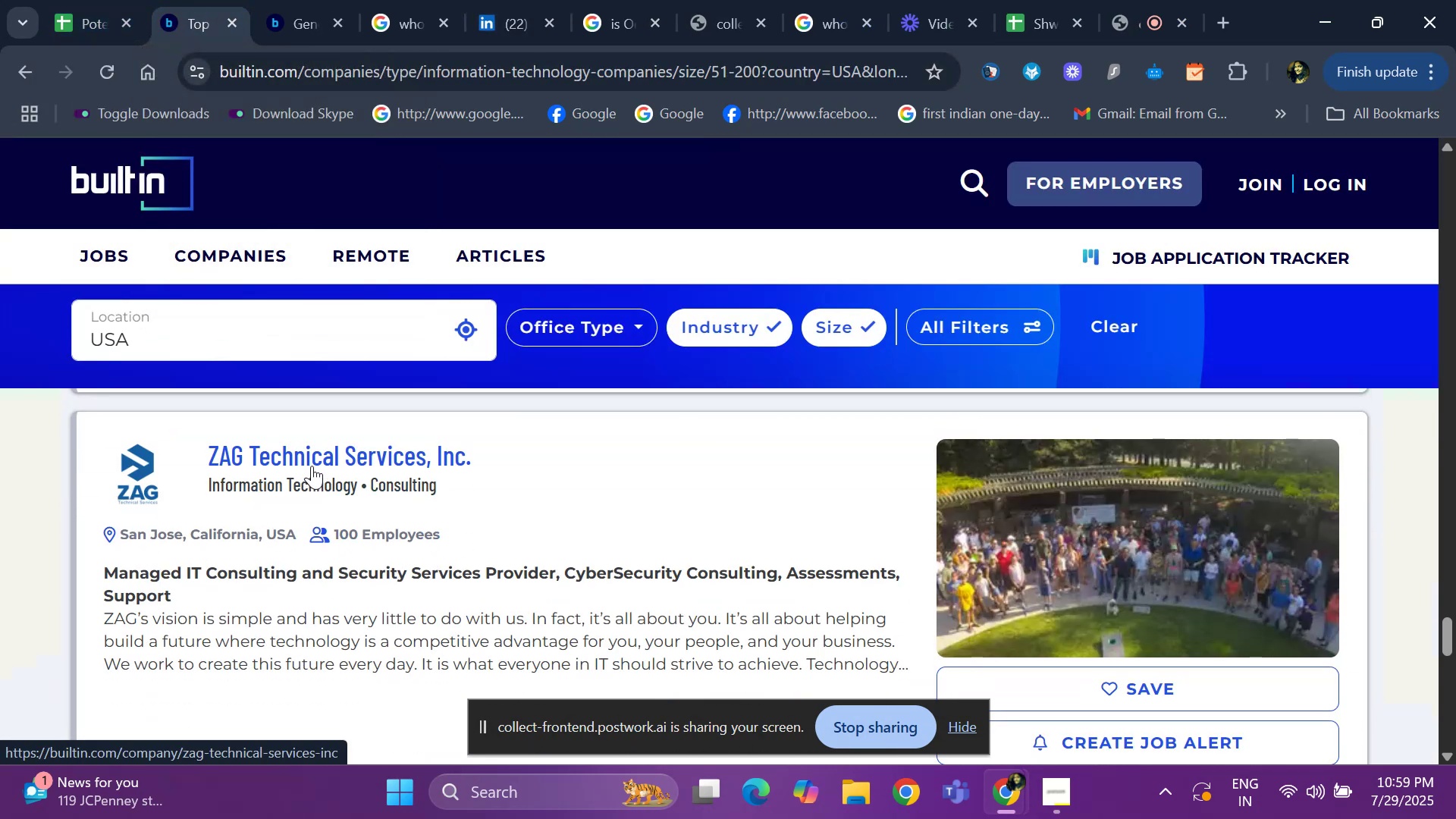 
right_click([313, 465])
 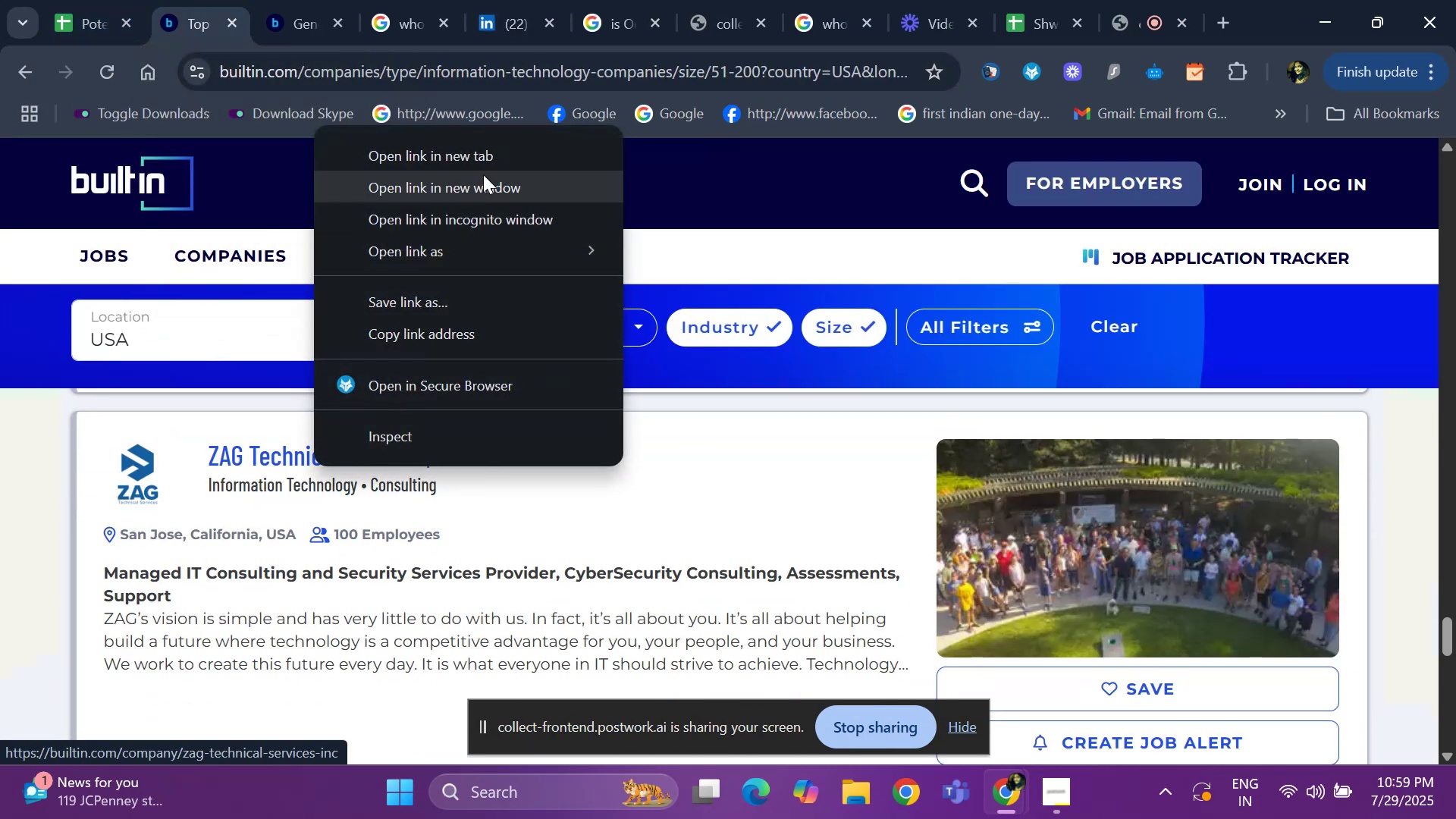 
left_click([488, 169])
 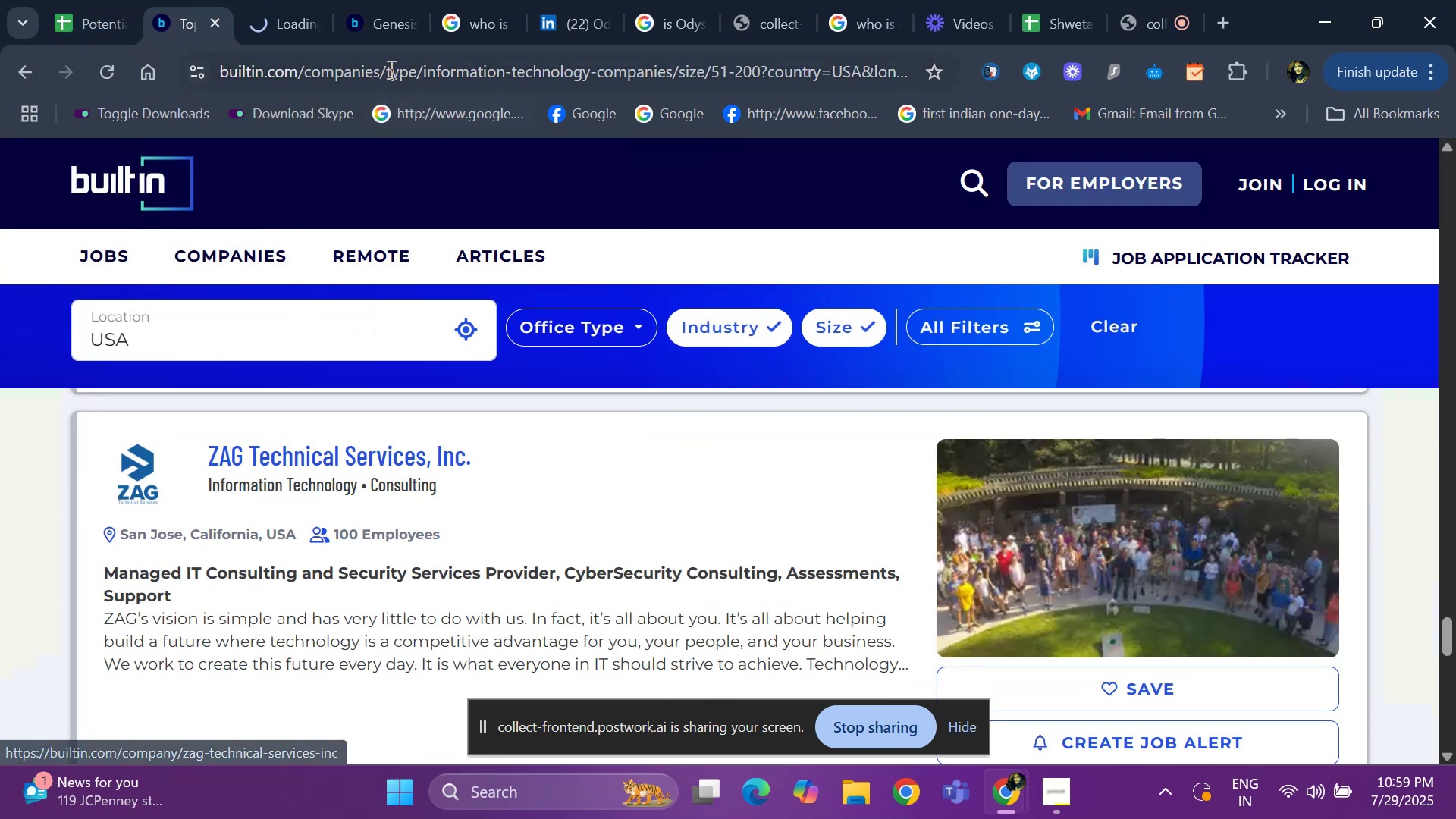 
left_click([391, 25])
 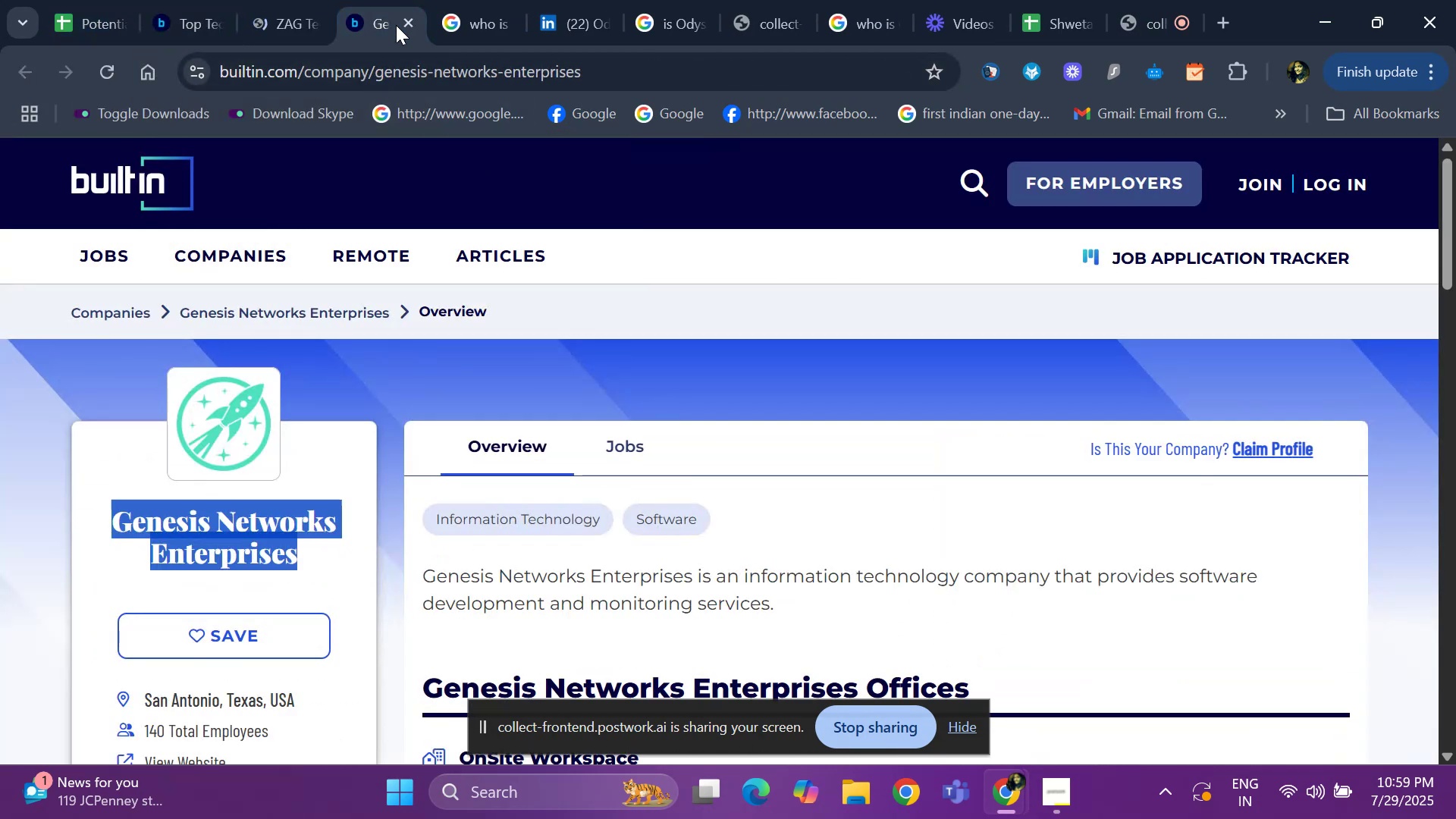 
left_click([400, 25])
 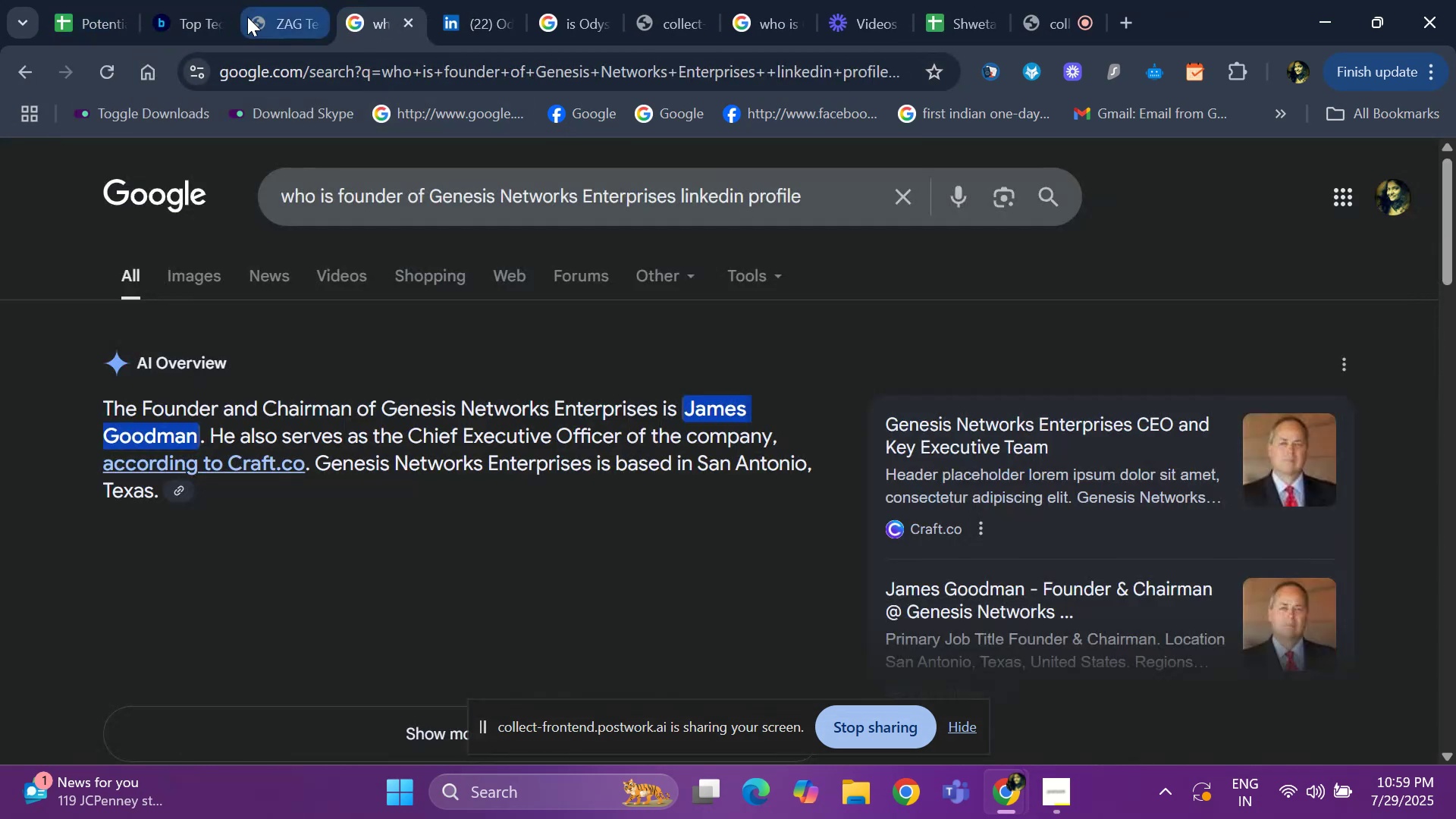 
left_click([268, 14])
 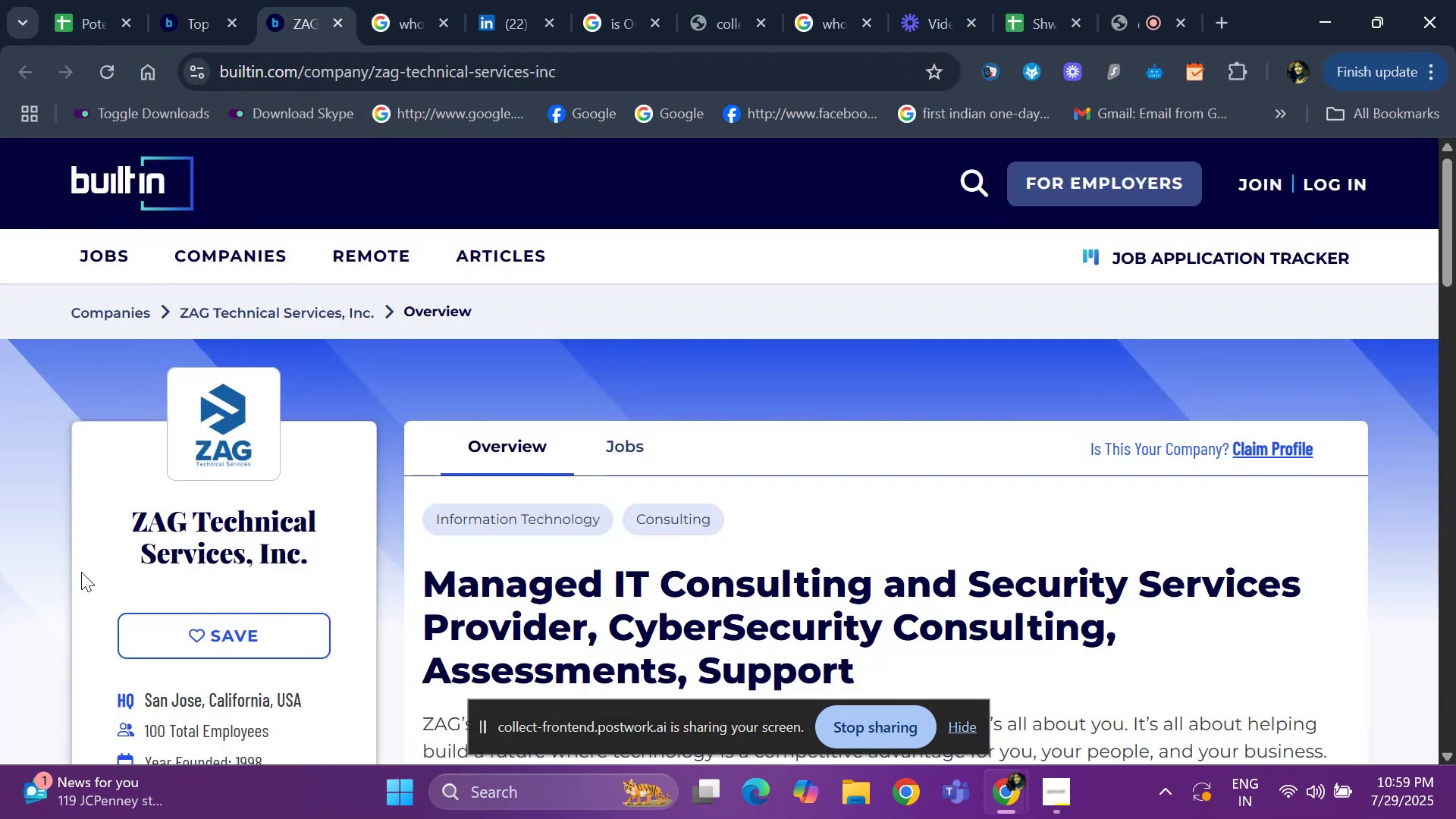 
left_click_drag(start_coordinate=[91, 486], to_coordinate=[334, 569])
 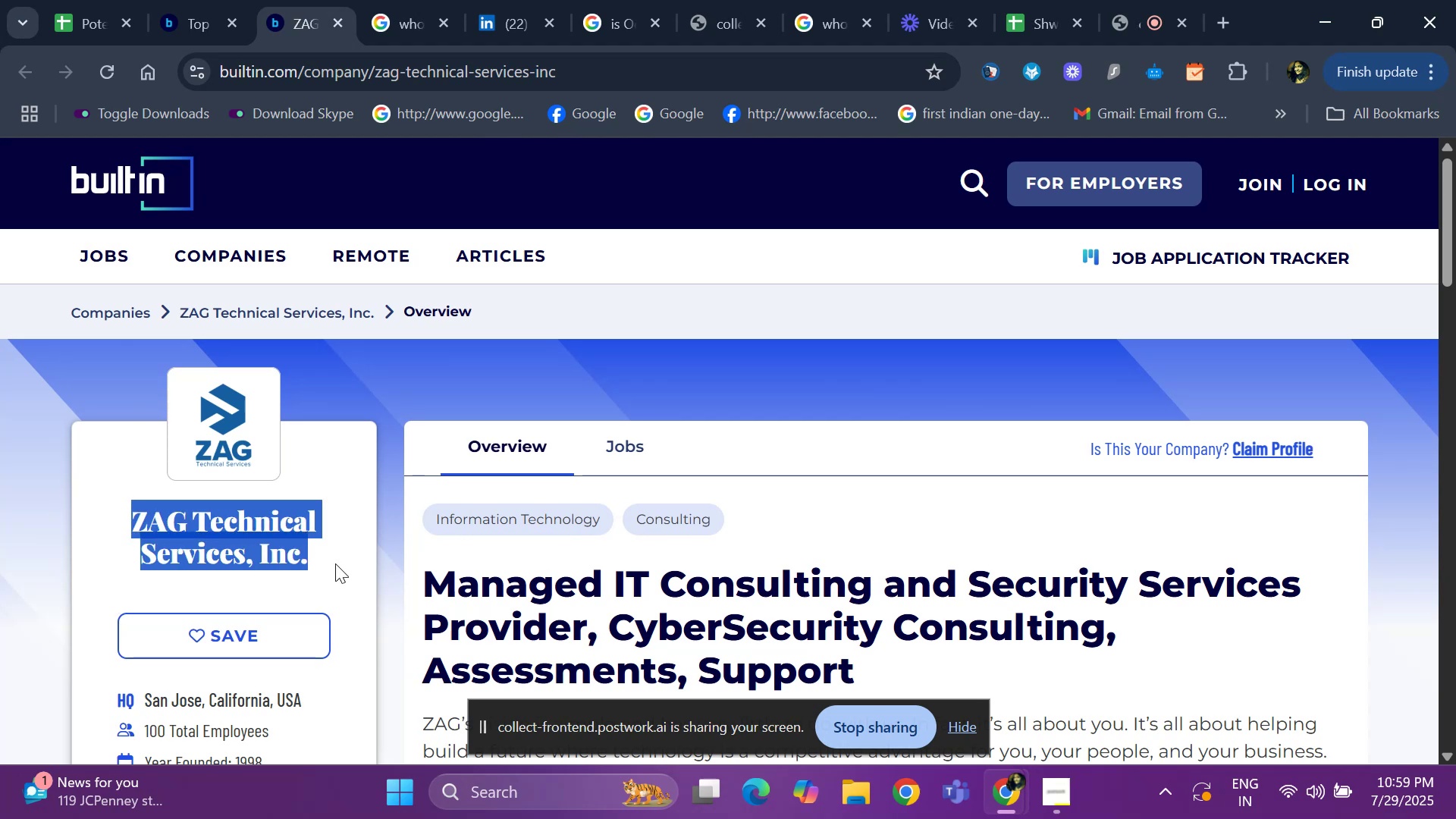 
key(Control+C)
 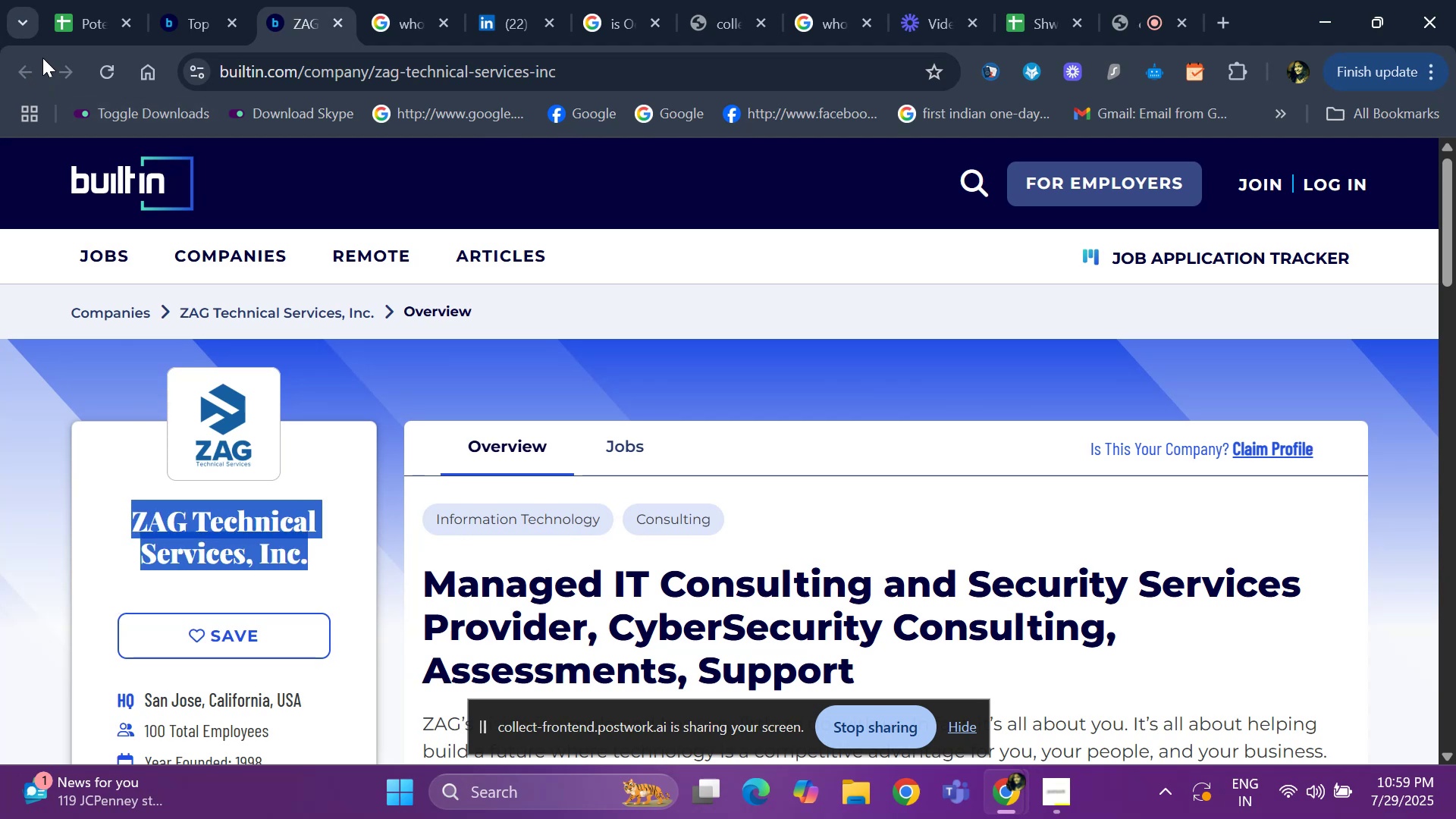 
left_click([180, 26])
 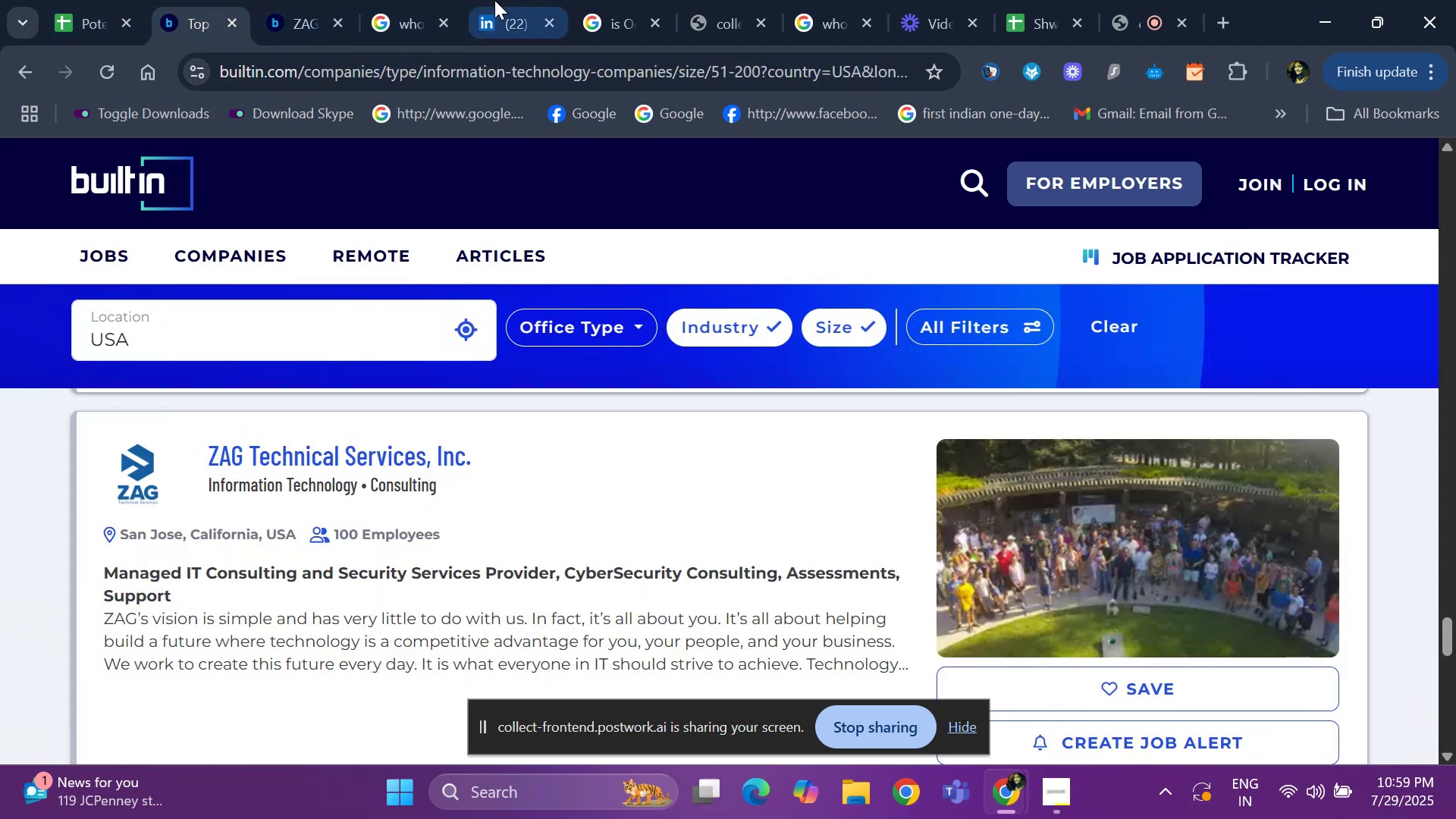 
left_click([392, 20])
 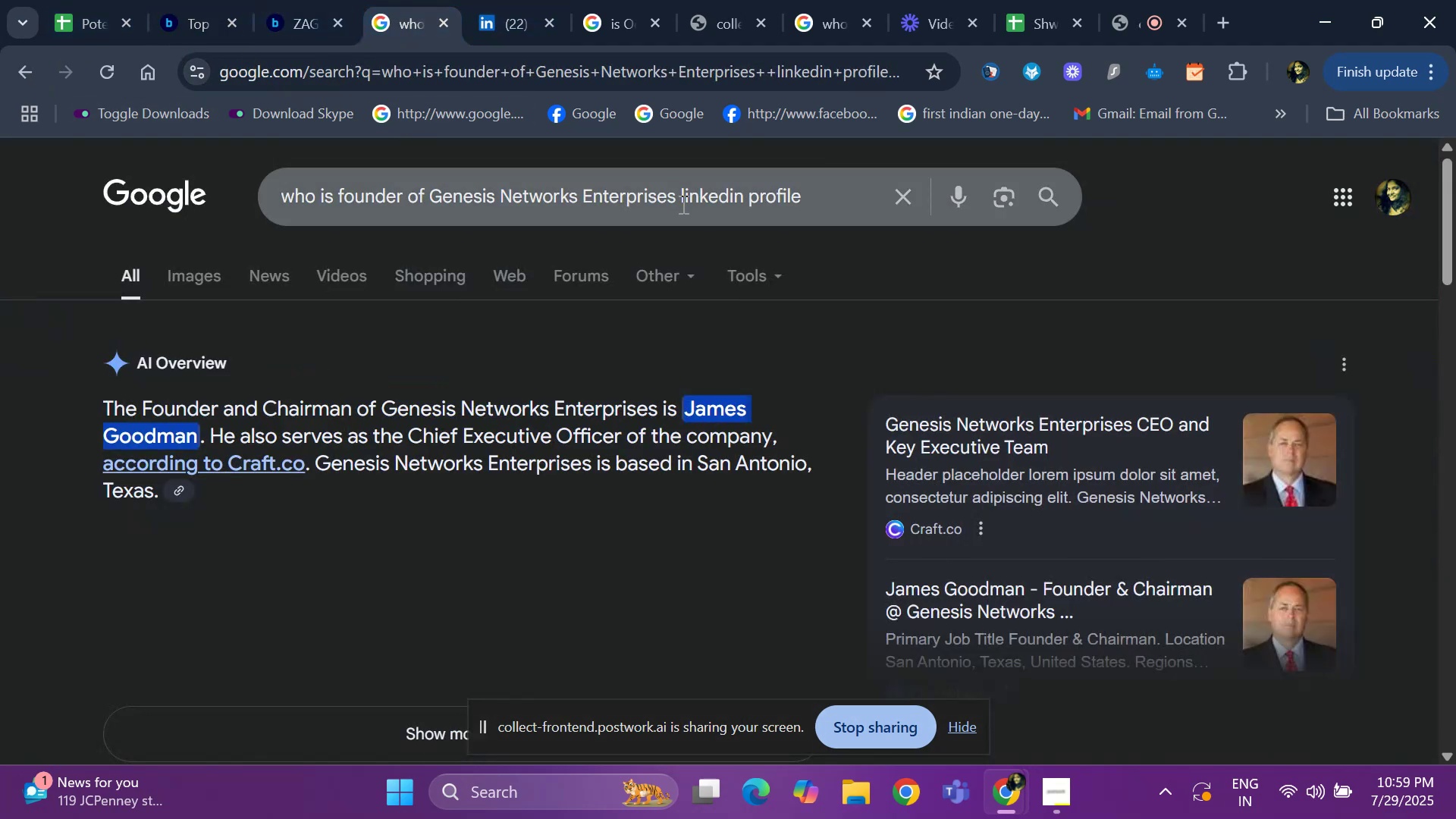 
left_click_drag(start_coordinate=[675, 200], to_coordinate=[429, 190])
 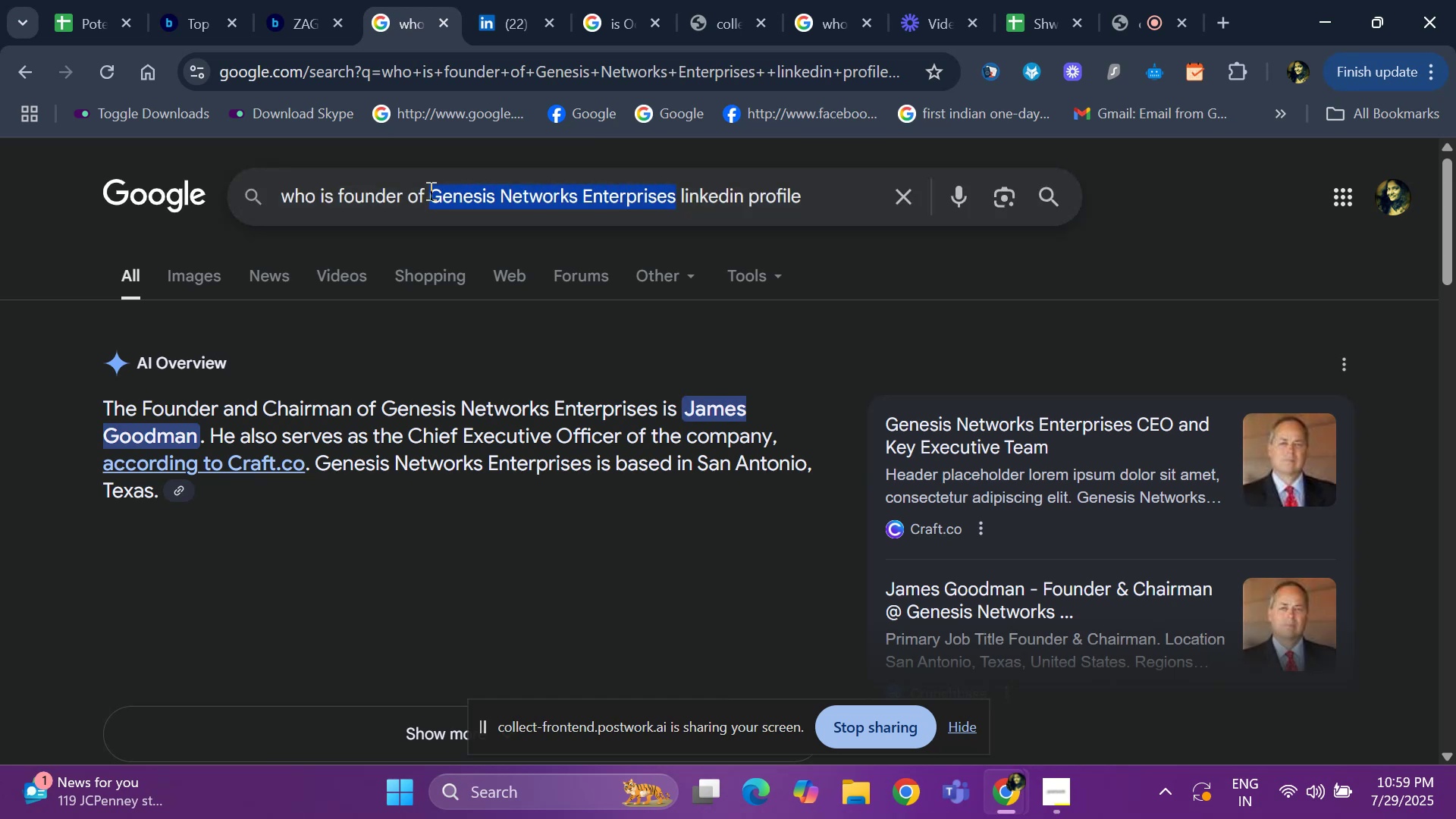 
key(Backspace)
 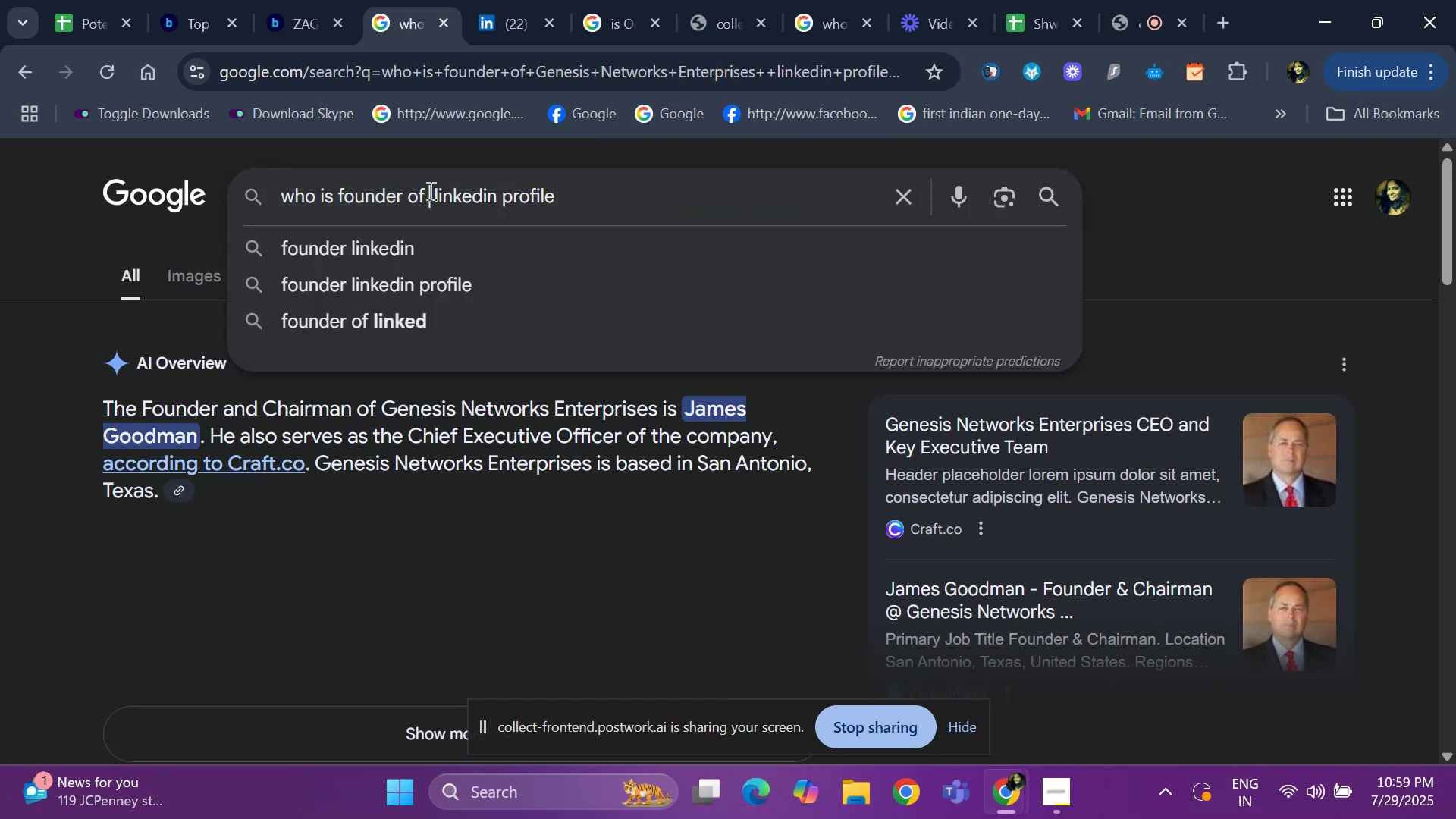 
key(Control+V)
 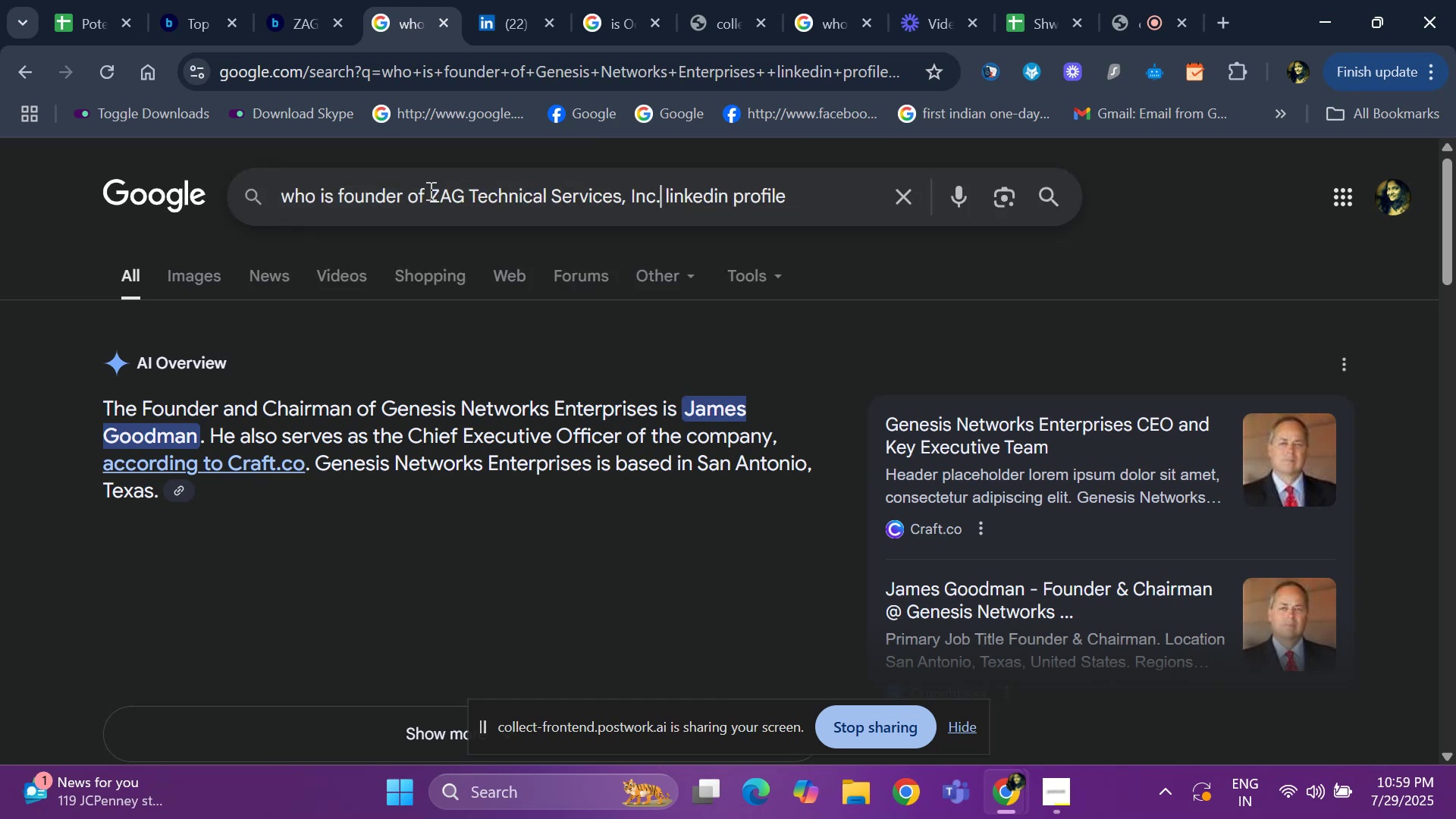 
key(Space)
 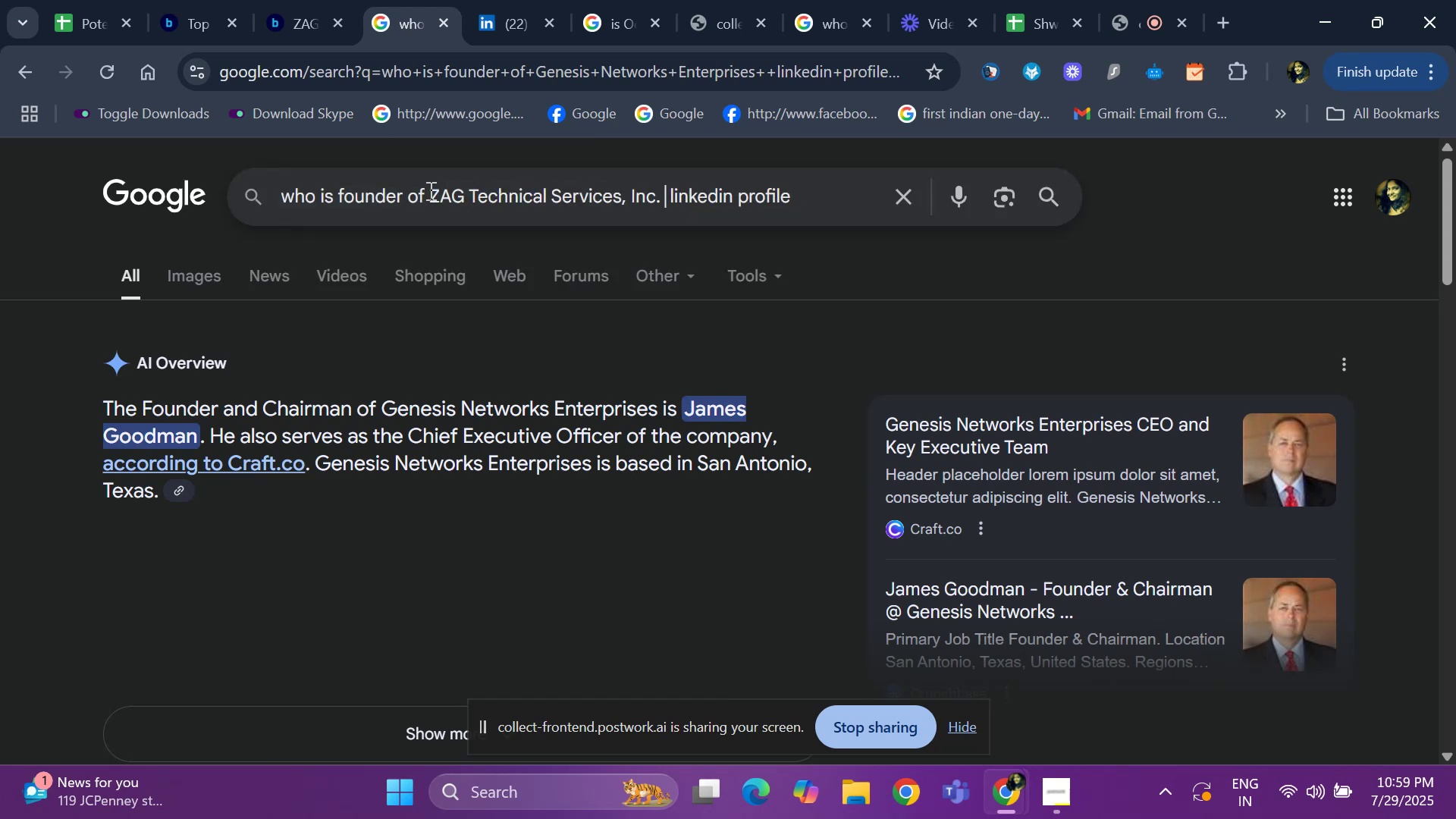 
key(Enter)
 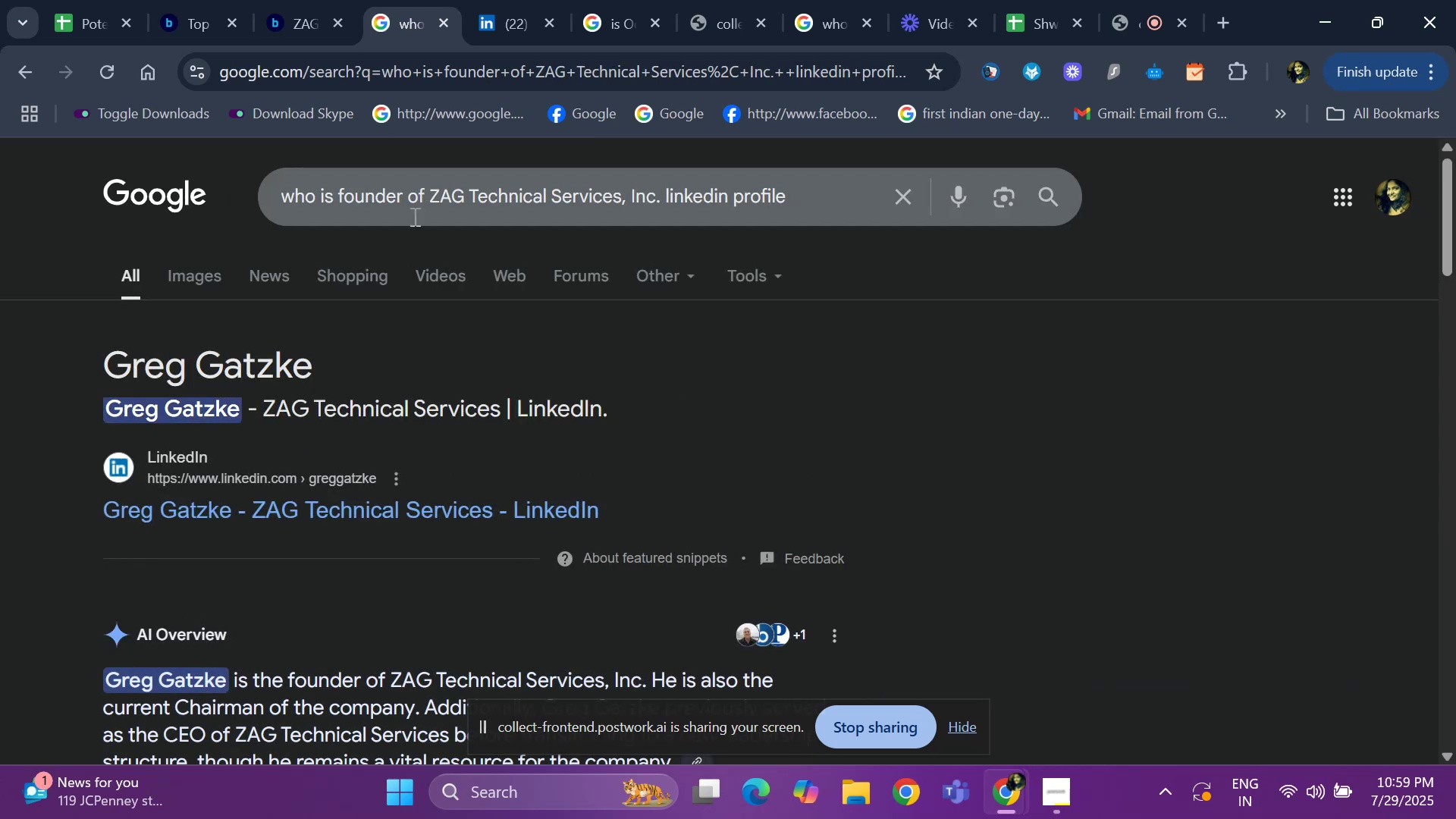 
right_click([309, 519])
 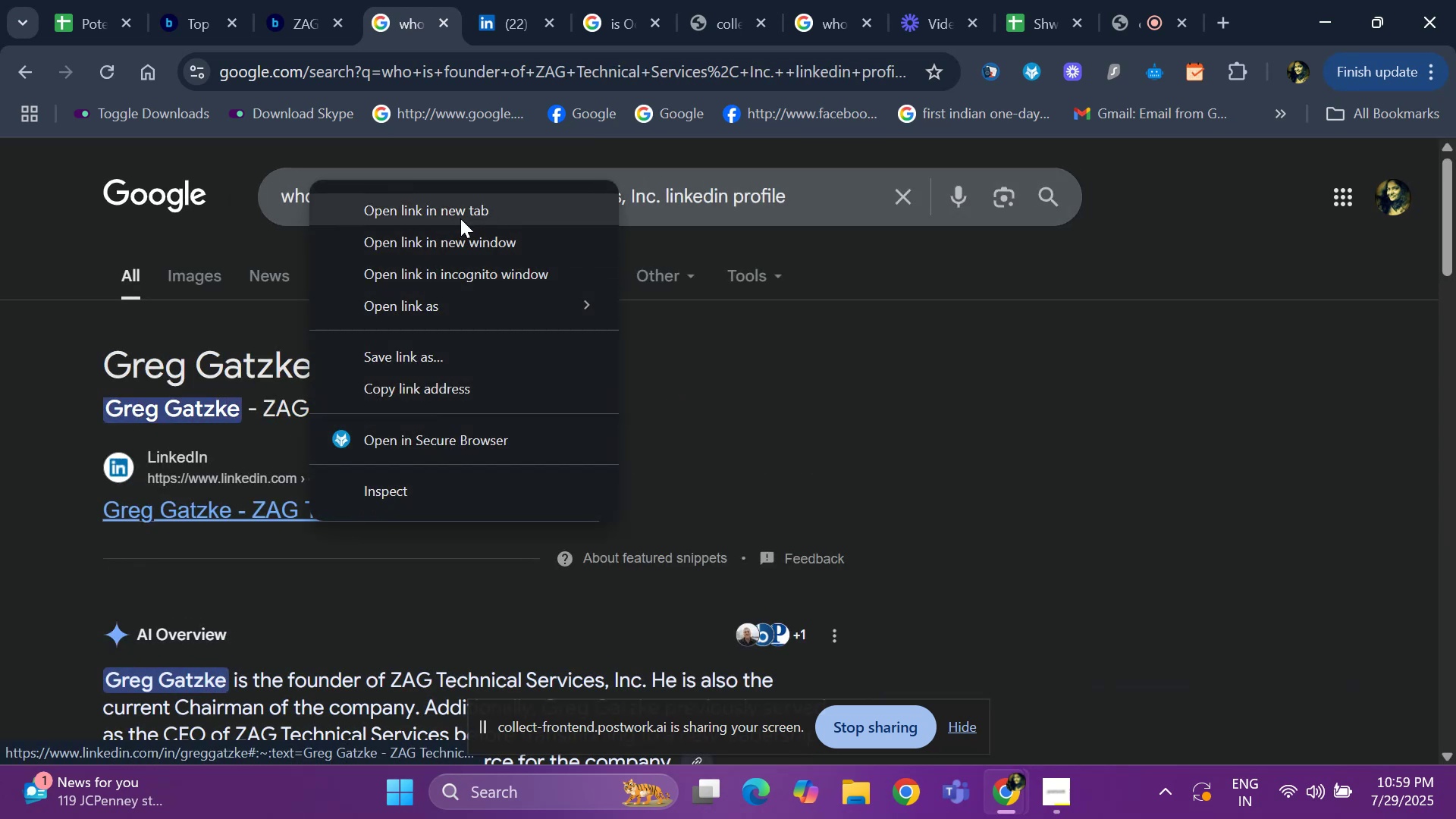 
left_click([463, 213])
 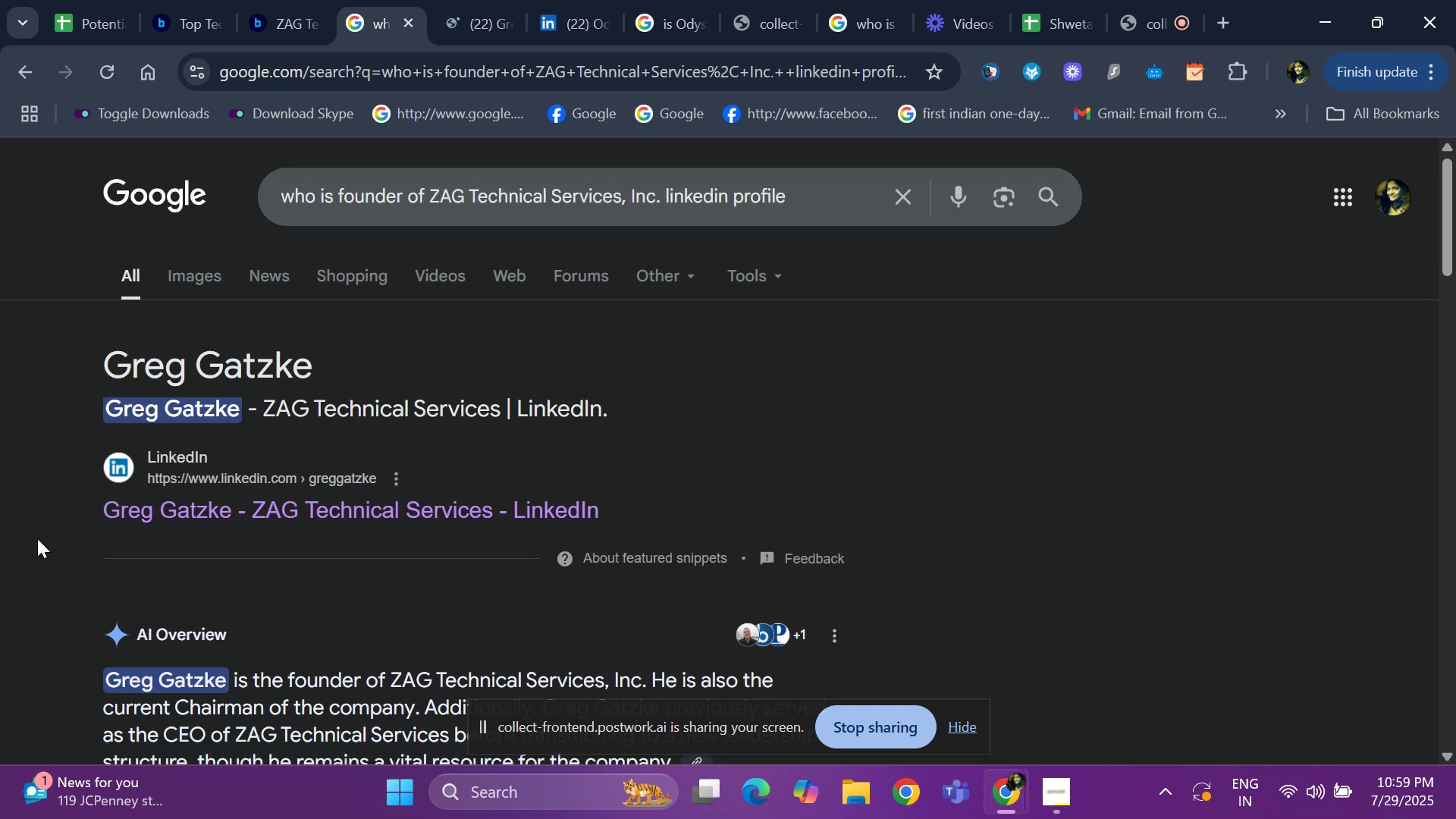 
left_click([473, 14])
 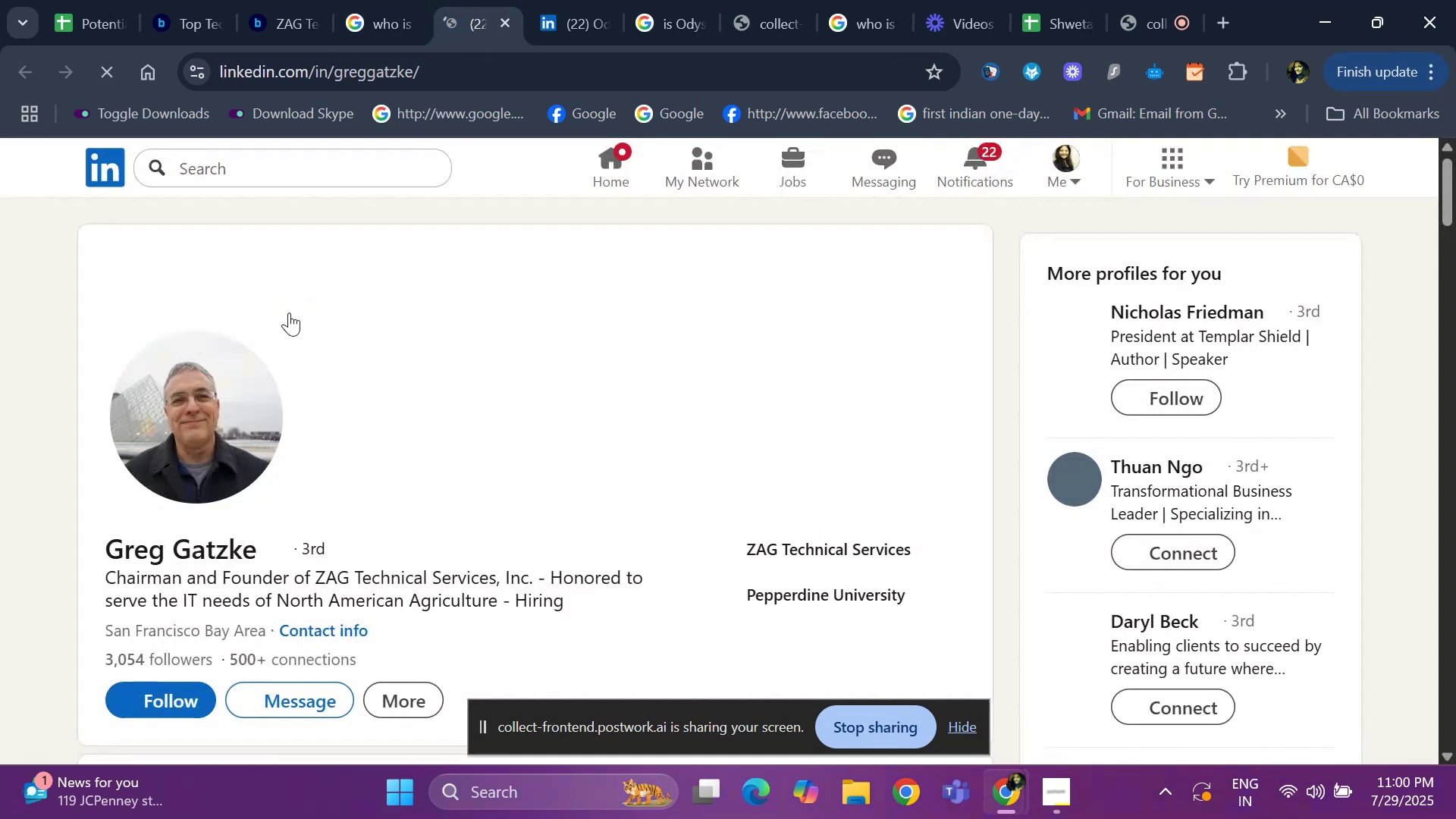 
scroll: coordinate [393, 446], scroll_direction: down, amount: 15.0
 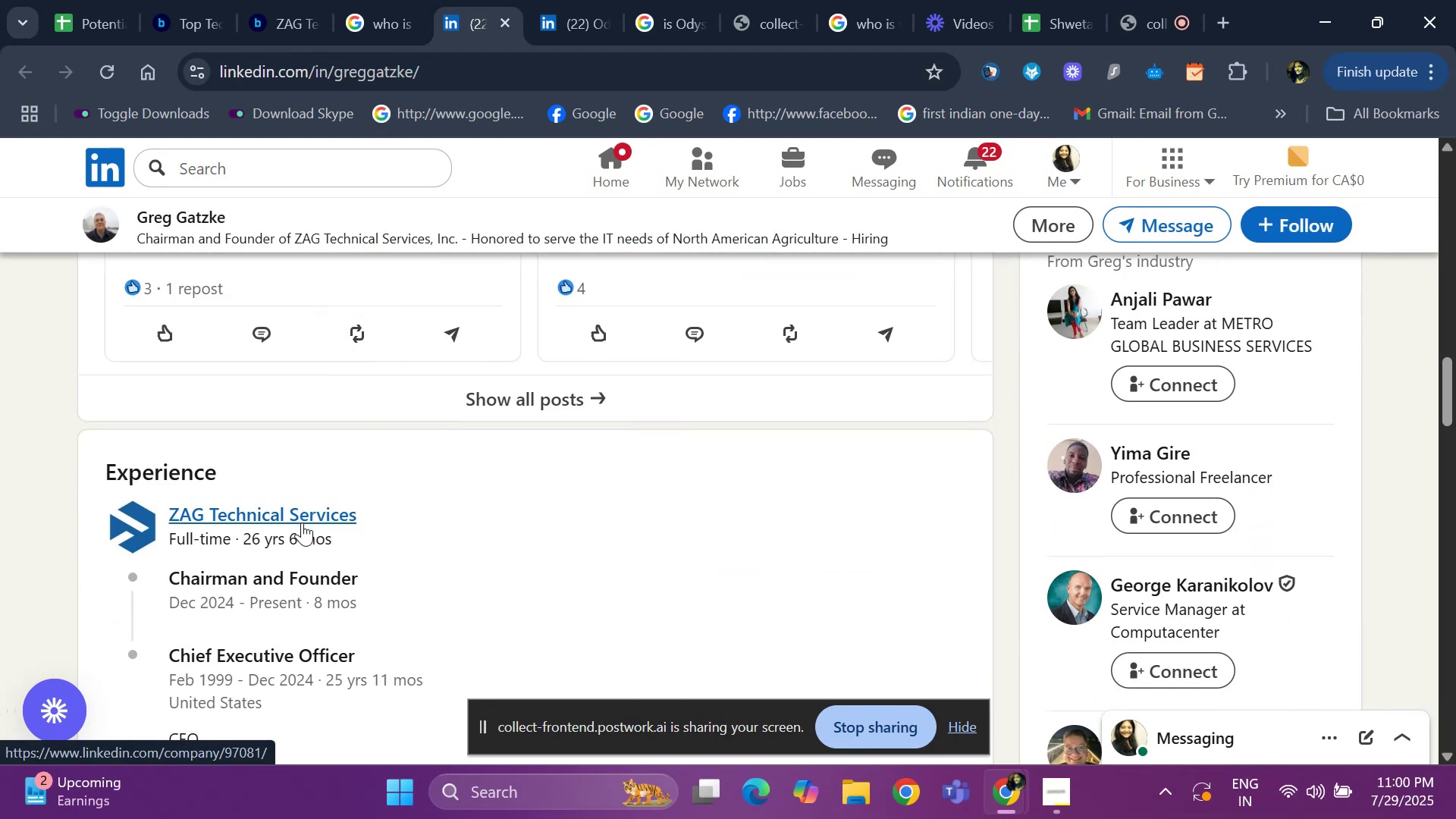 
right_click([302, 522])
 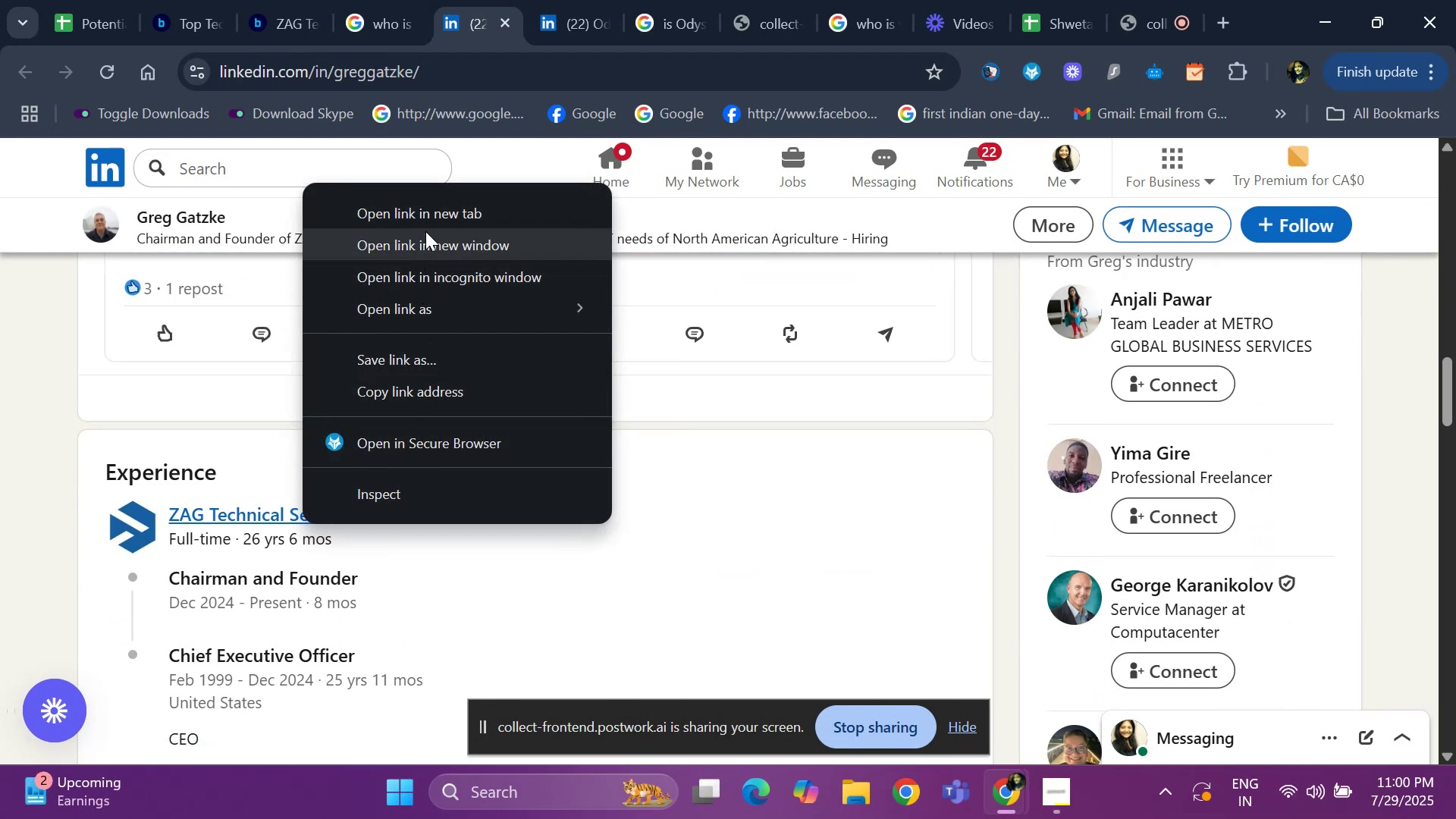 
left_click([427, 219])
 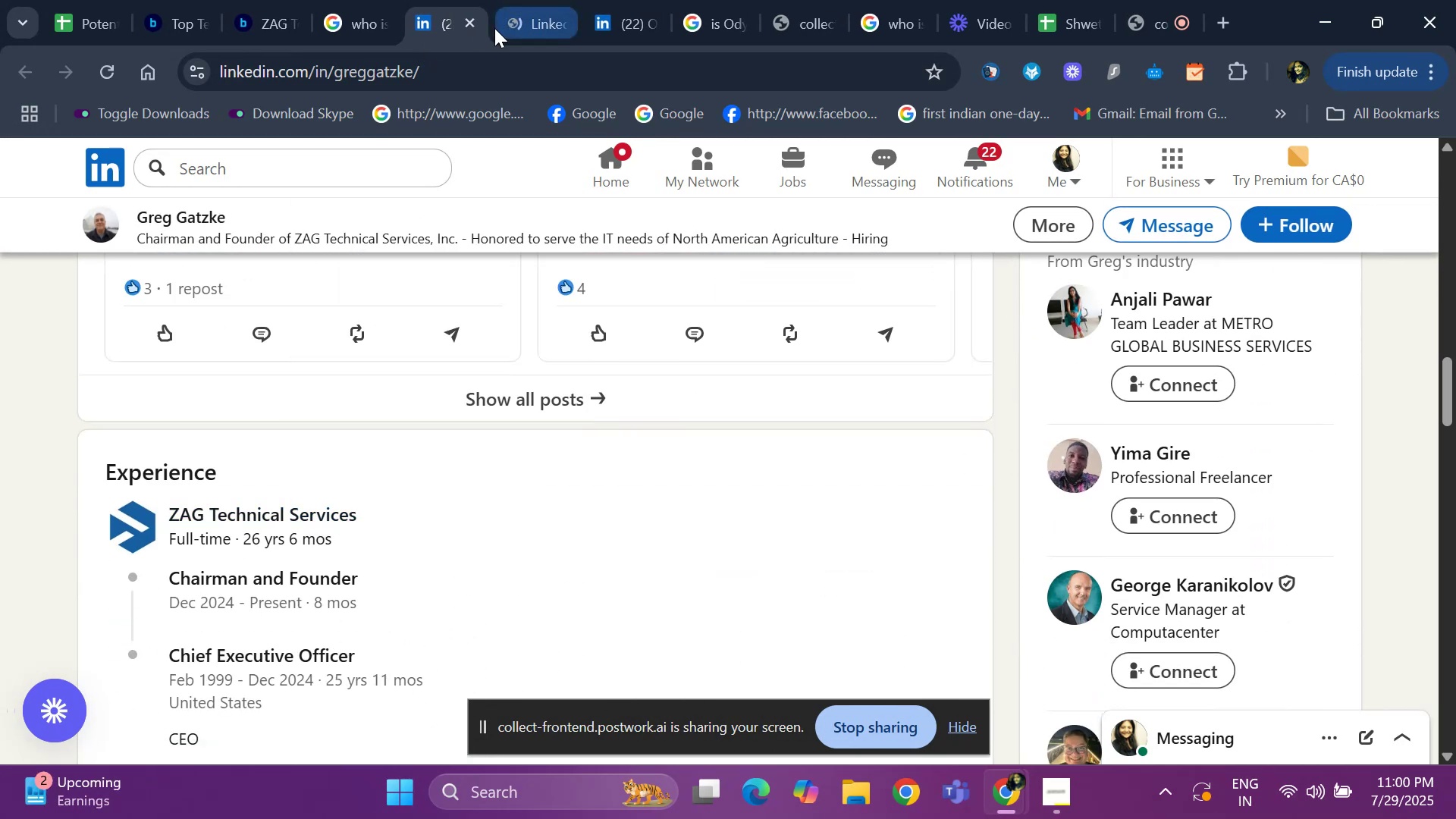 
left_click([520, 27])
 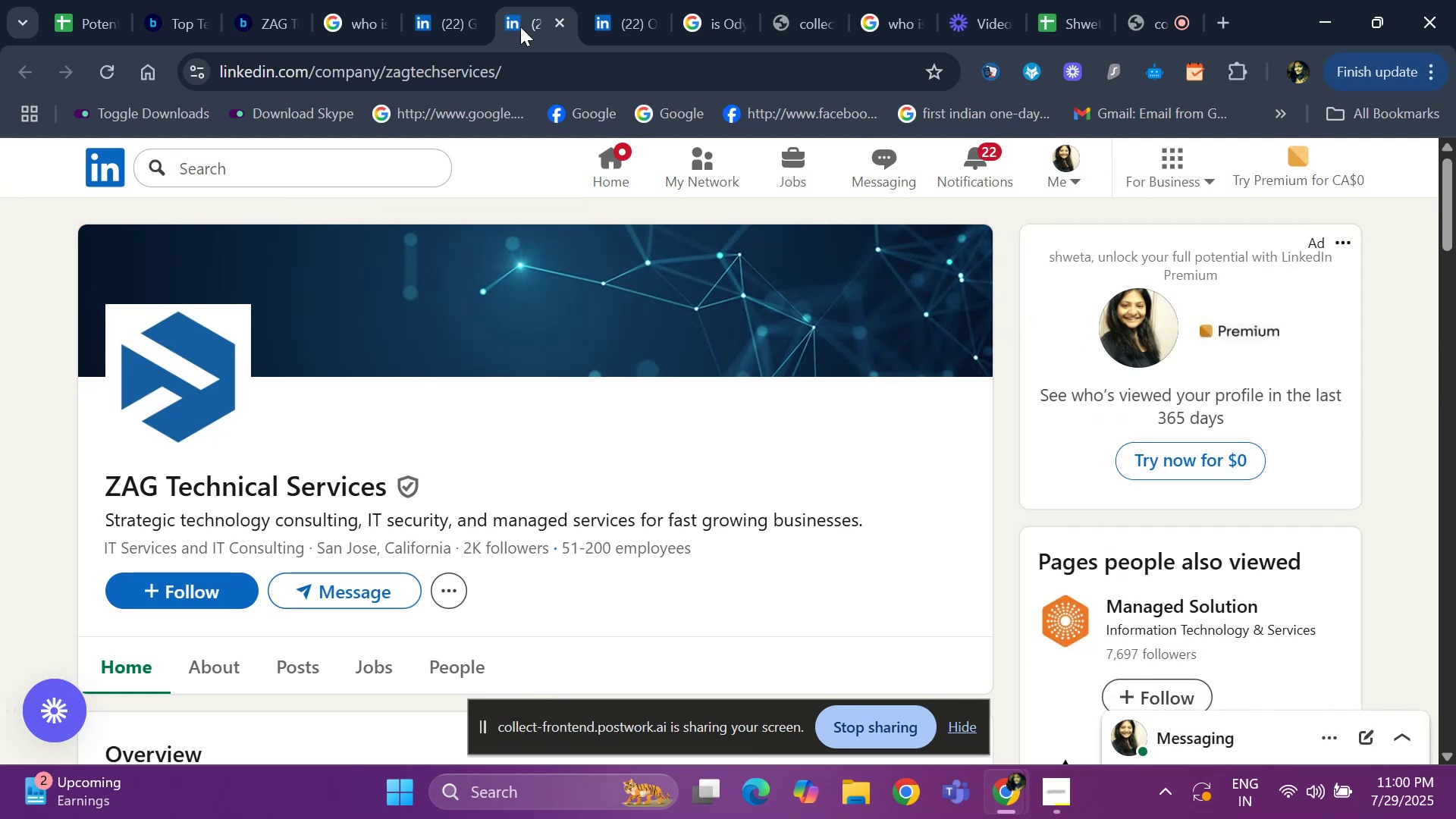 
wait(6.82)
 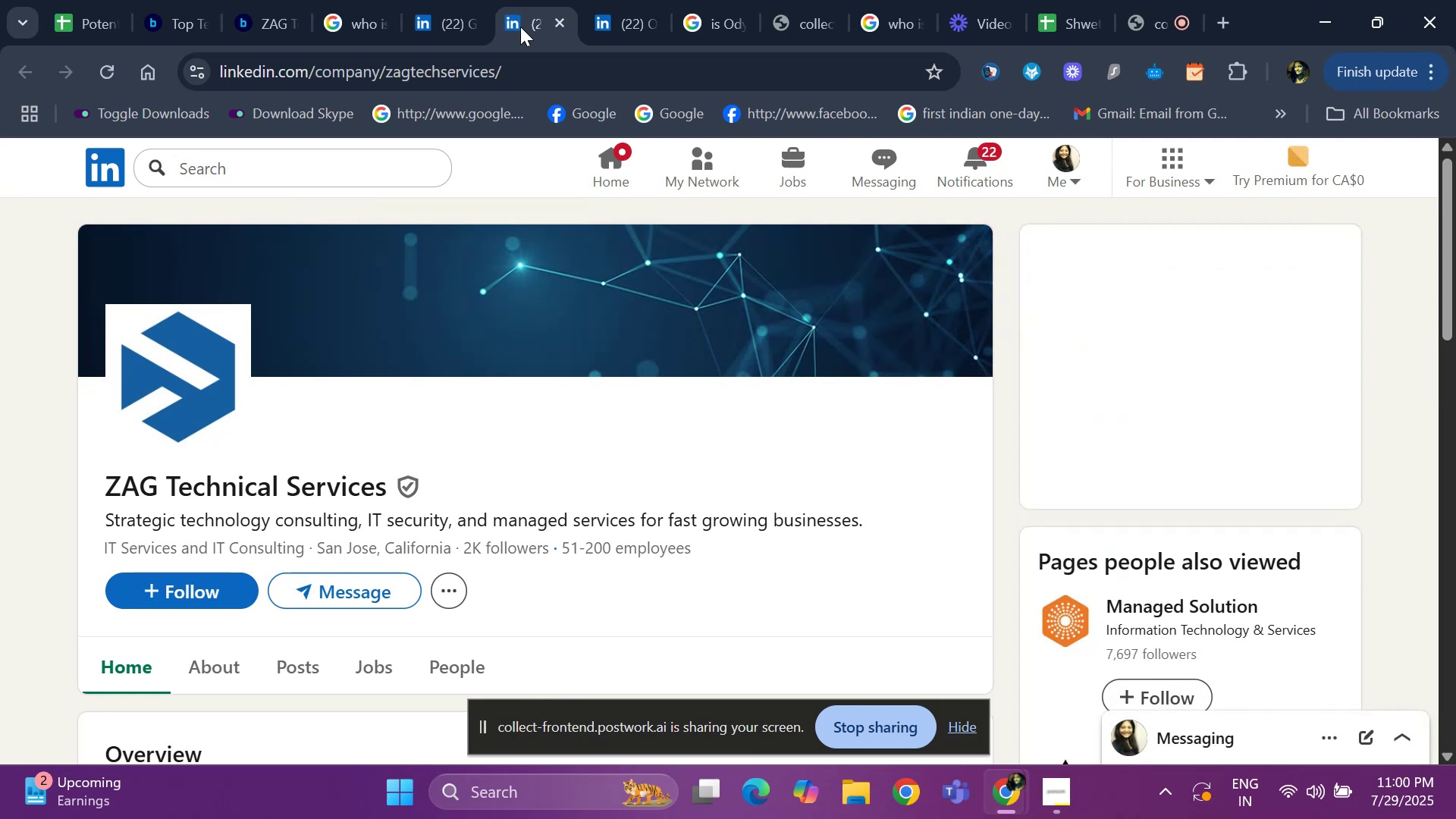 
left_click([425, 7])
 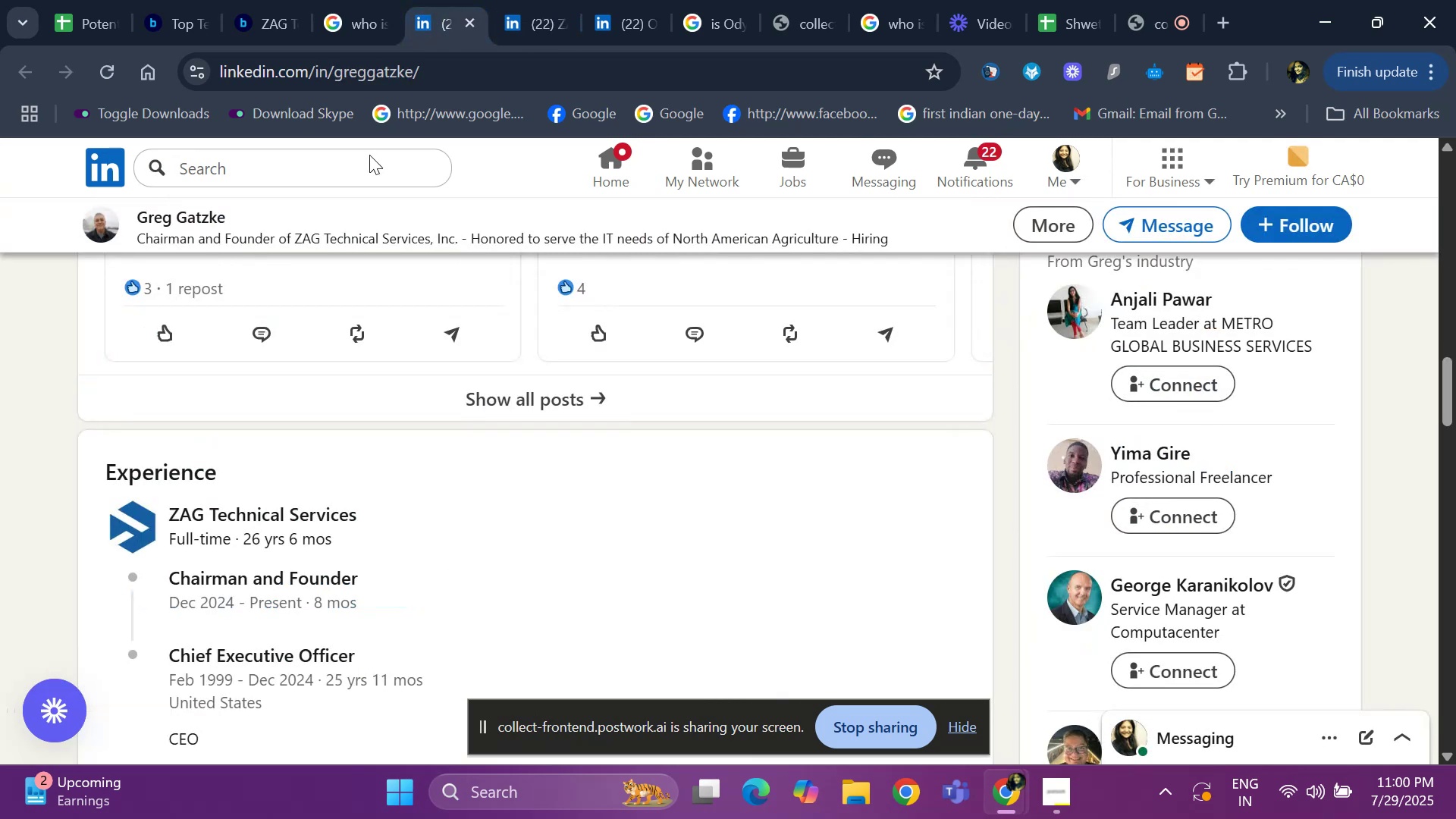 
scroll: coordinate [13, 335], scroll_direction: up, amount: 20.0
 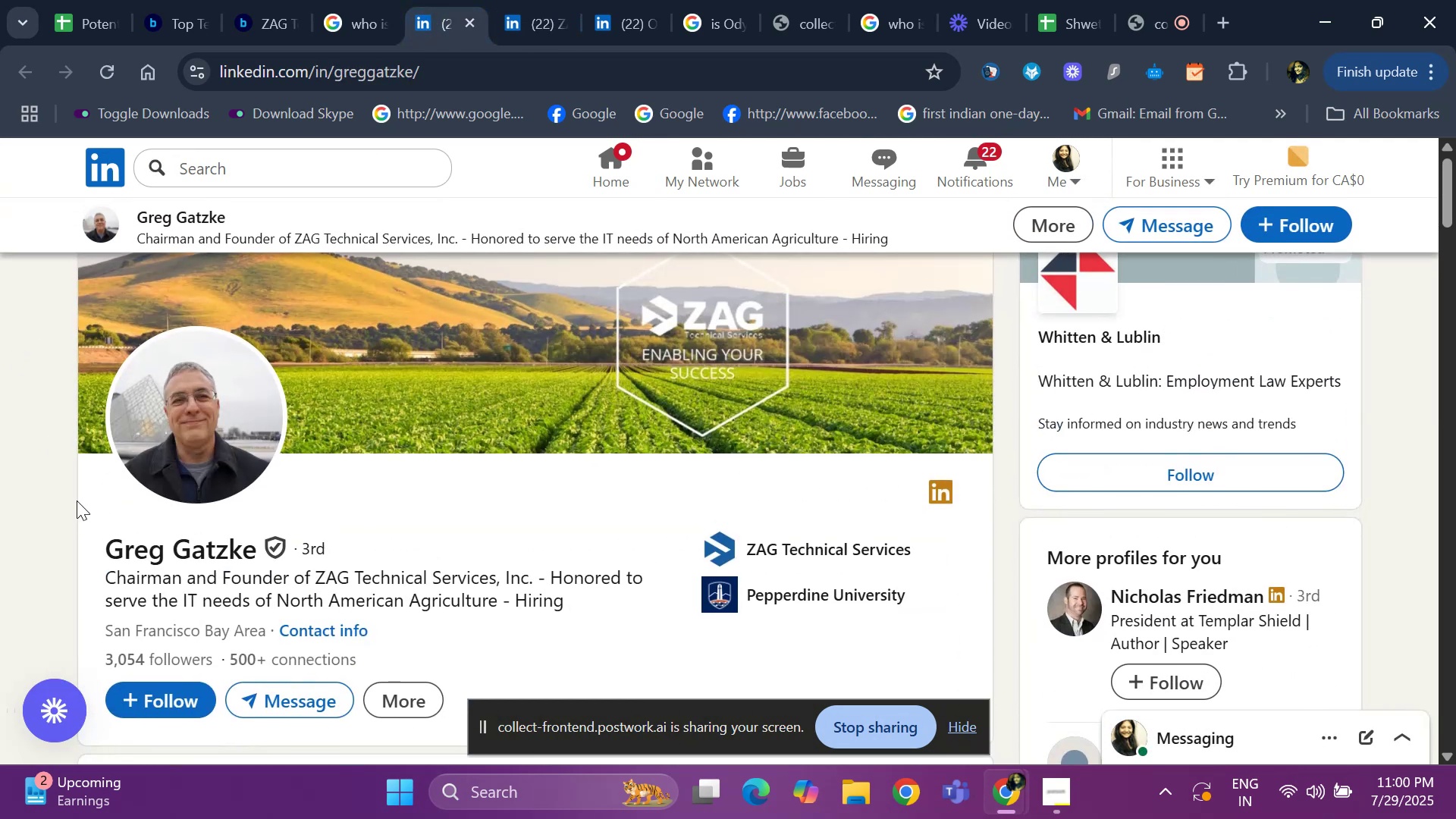 
left_click_drag(start_coordinate=[77, 535], to_coordinate=[275, 560])
 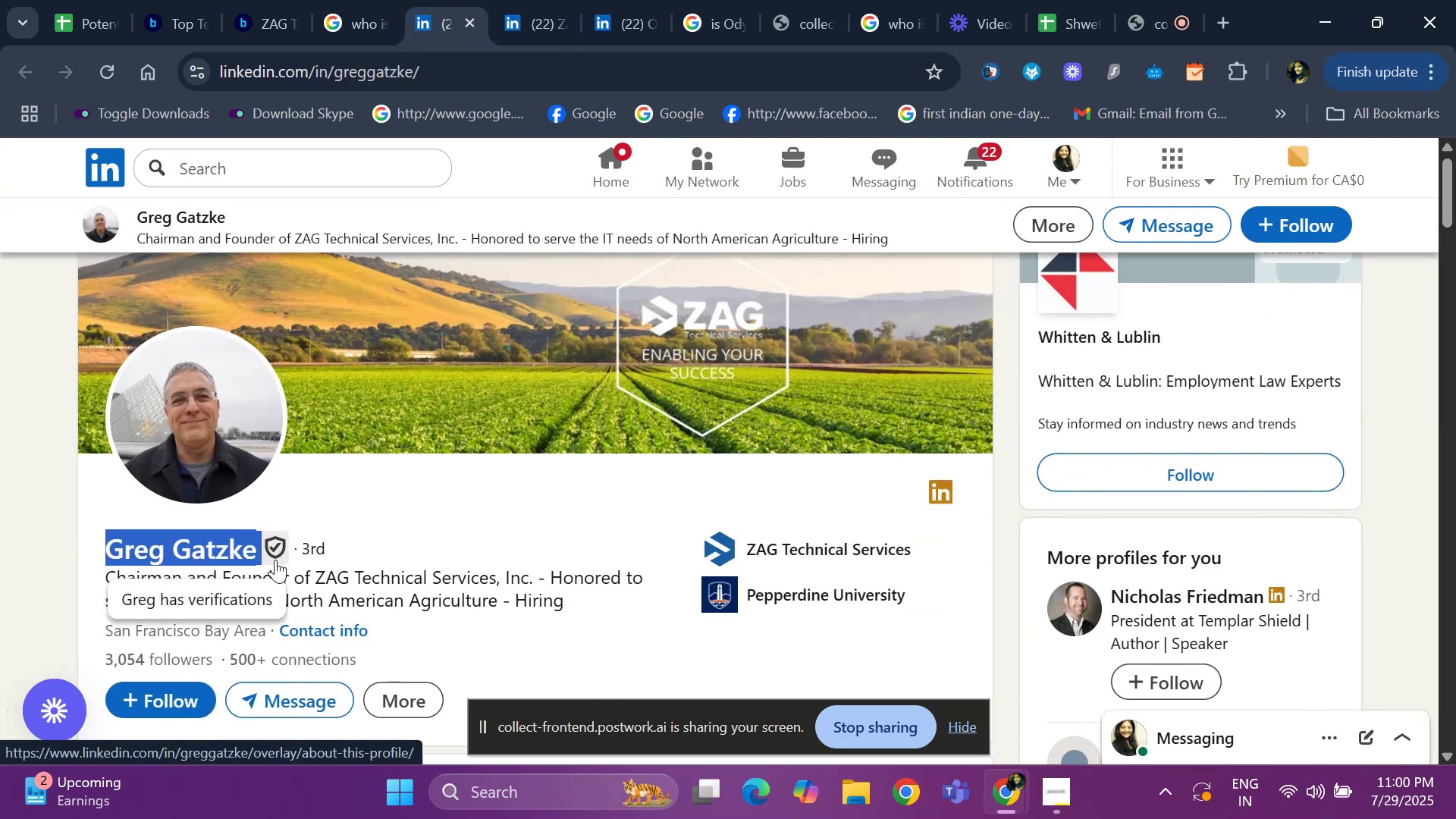 
key(Control+ControlLeft)
 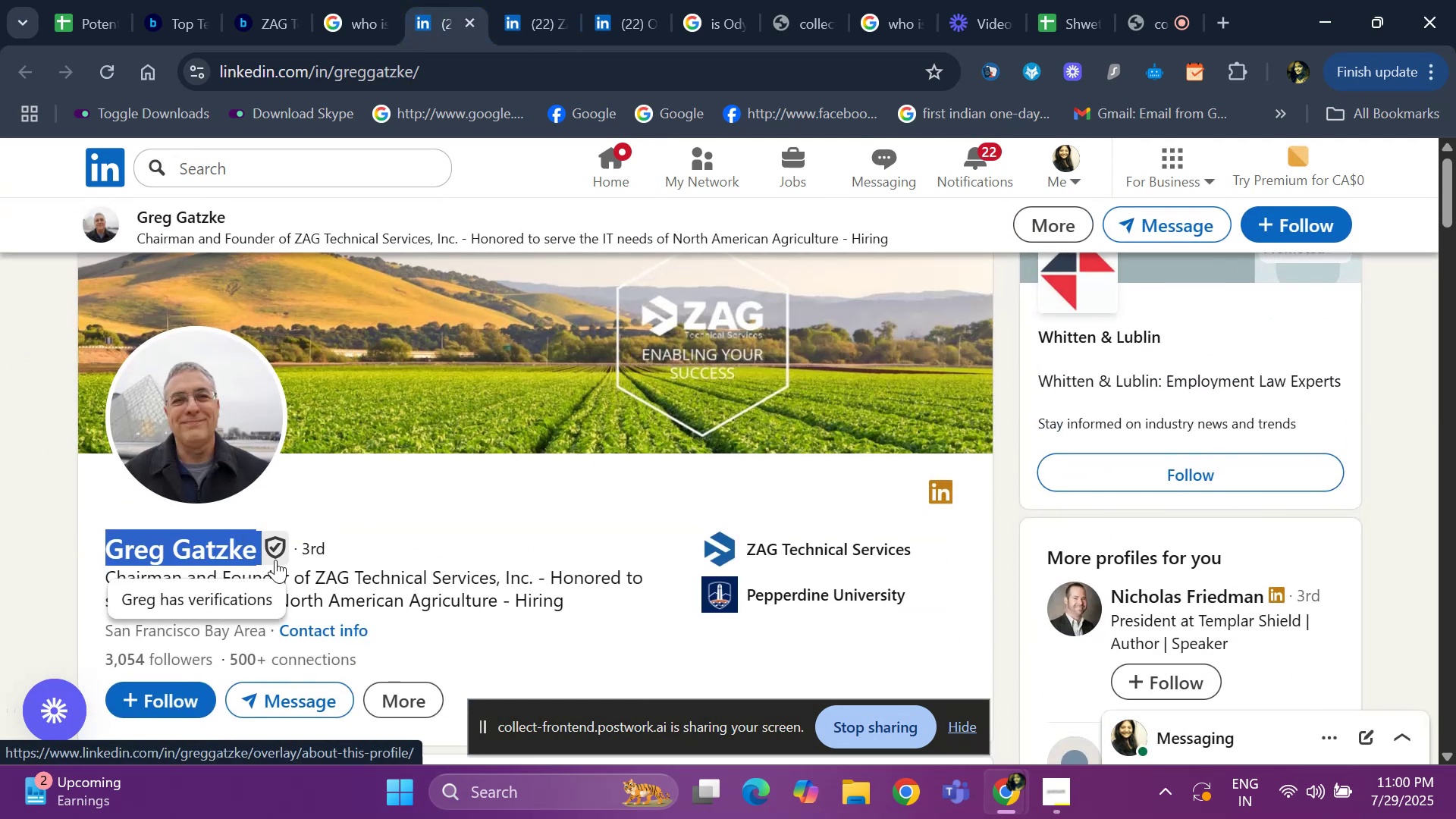 
key(Control+C)
 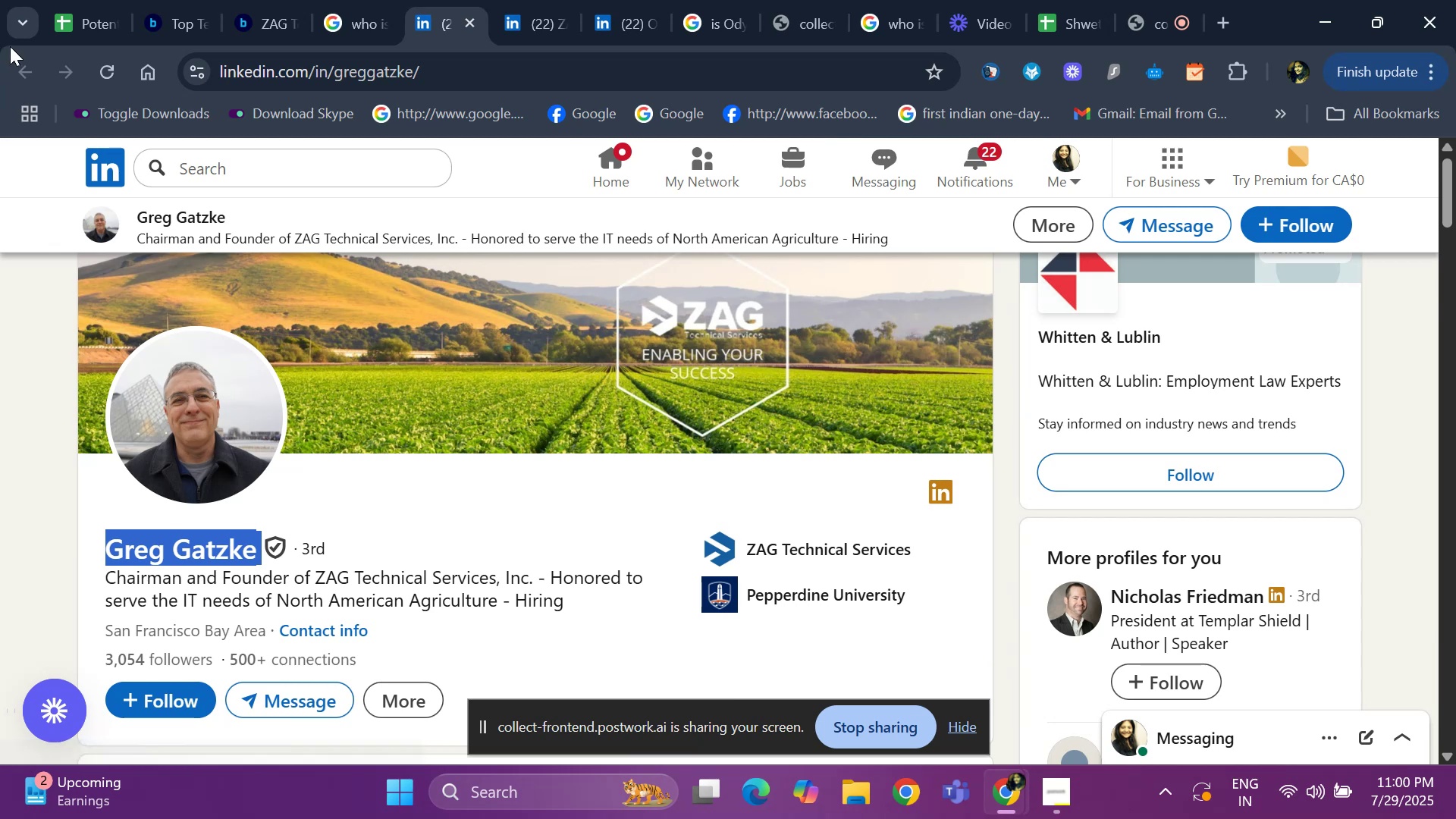 
left_click([64, 29])
 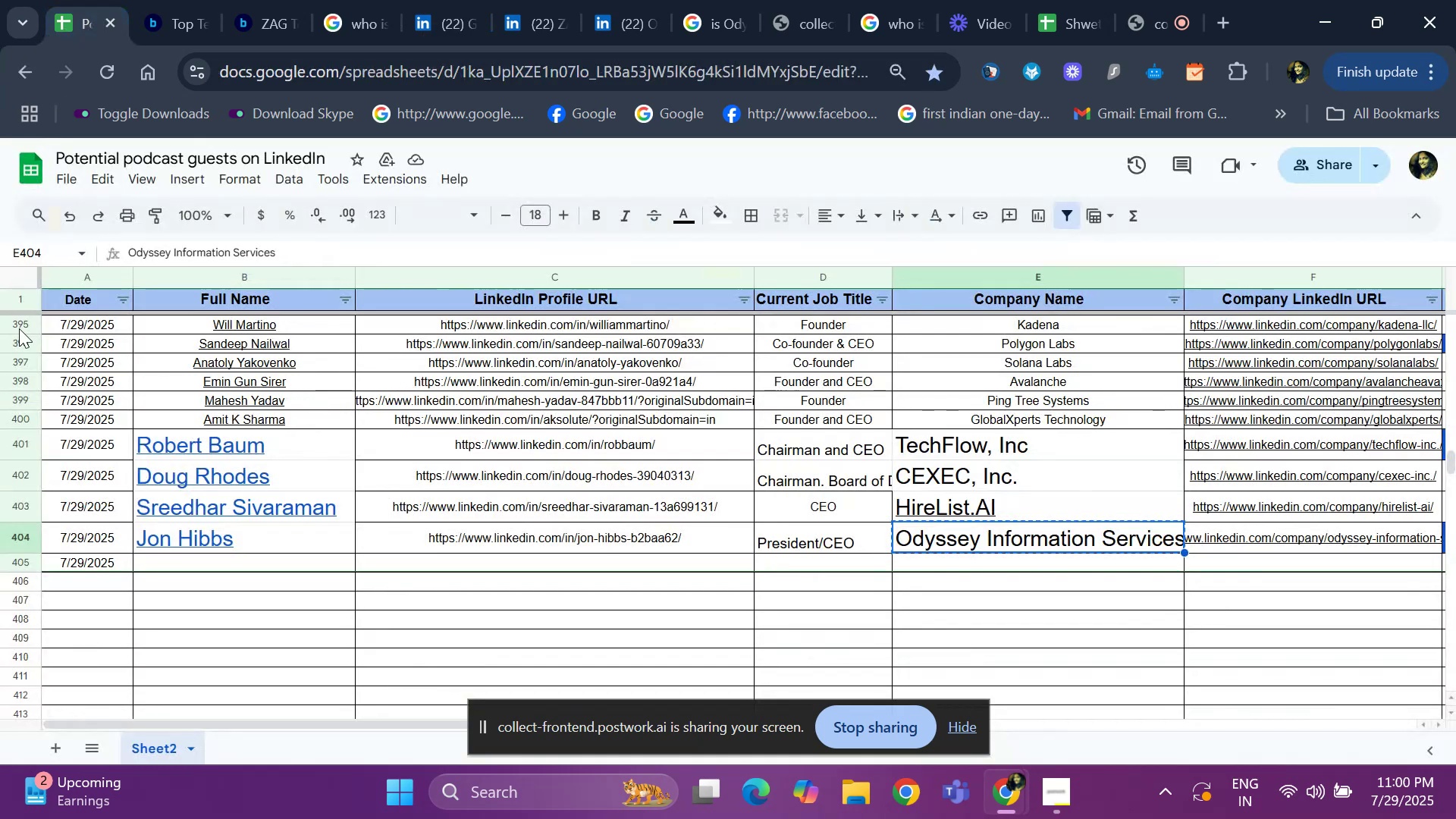 
left_click([228, 567])
 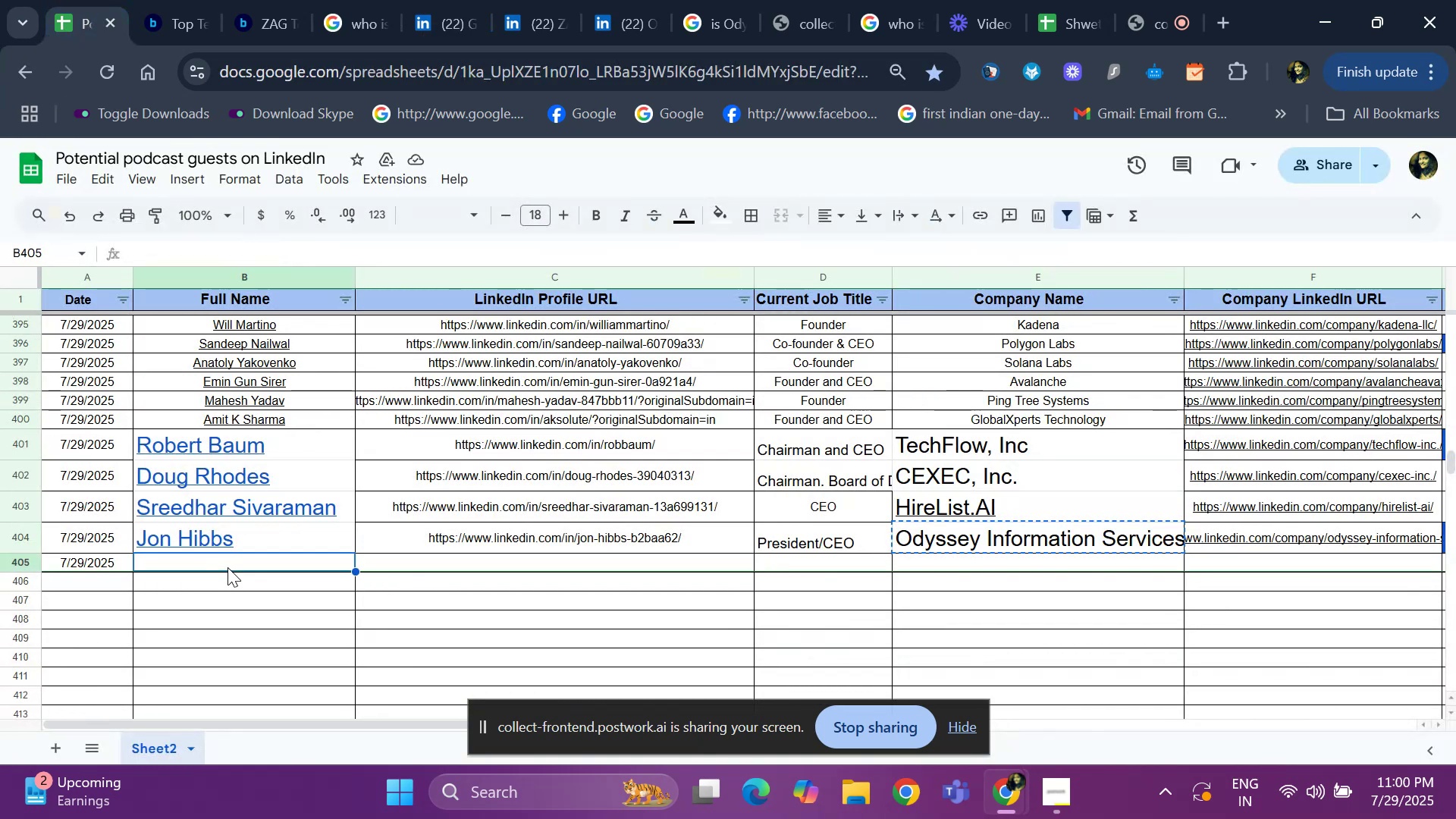 
key(Control+V)
 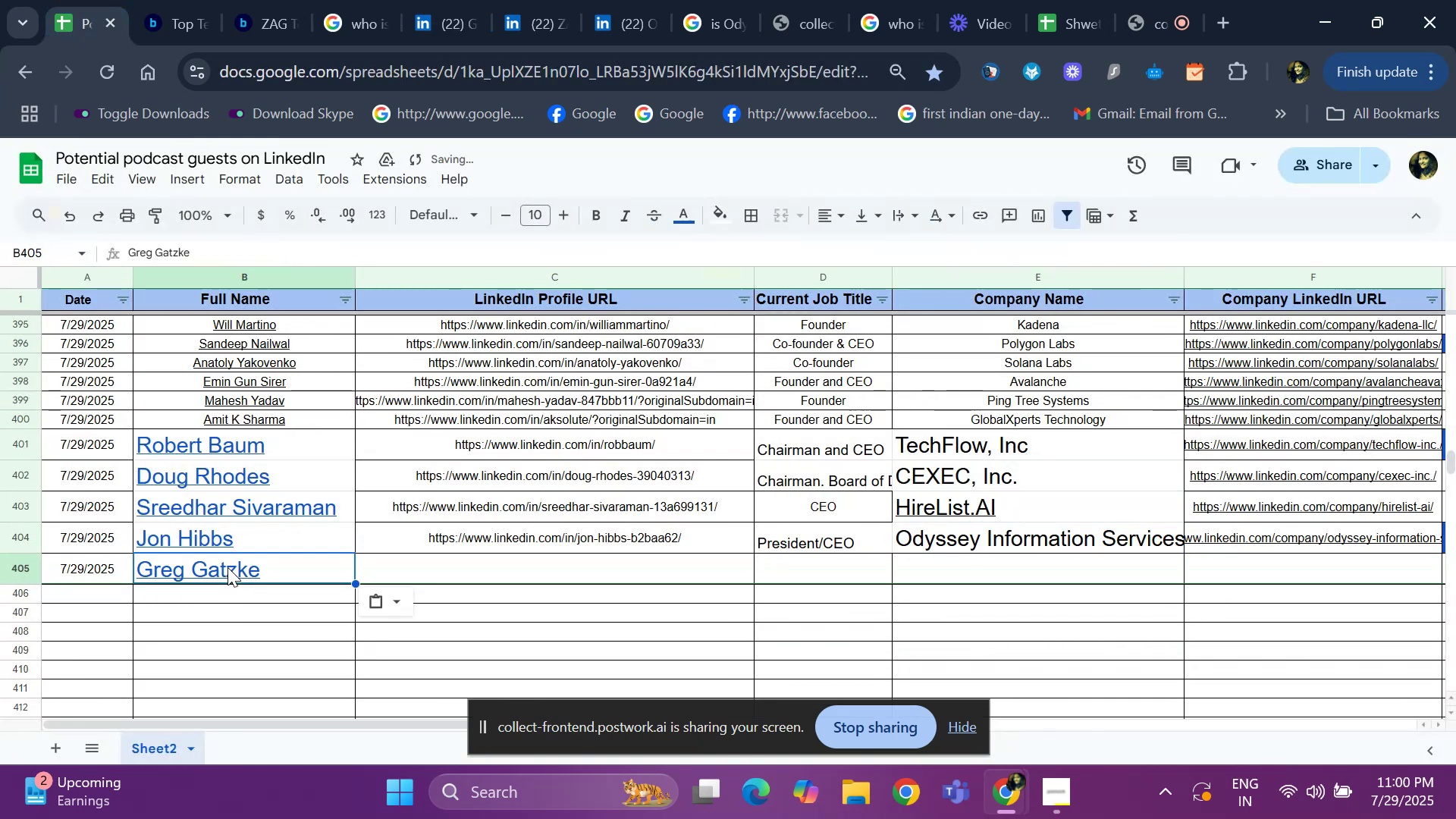 
key(ArrowRight)
 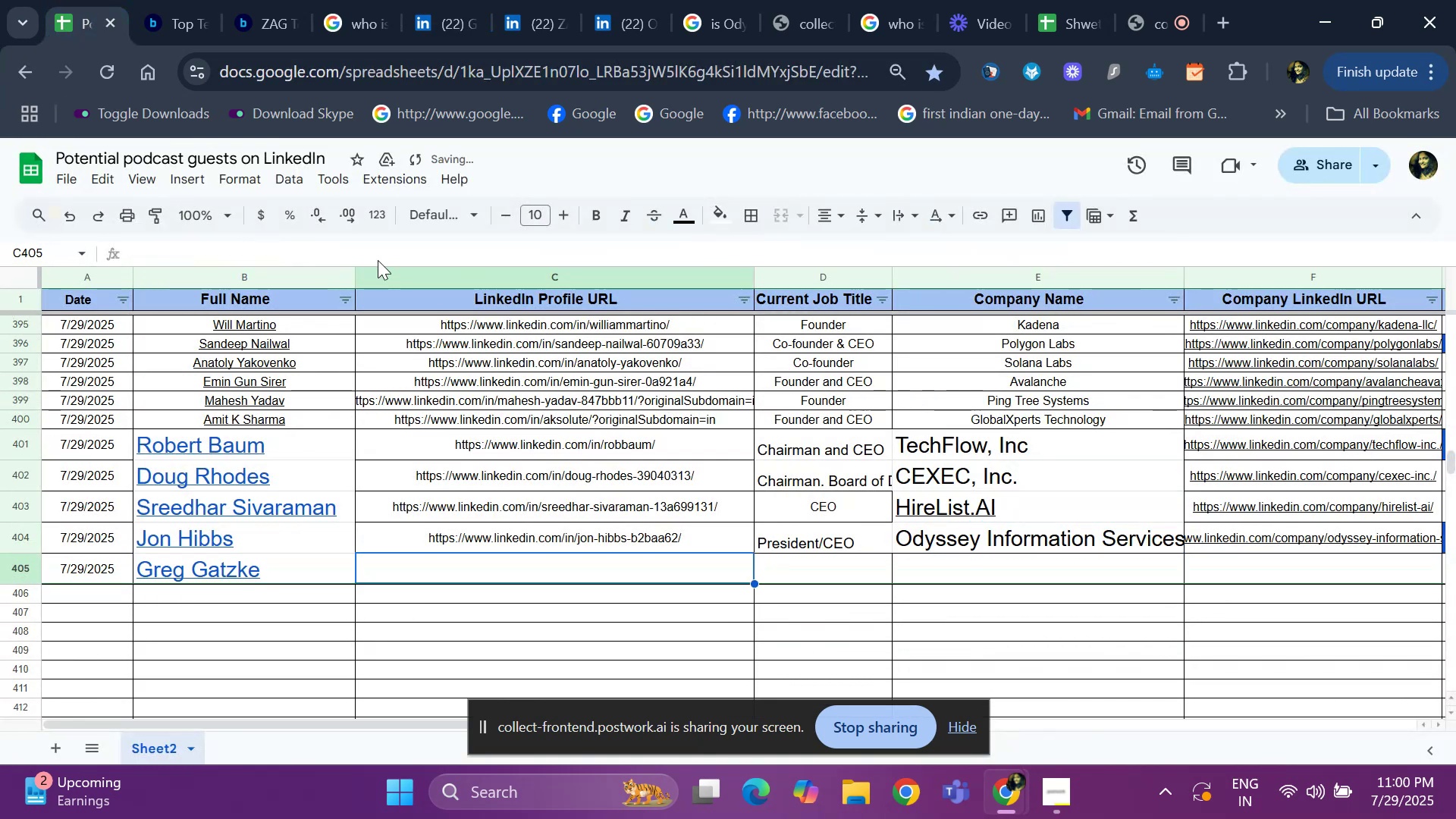 
left_click([448, 0])
 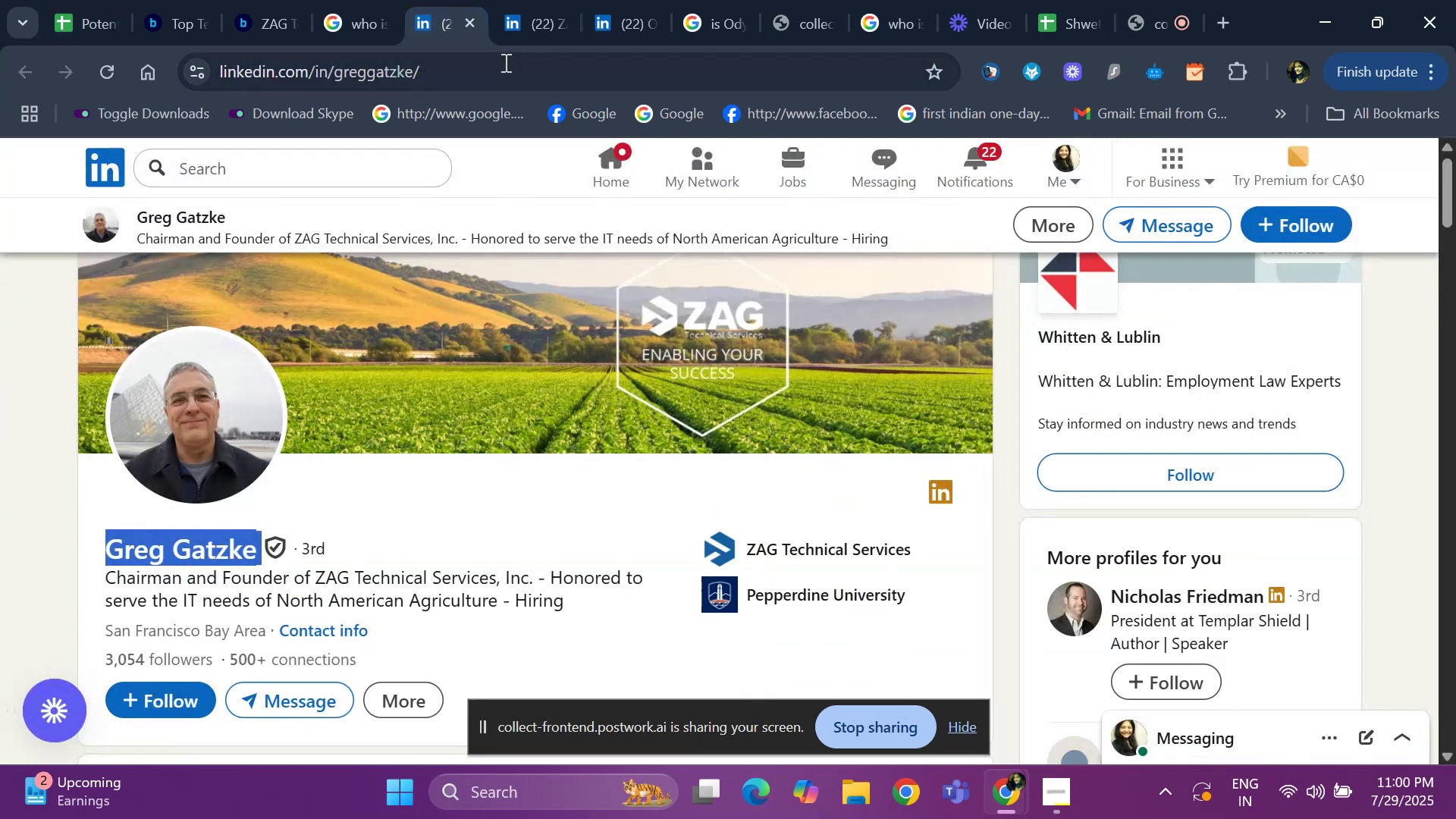 
left_click([509, 69])
 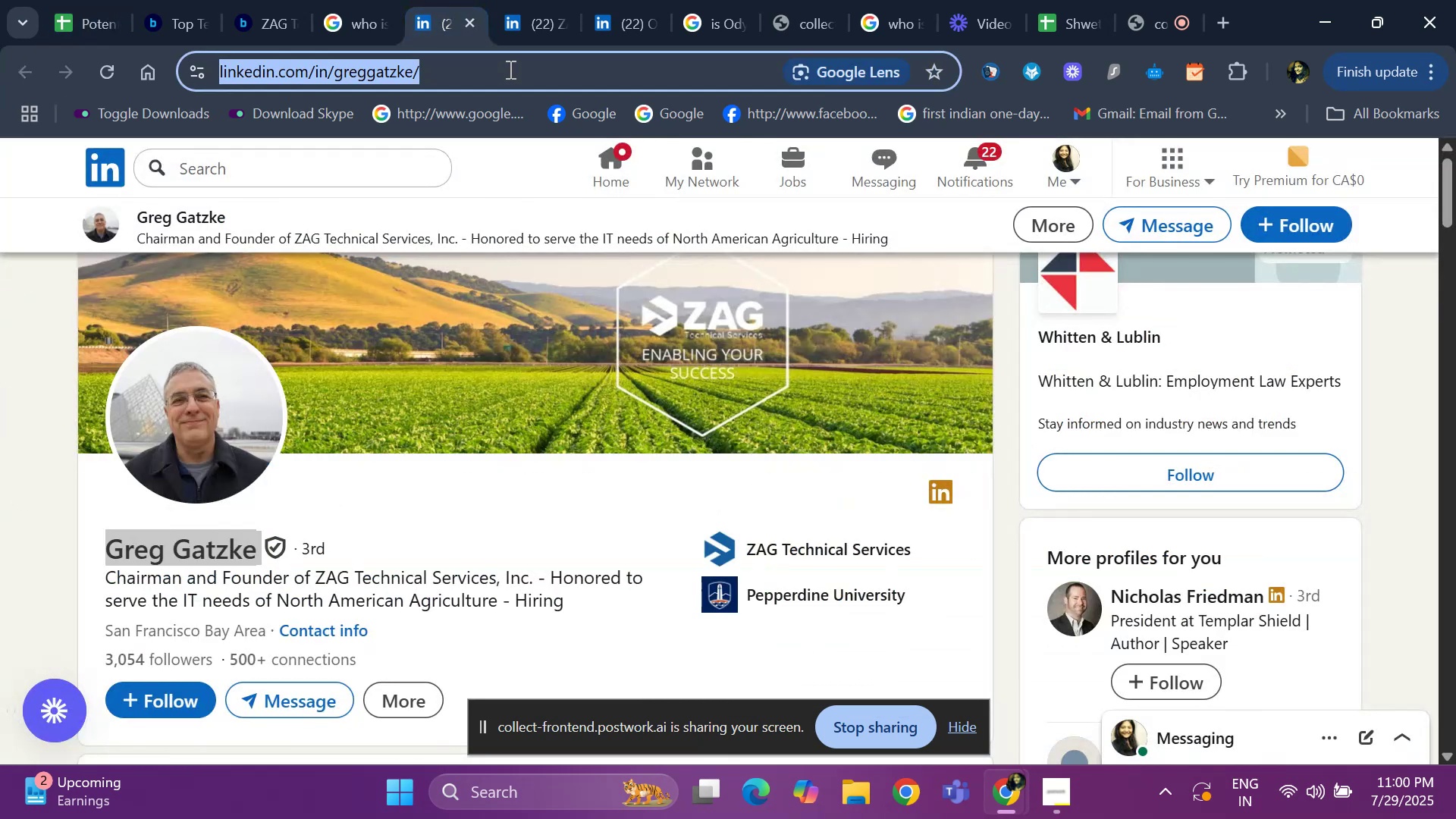 
key(Control+C)
 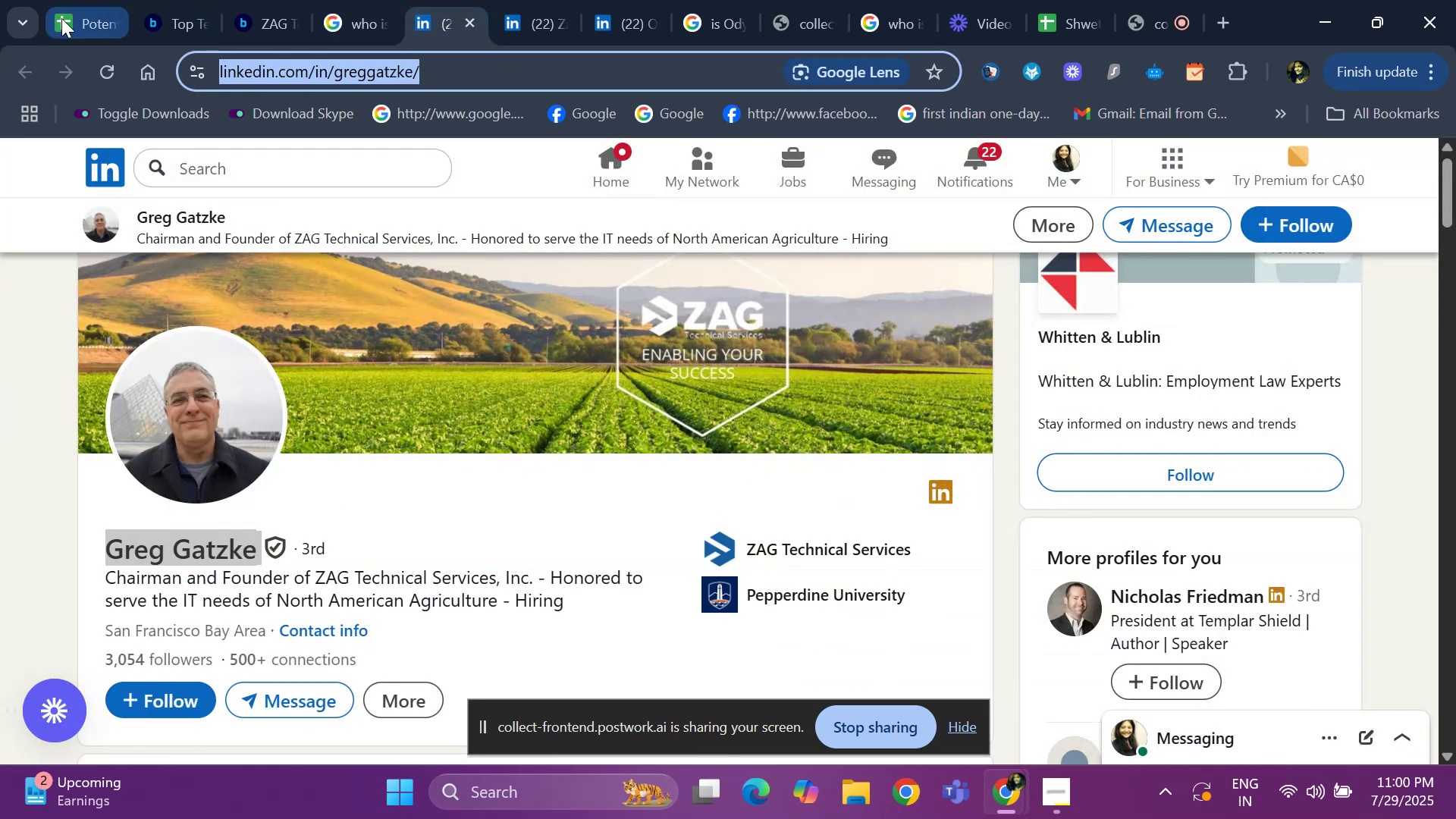 
left_click([77, 21])
 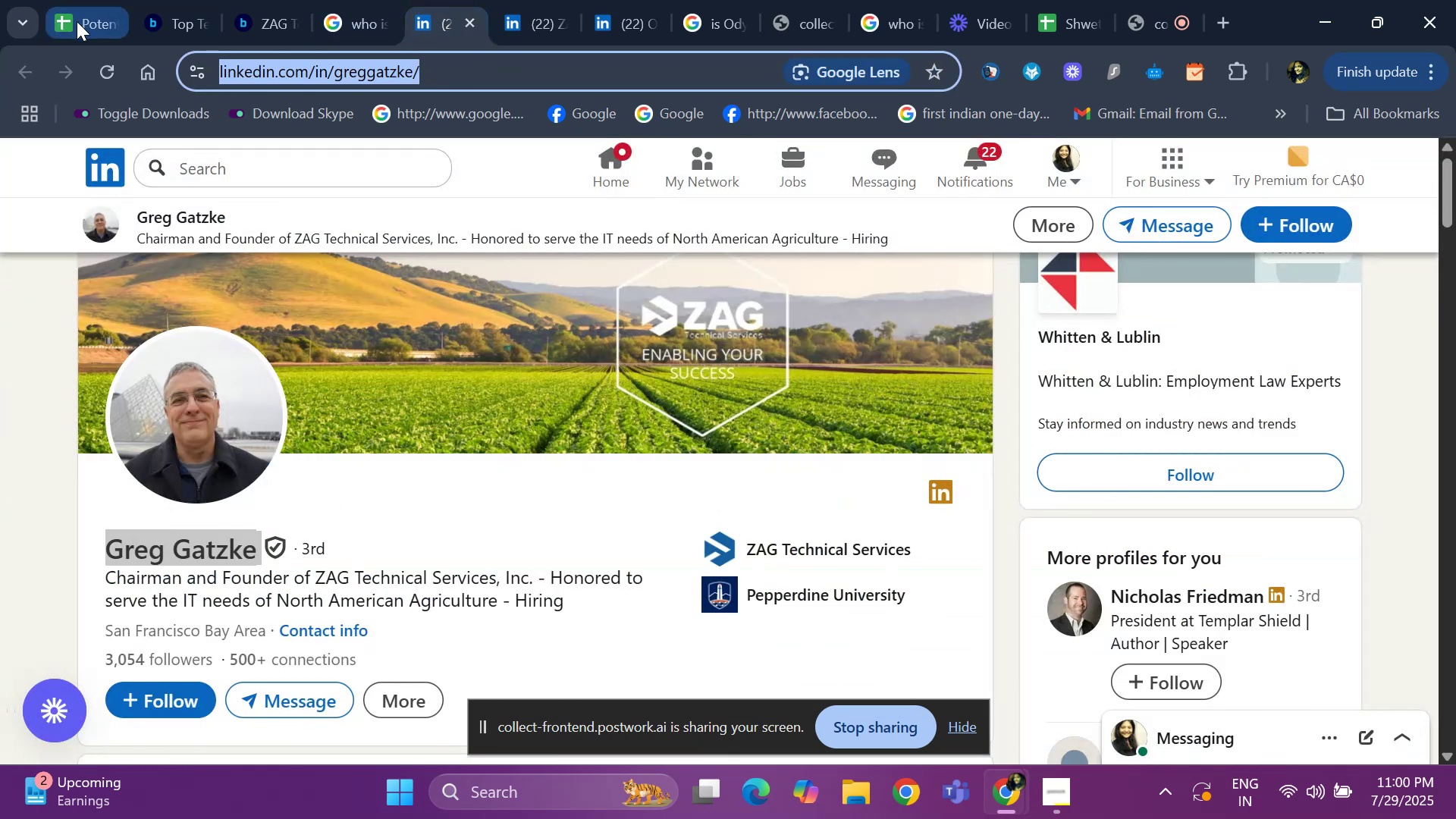 
key(Control+V)
 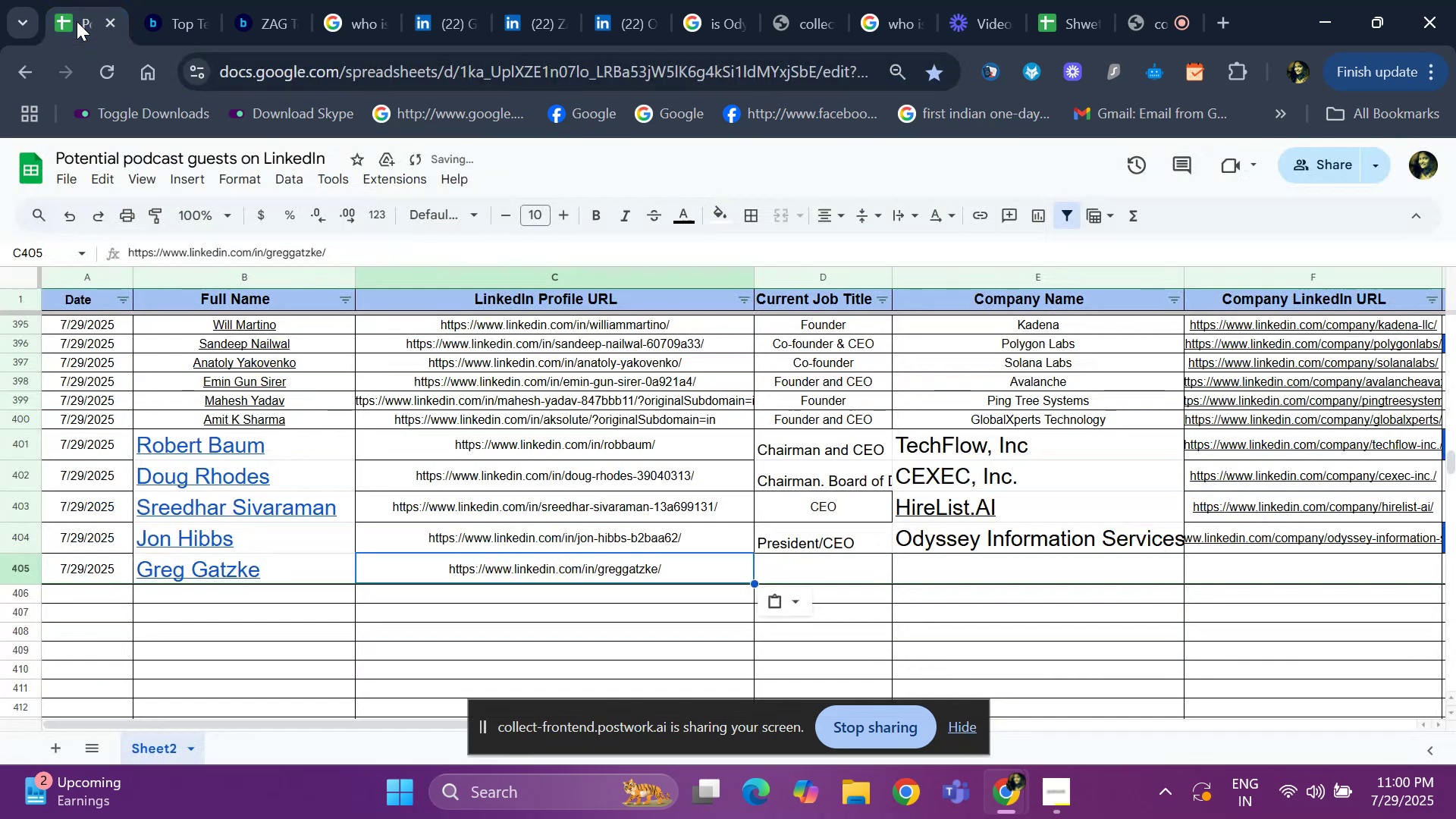 
key(ArrowRight)
 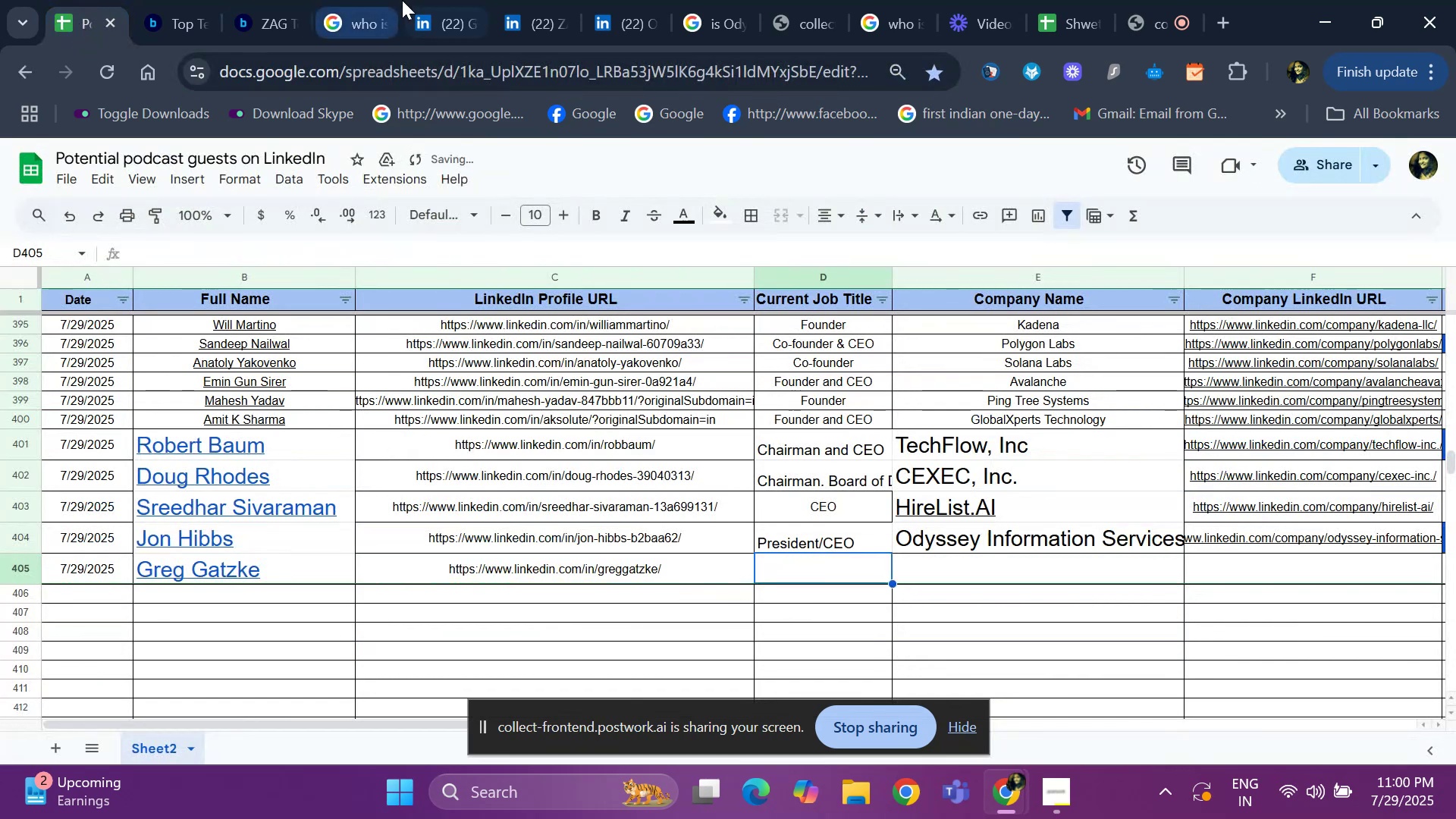 
left_click([424, 11])
 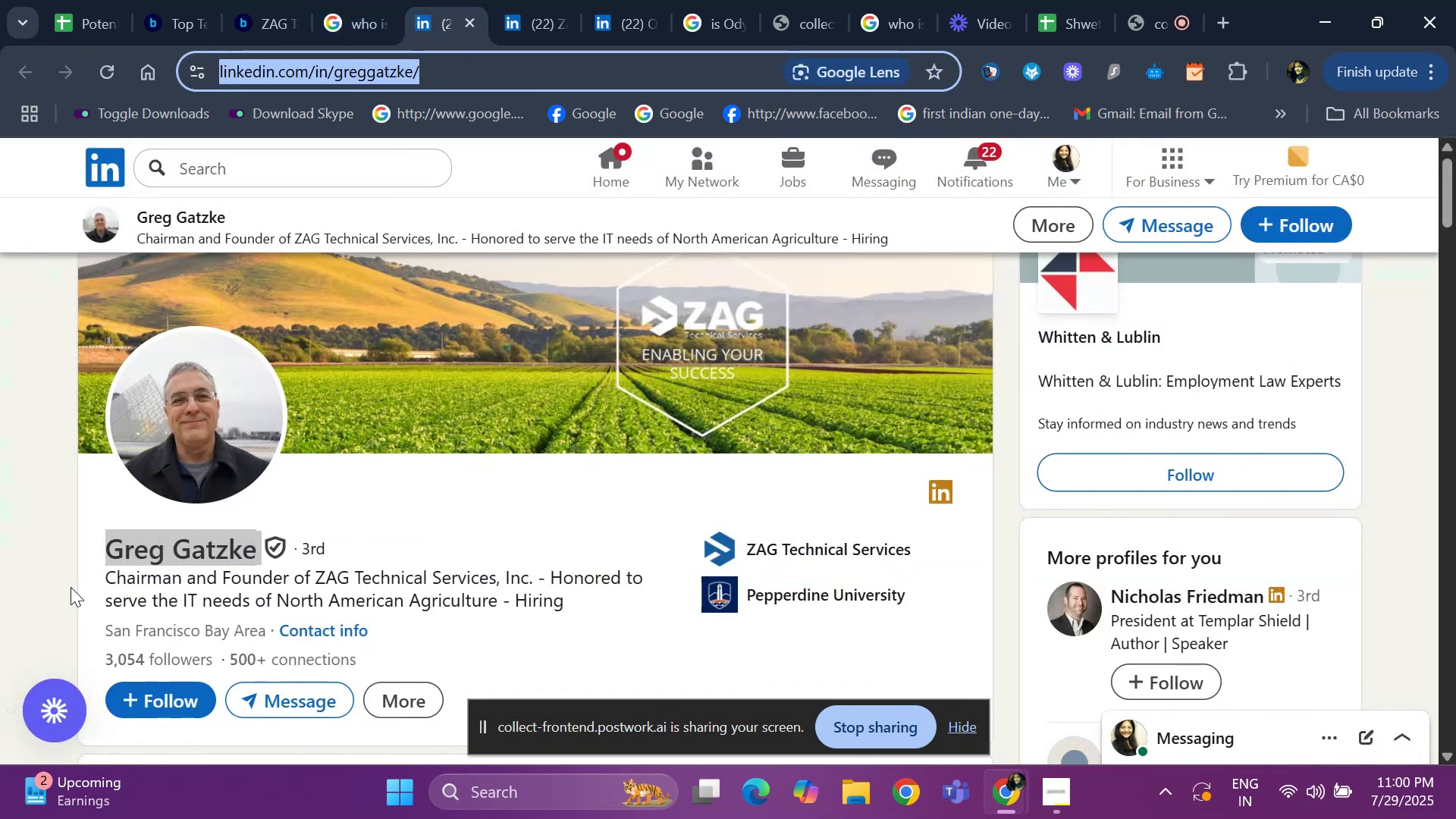 
left_click_drag(start_coordinate=[85, 582], to_coordinate=[293, 577])
 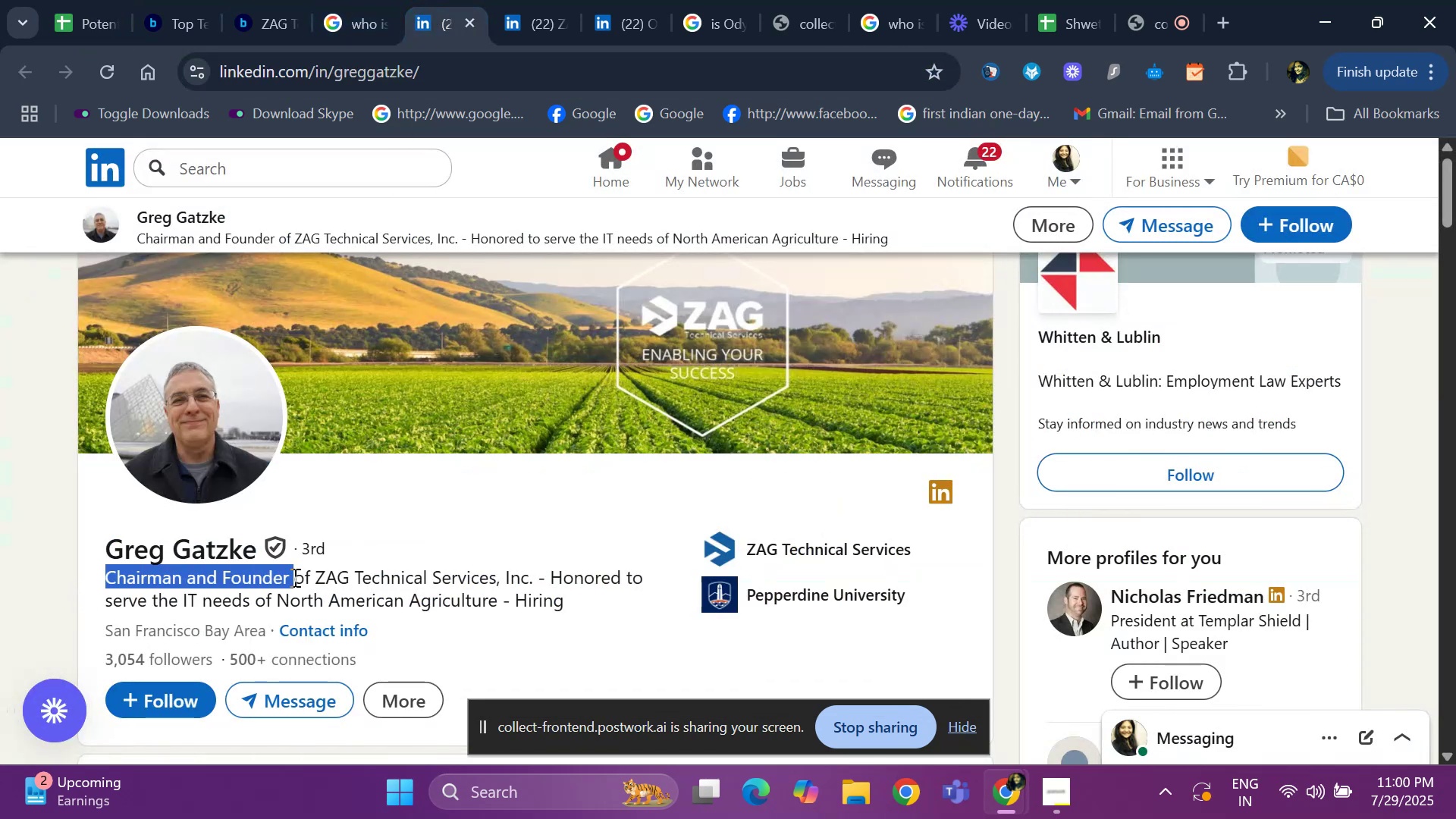 
key(Control+C)
 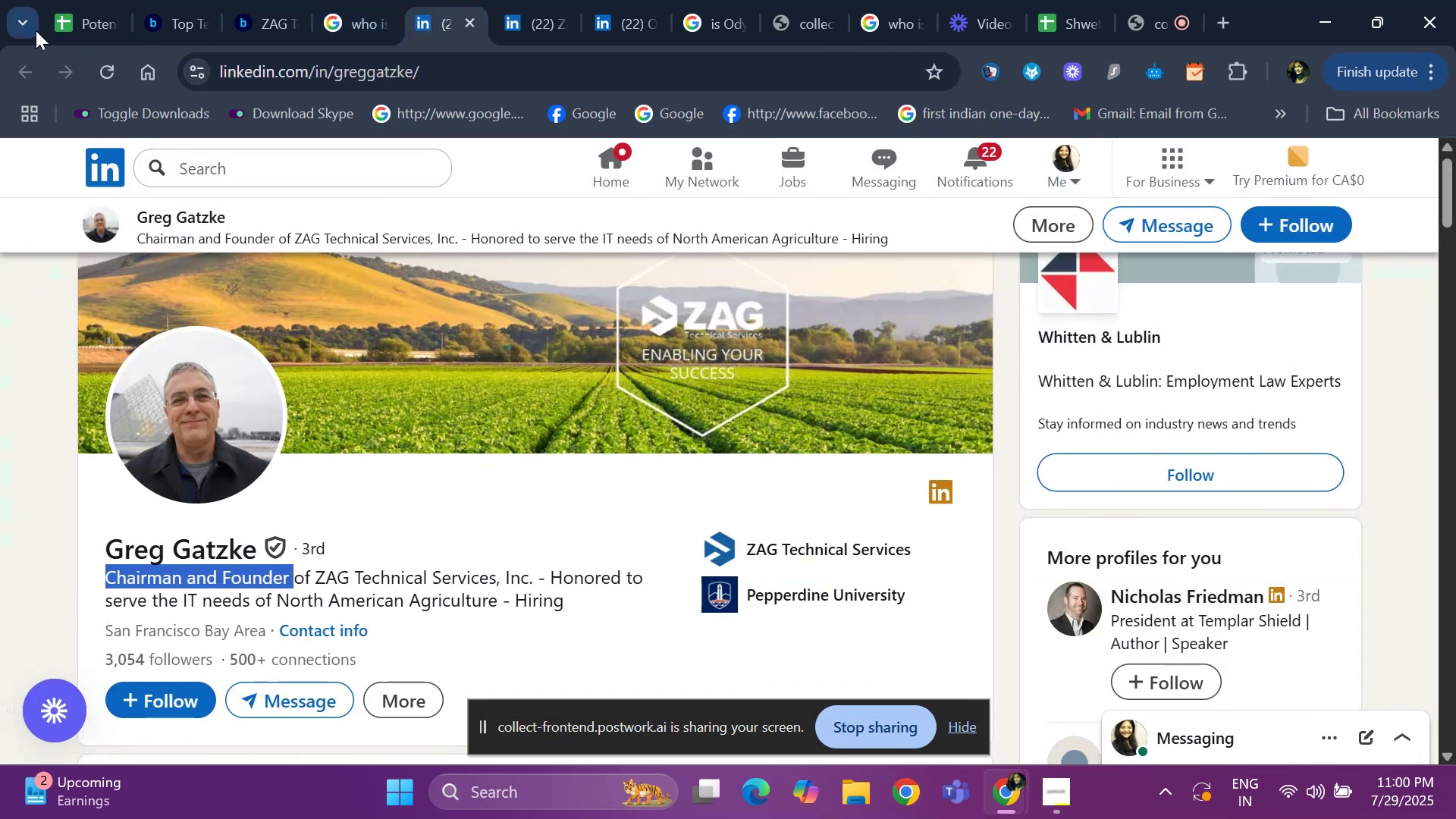 
left_click([80, 28])
 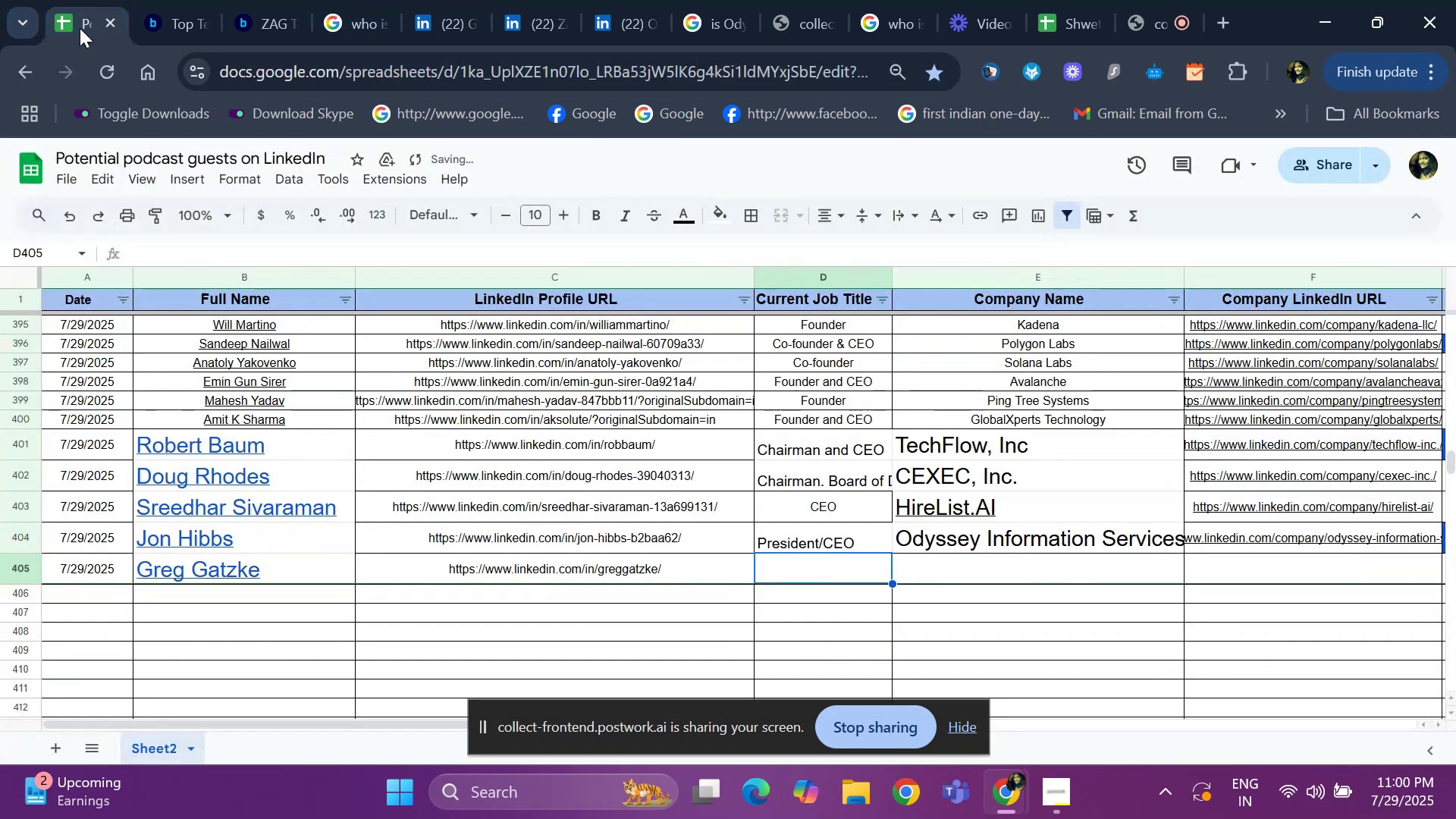 
key(Control+ControlLeft)
 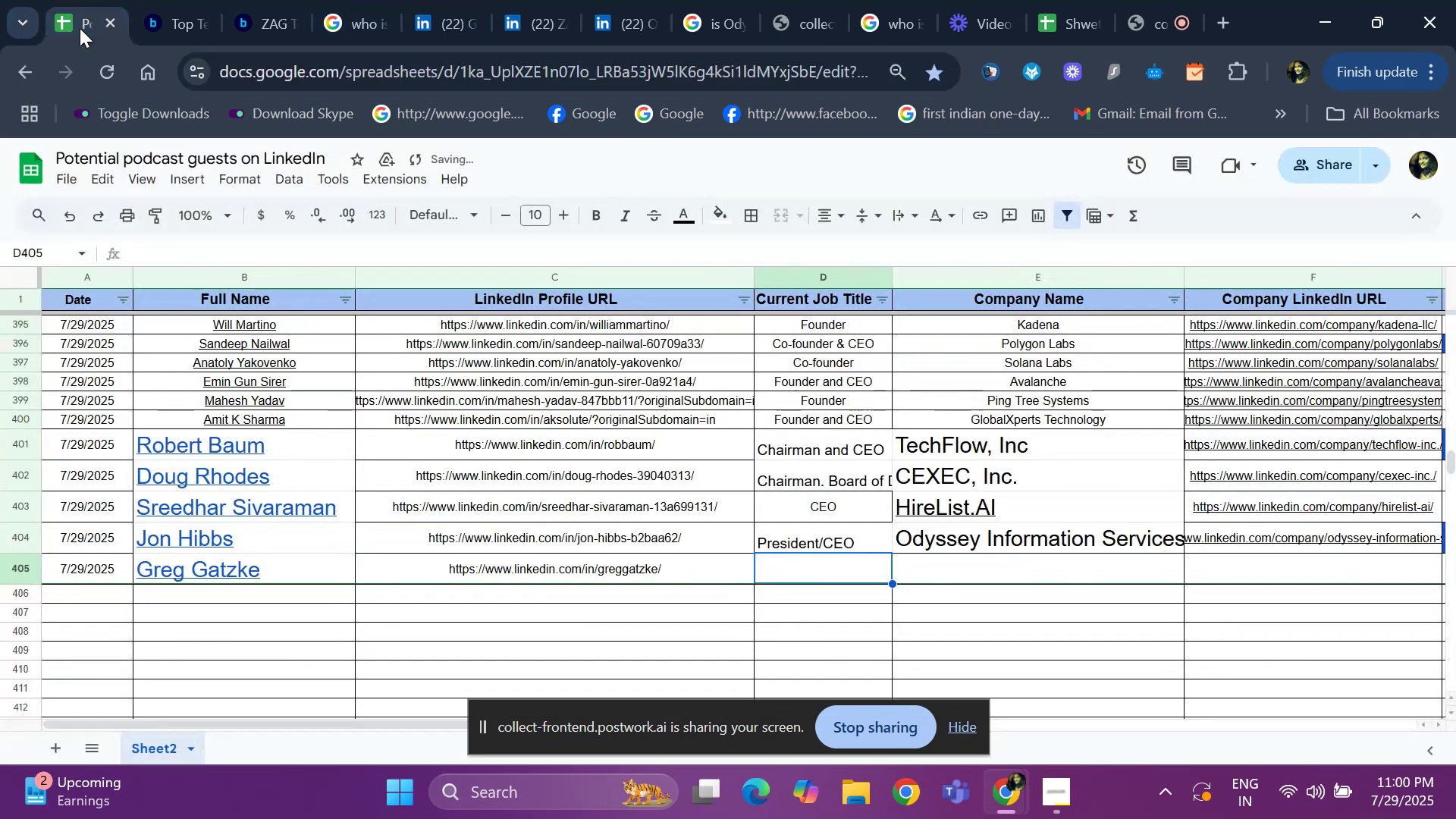 
key(Control+V)
 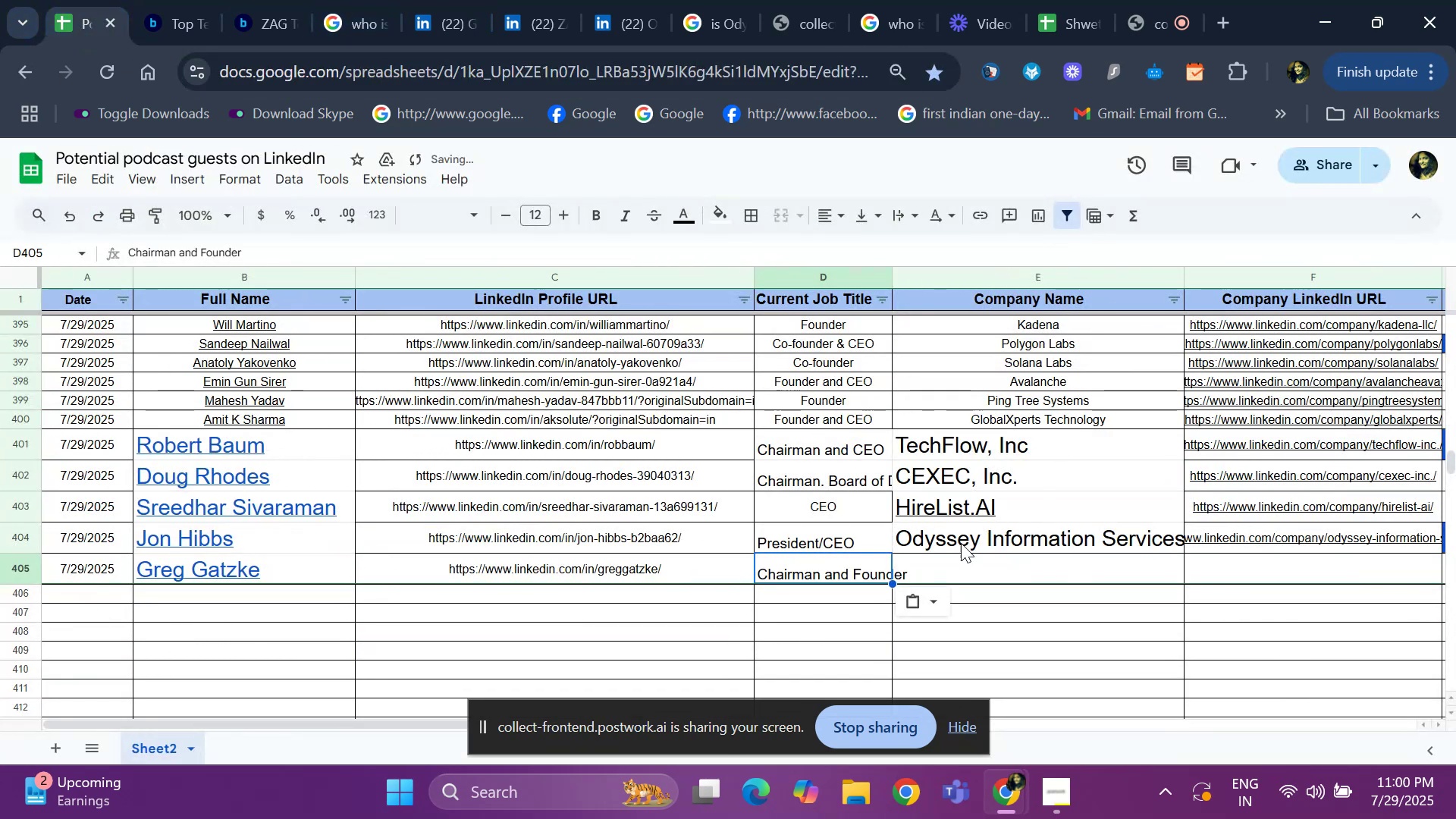 
left_click([986, 568])
 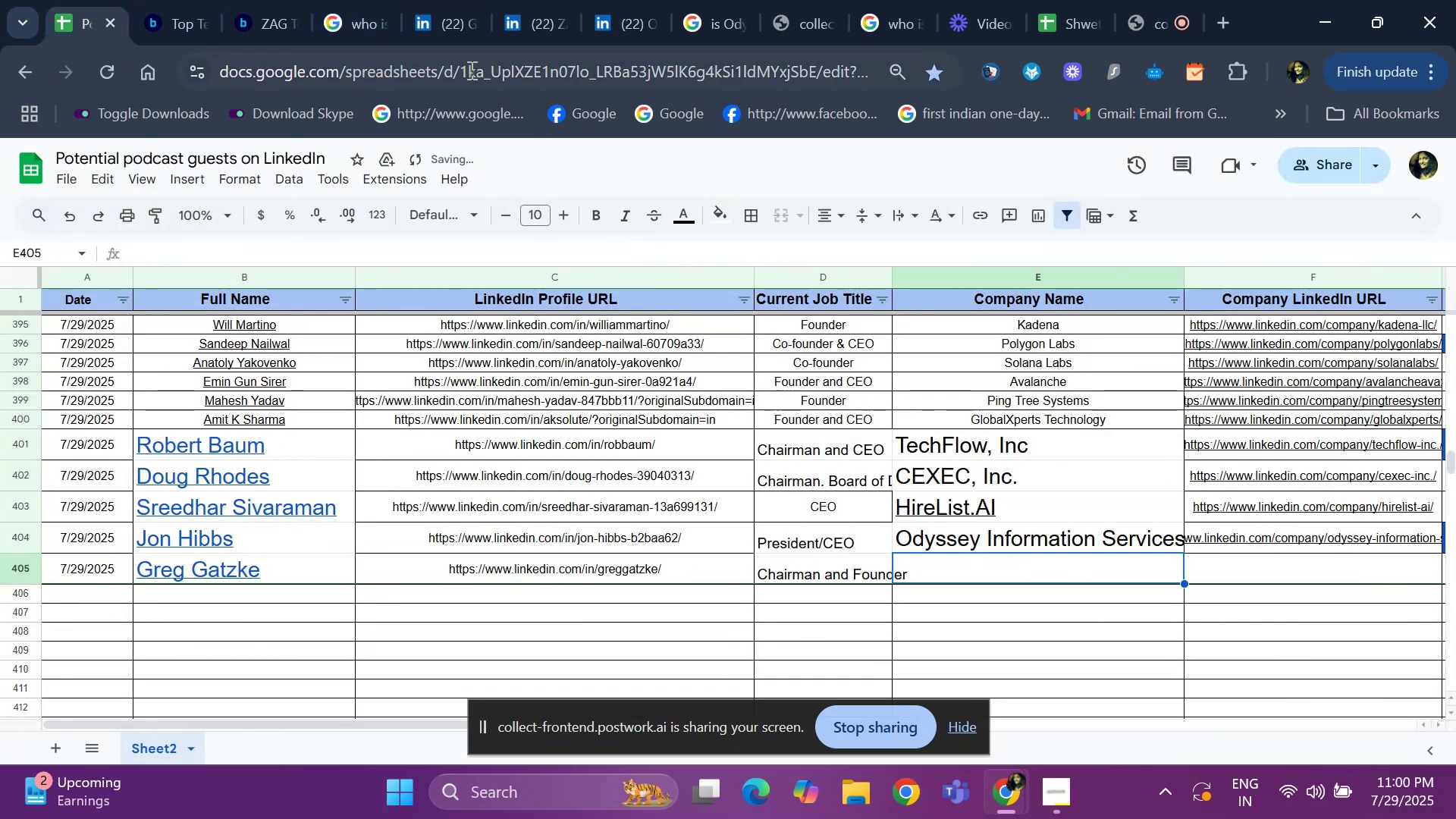 
left_click([457, 29])
 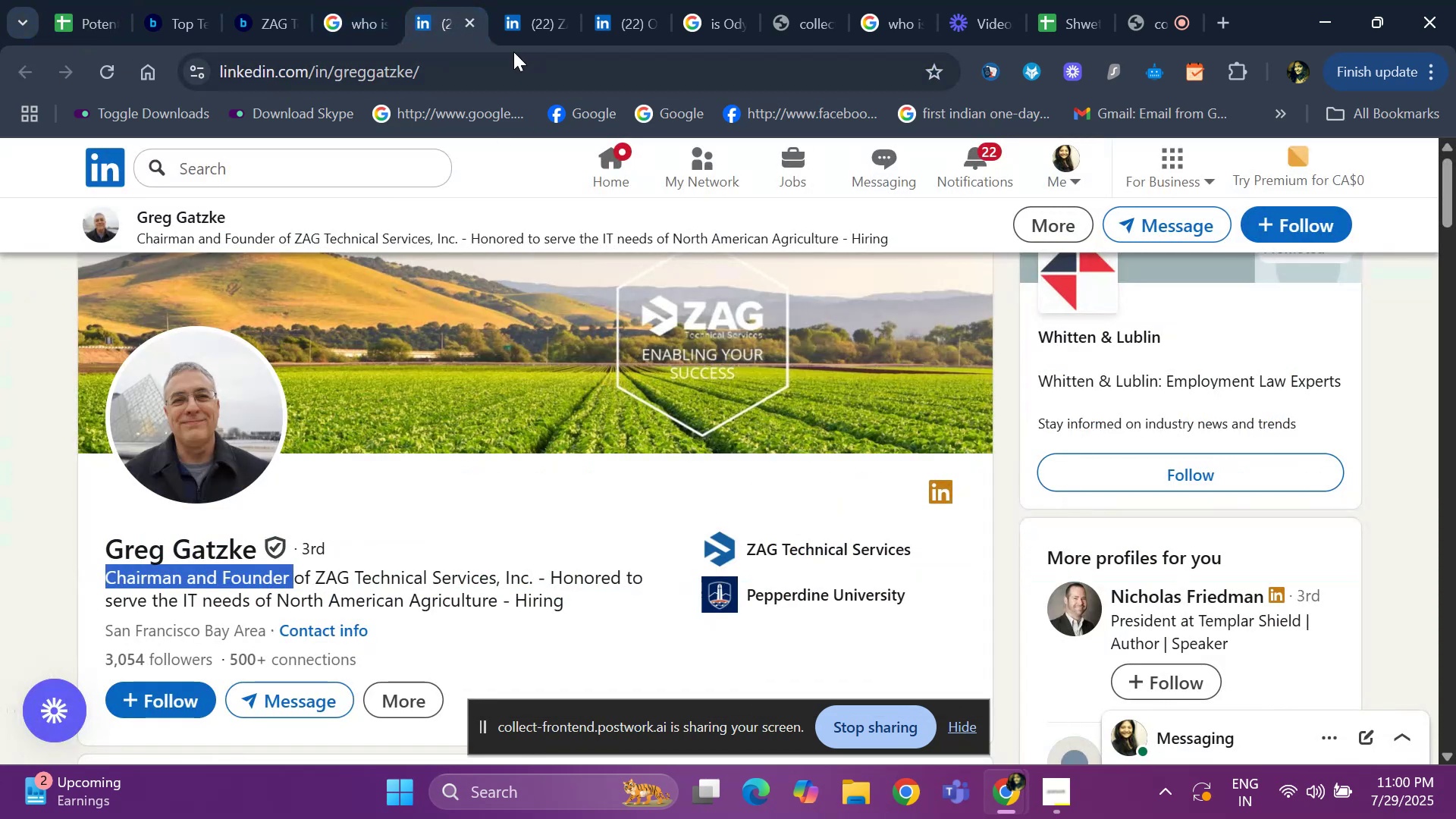 
left_click([523, 28])
 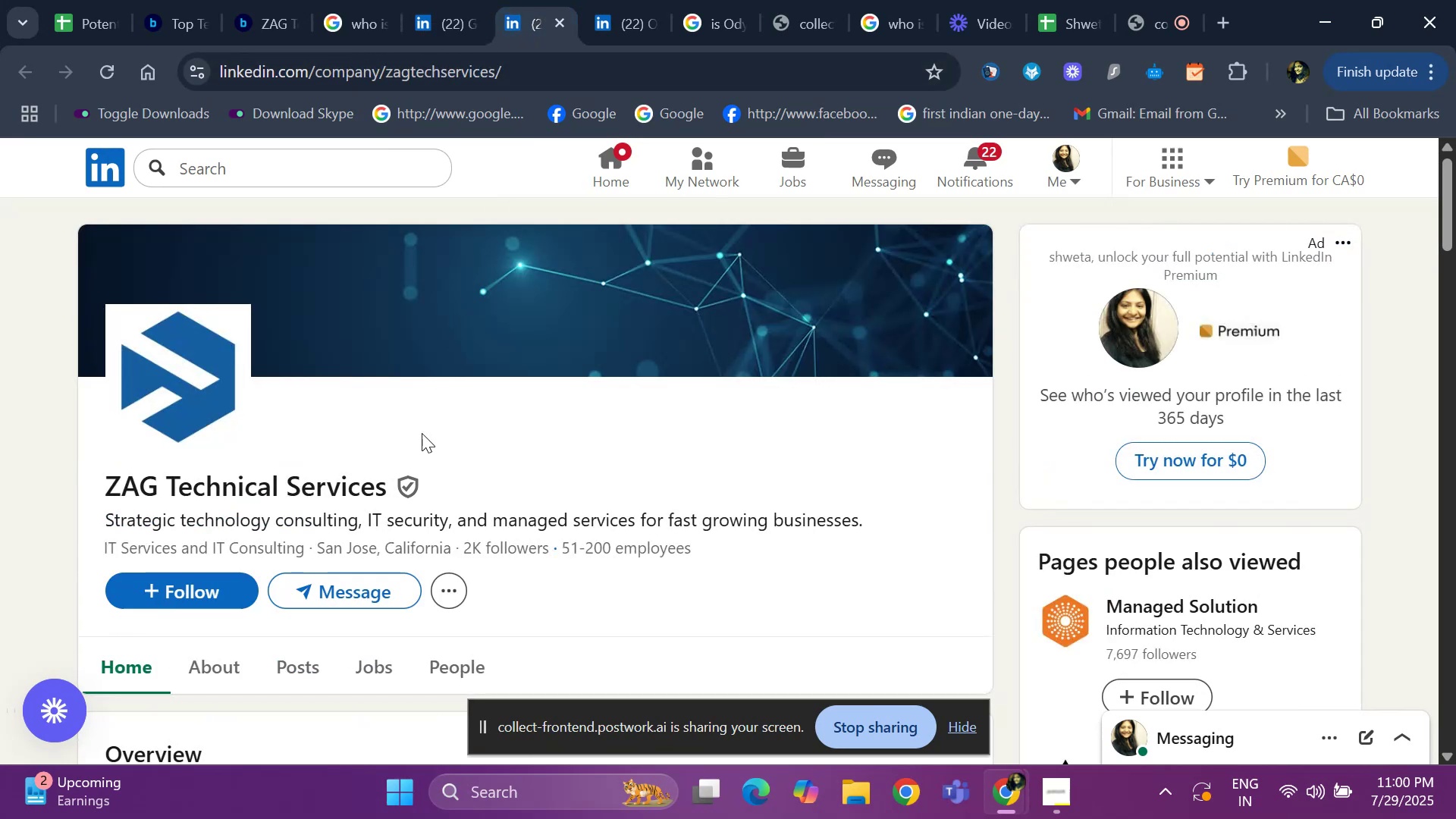 
left_click_drag(start_coordinate=[382, 469], to_coordinate=[83, 494])
 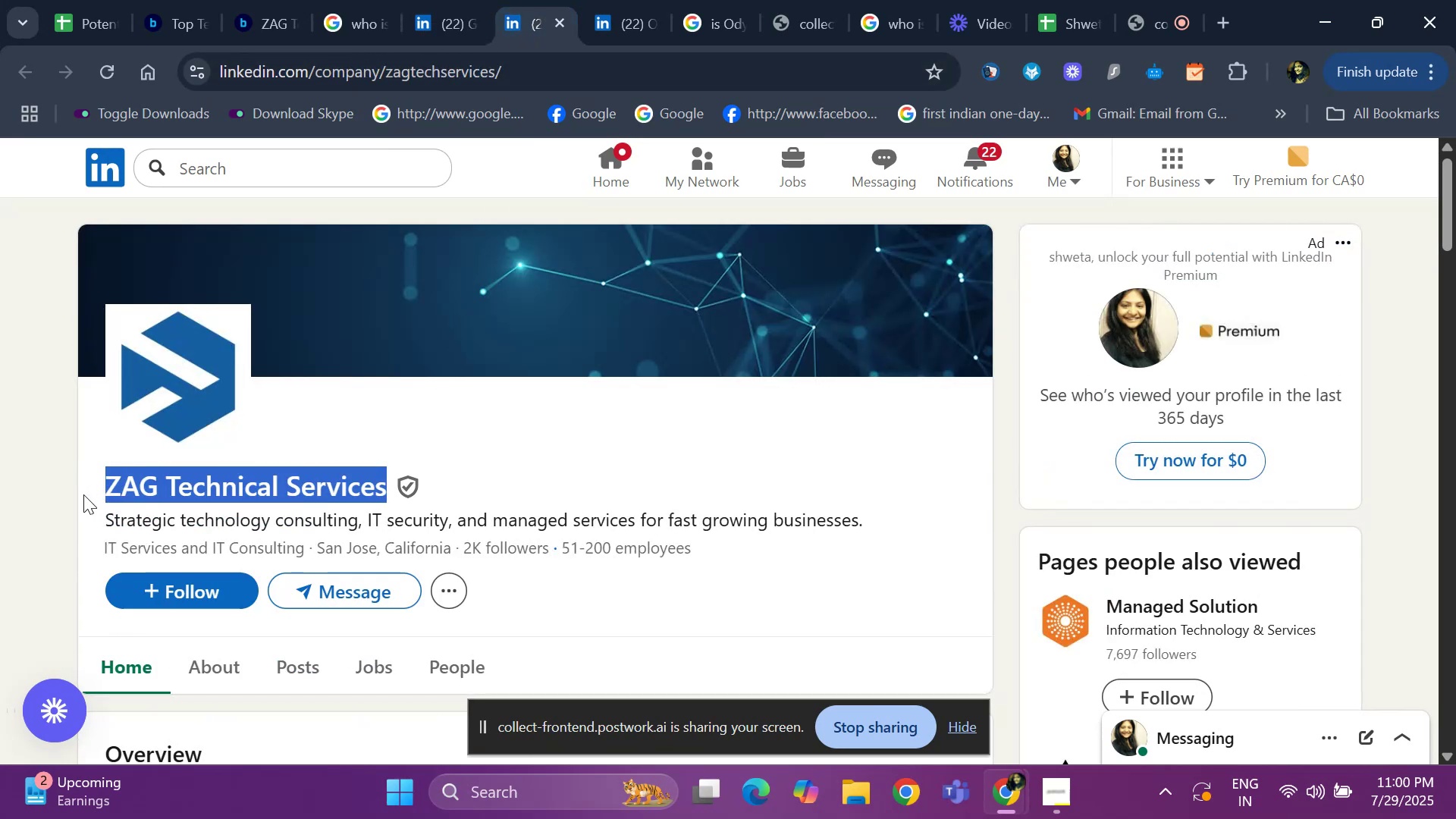 
key(Control+C)
 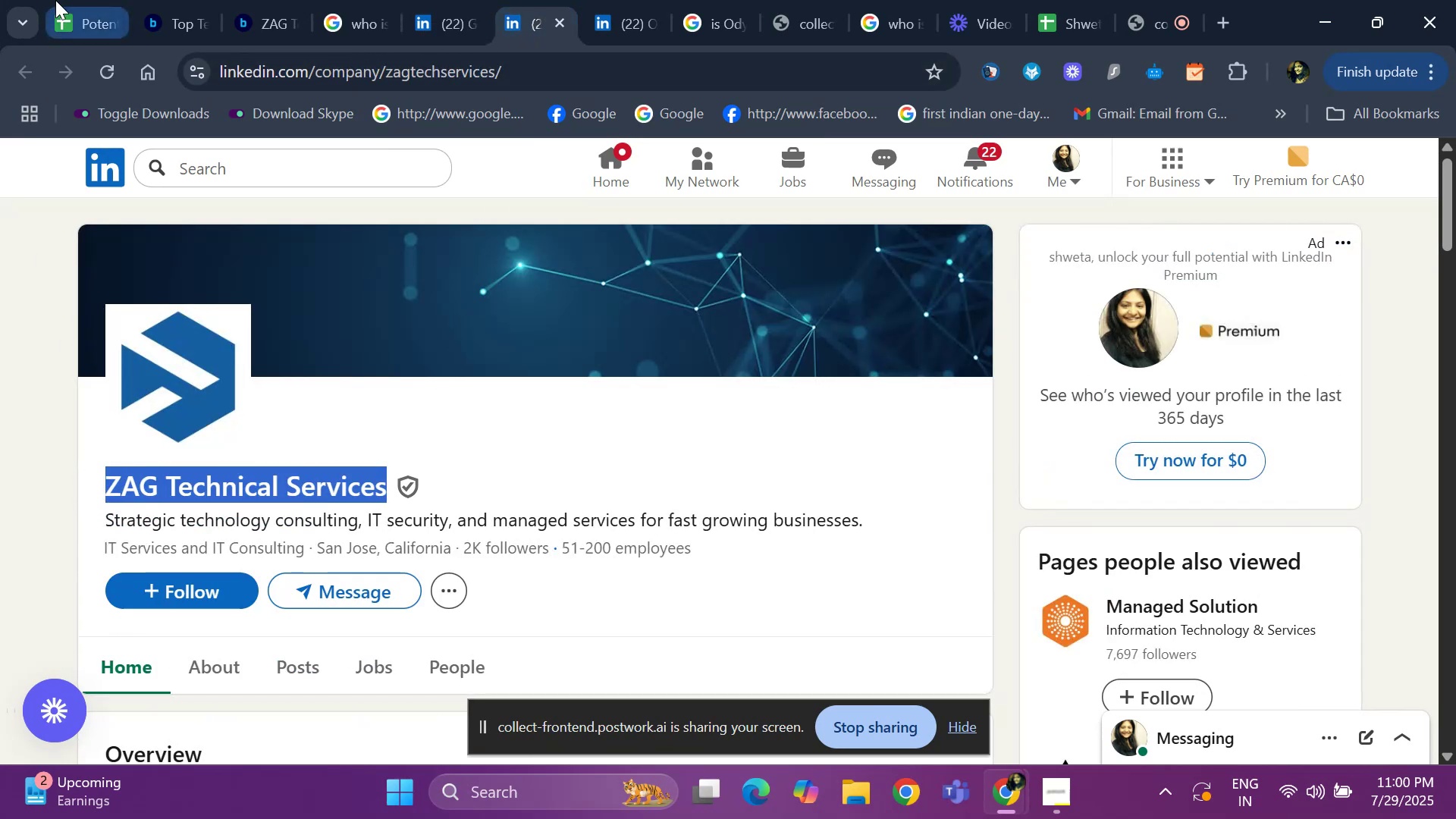 
left_click([77, 12])
 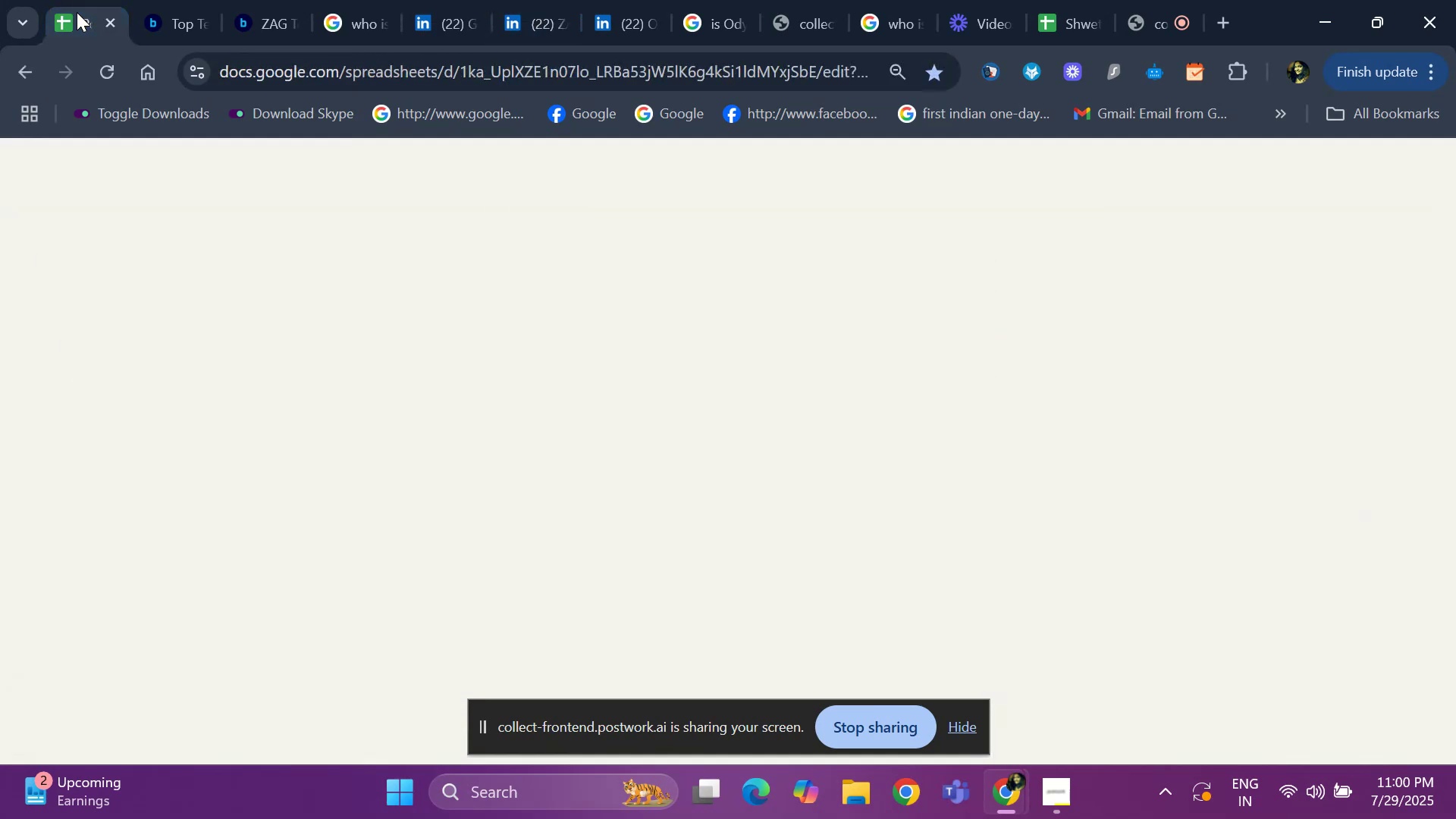 
key(Control+C)
 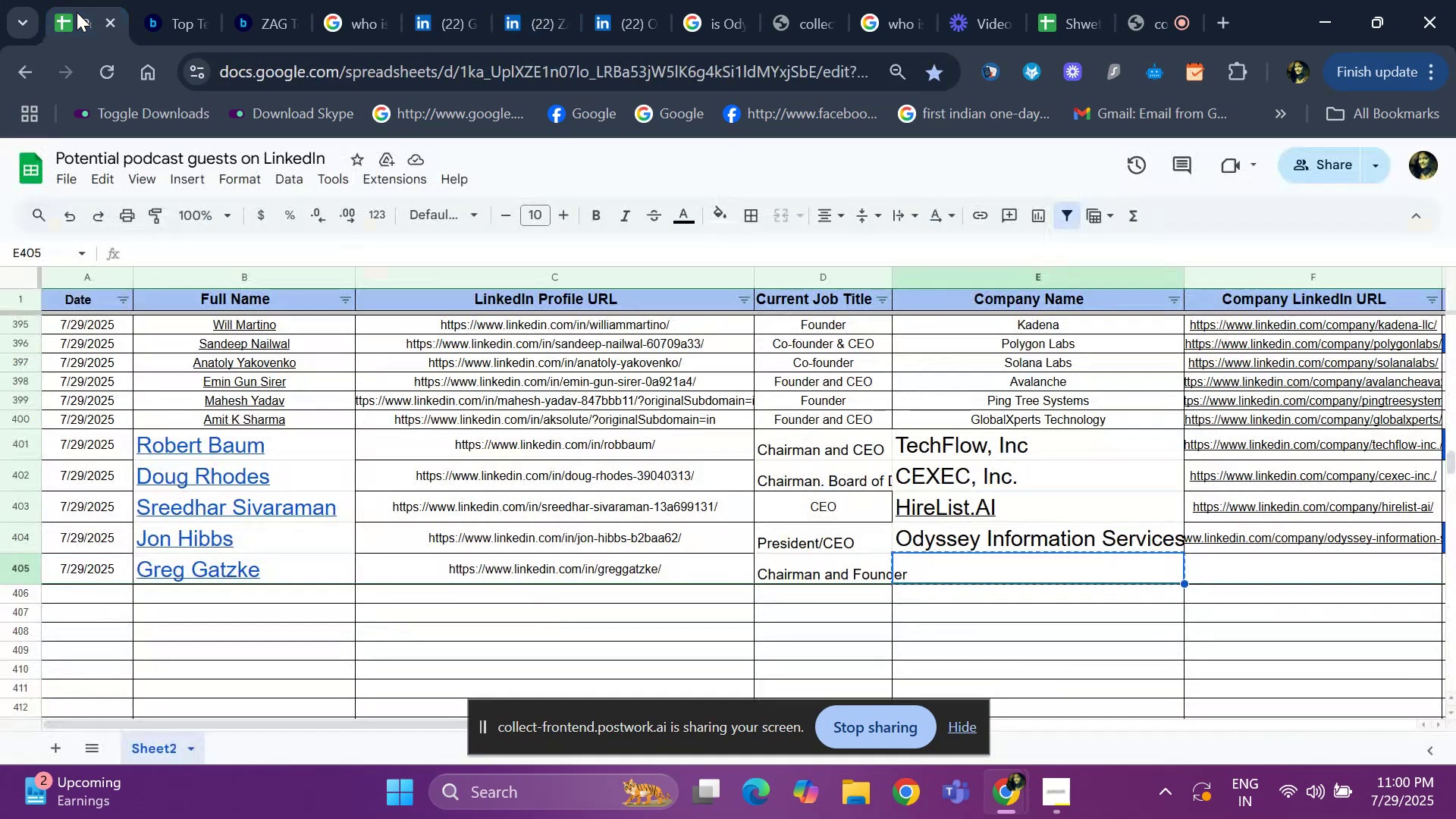 
key(Control+V)
 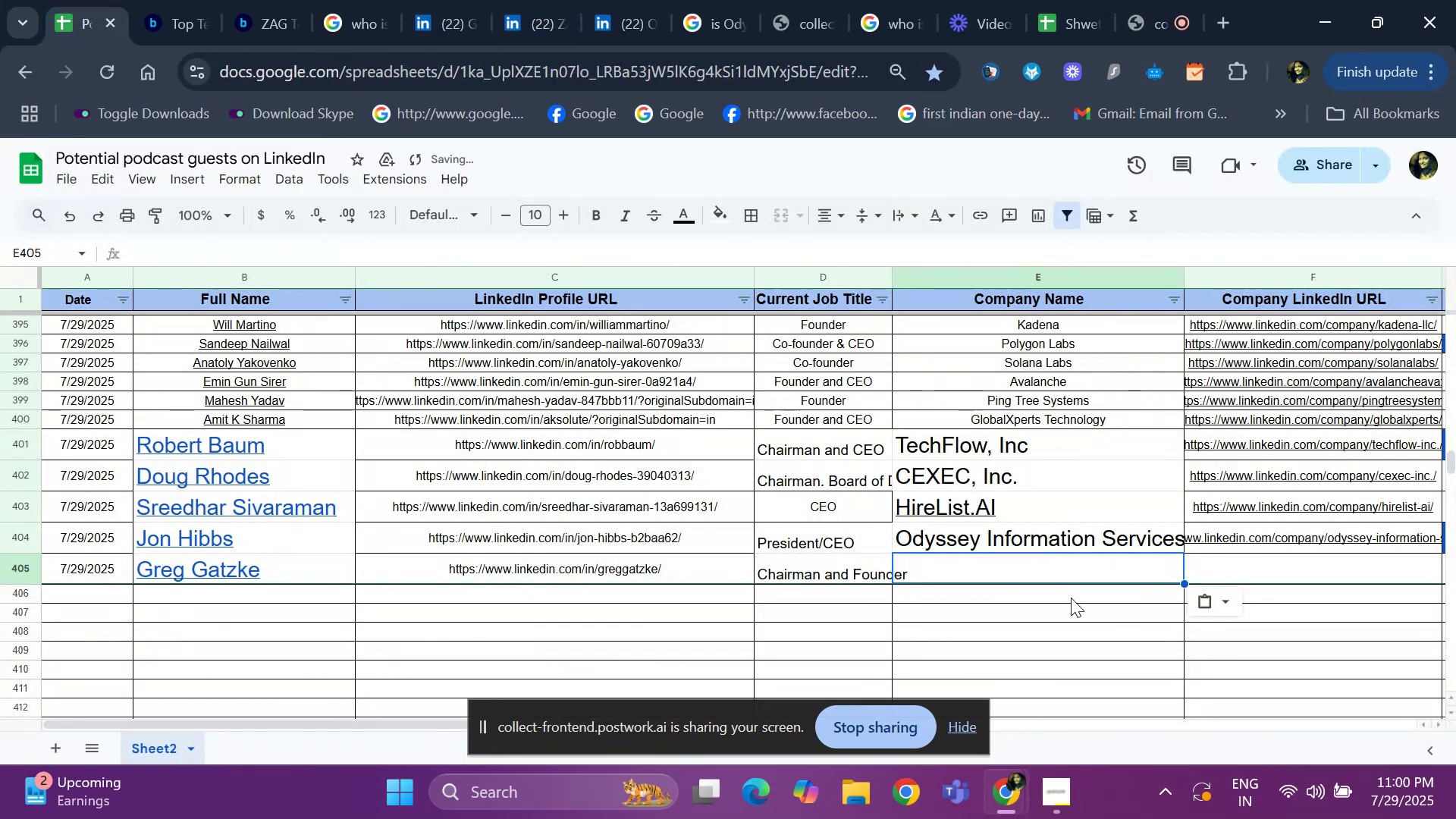 
left_click([1043, 578])
 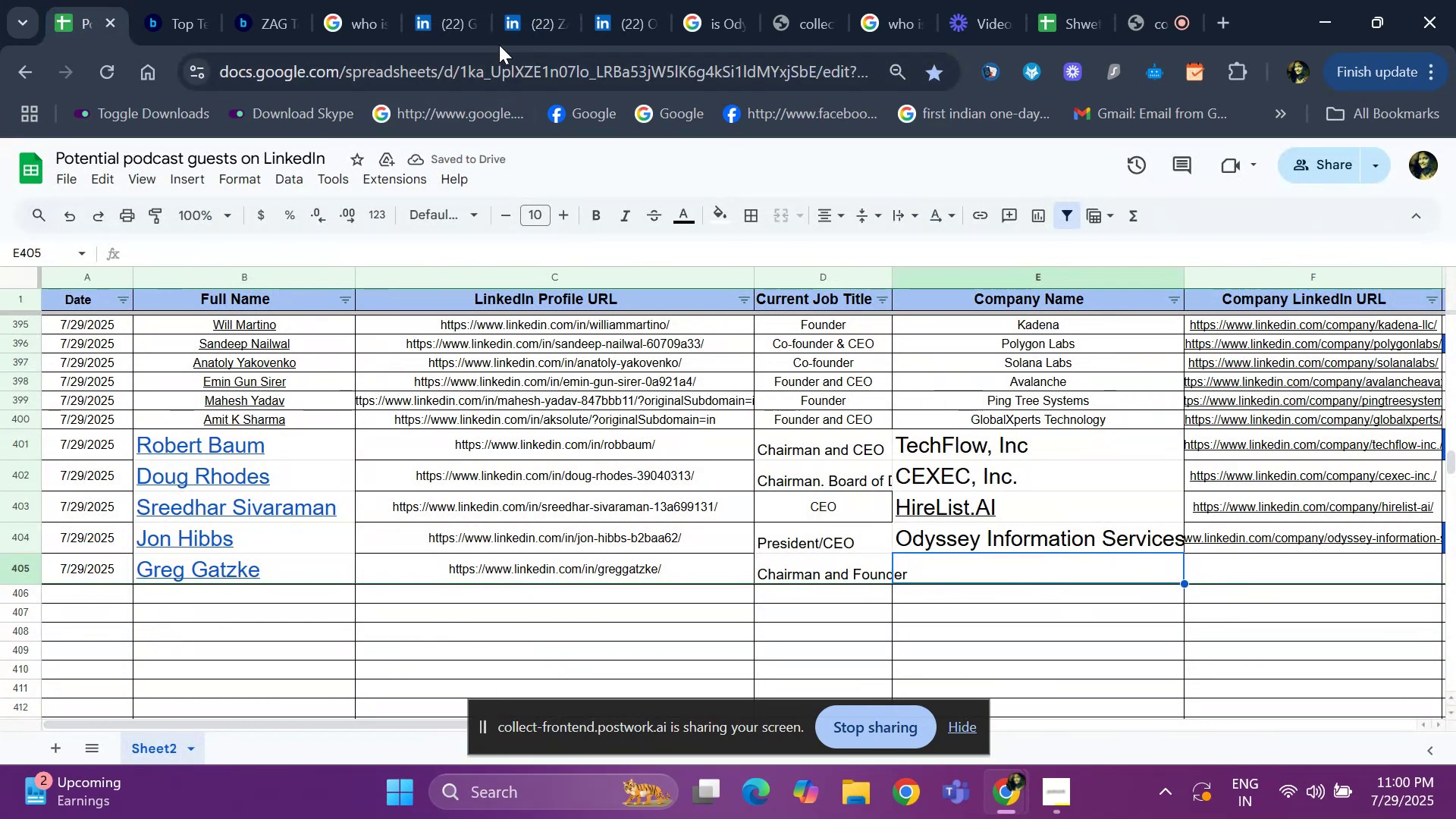 
left_click([513, 33])
 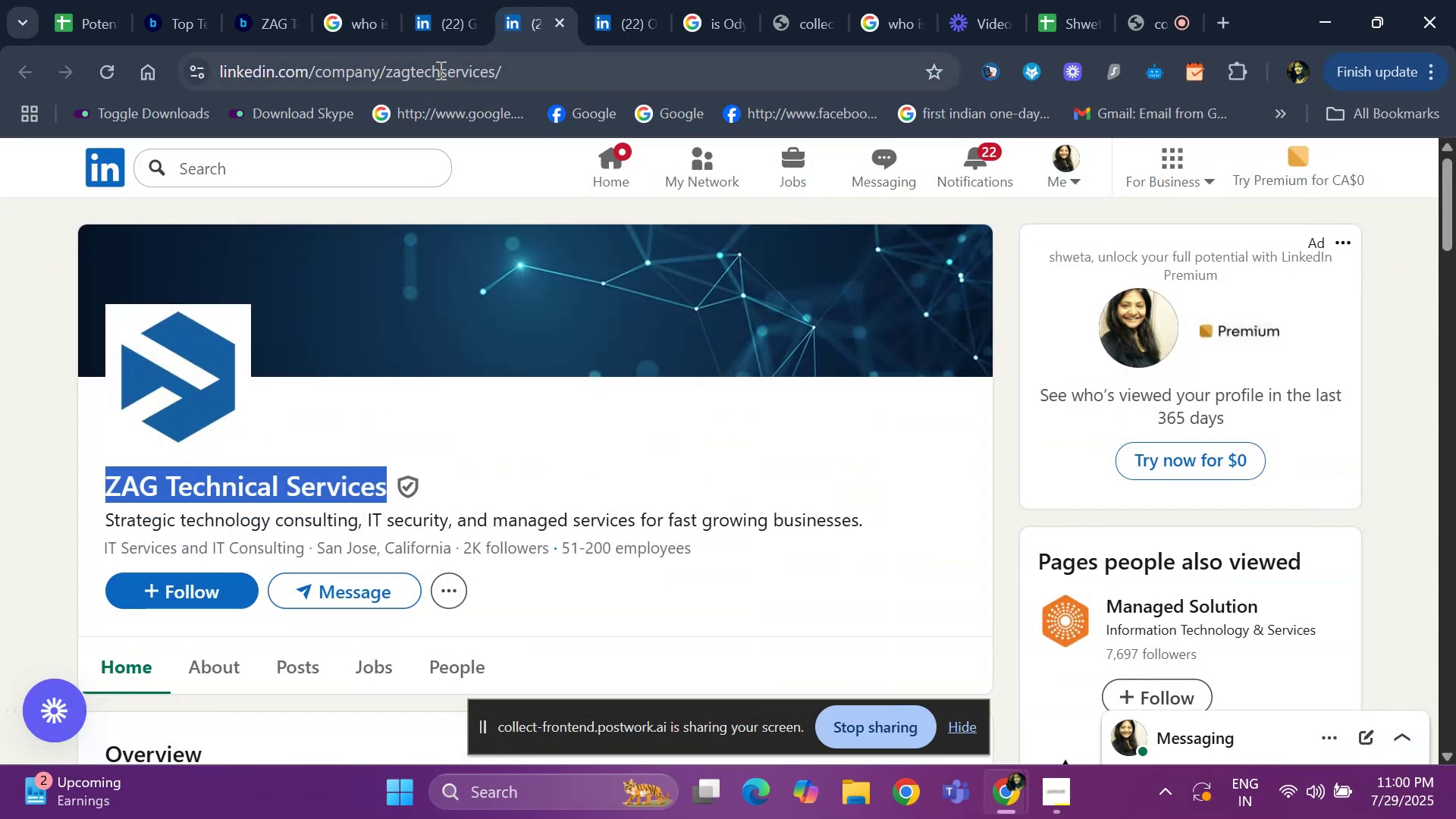 
key(Control+C)
 